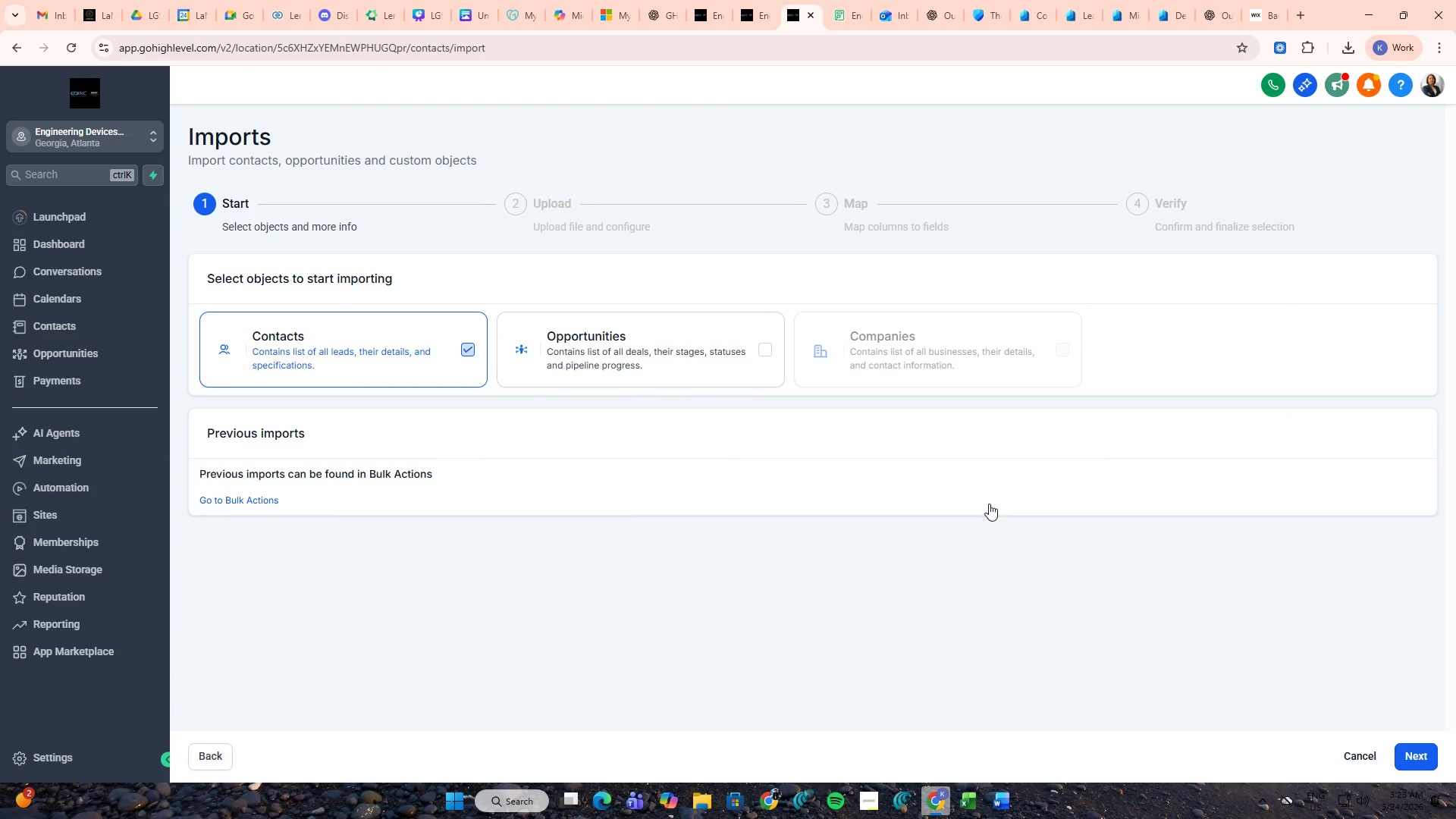 
left_click([1417, 756])
 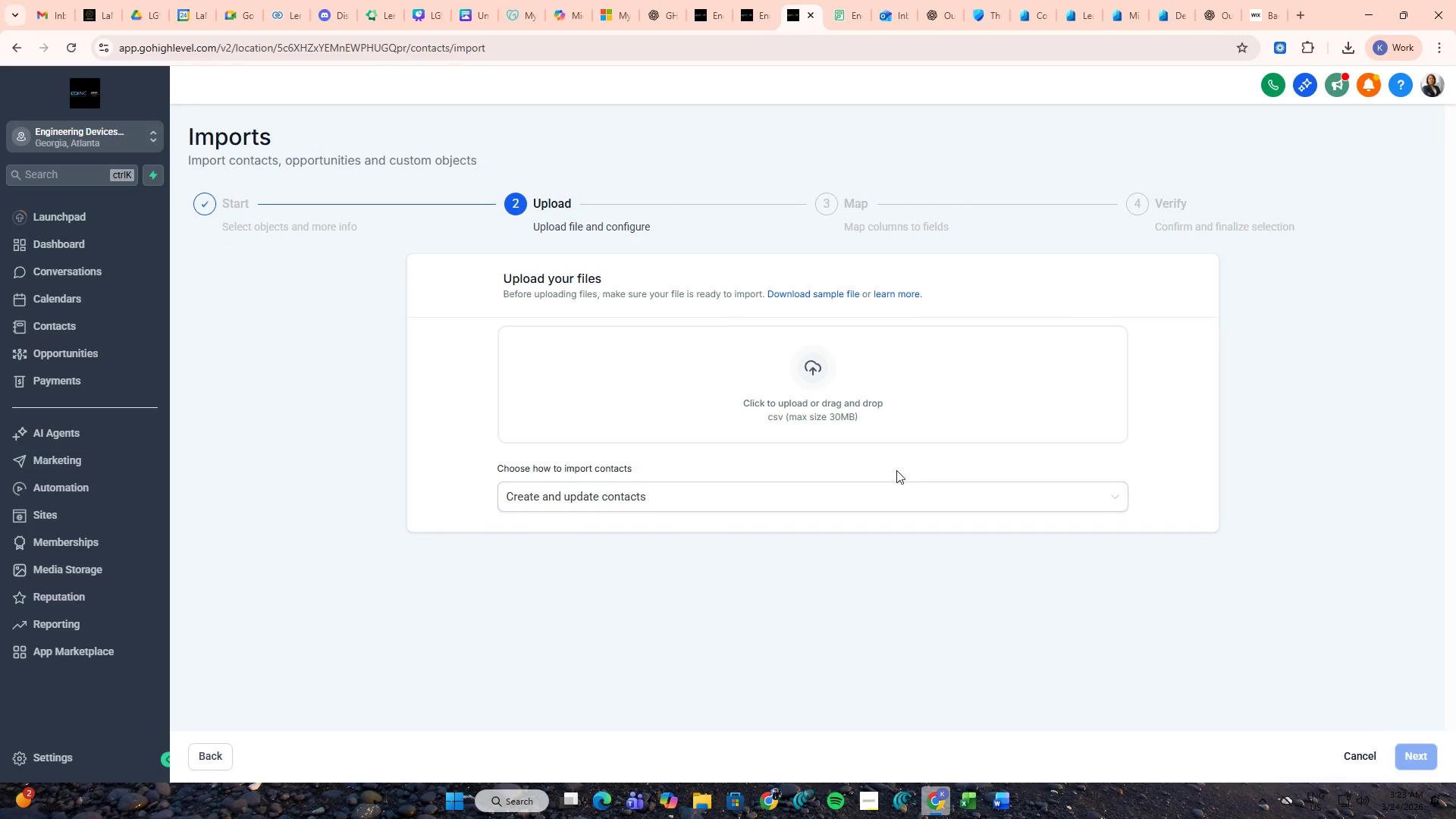 
left_click([789, 406])
 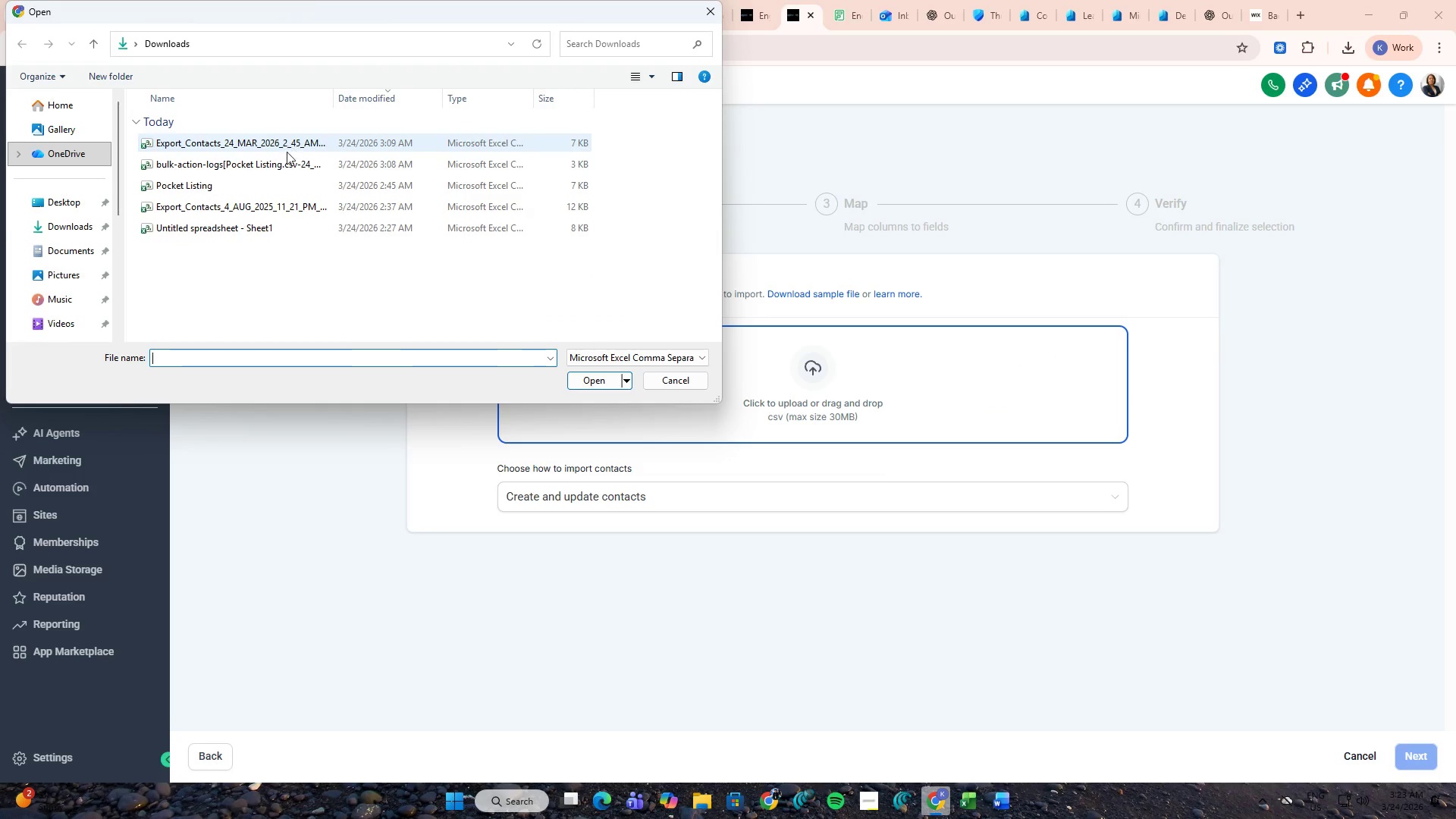 
left_click([275, 187])
 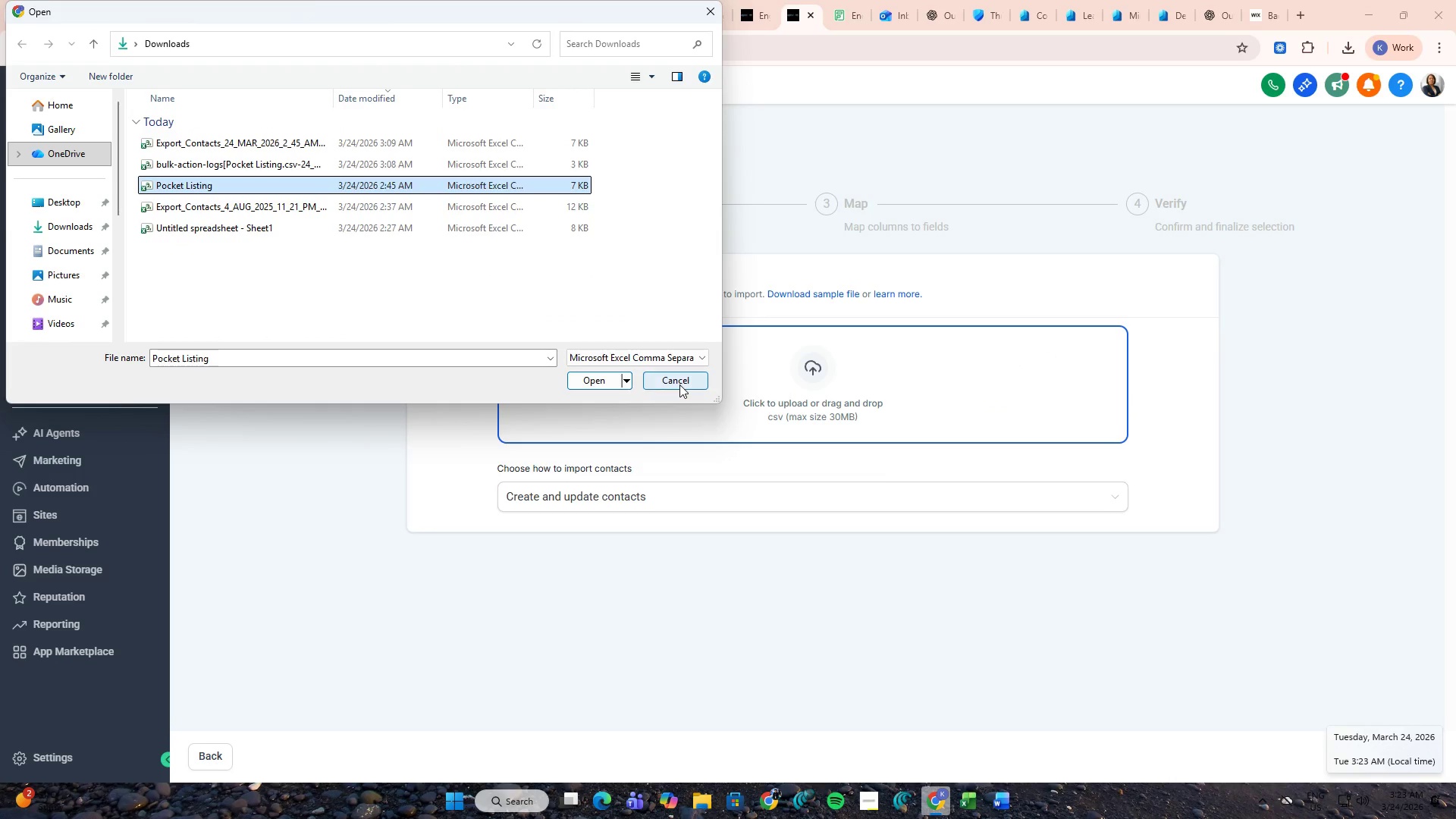 
left_click([679, 383])
 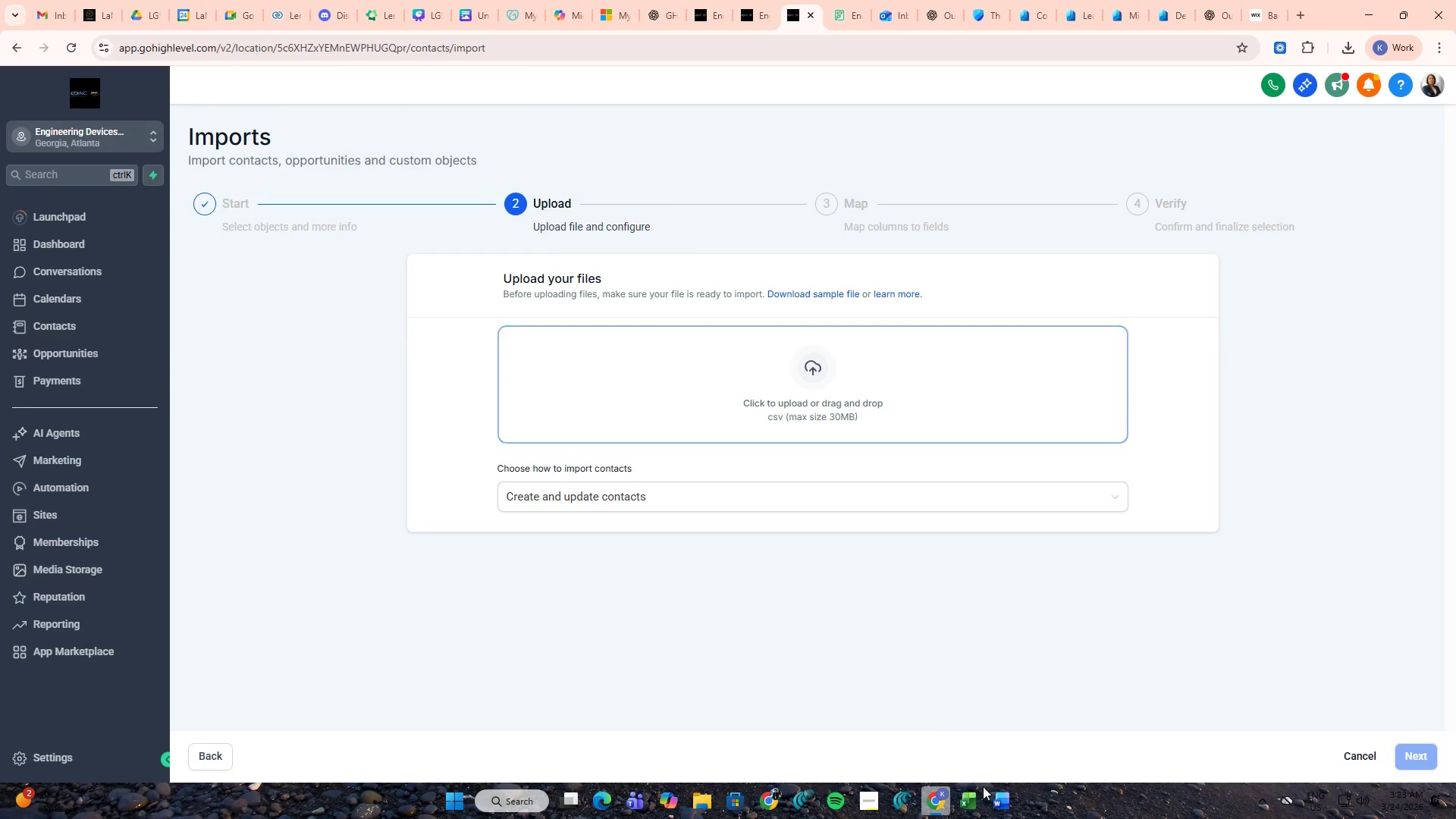 
left_click([977, 801])
 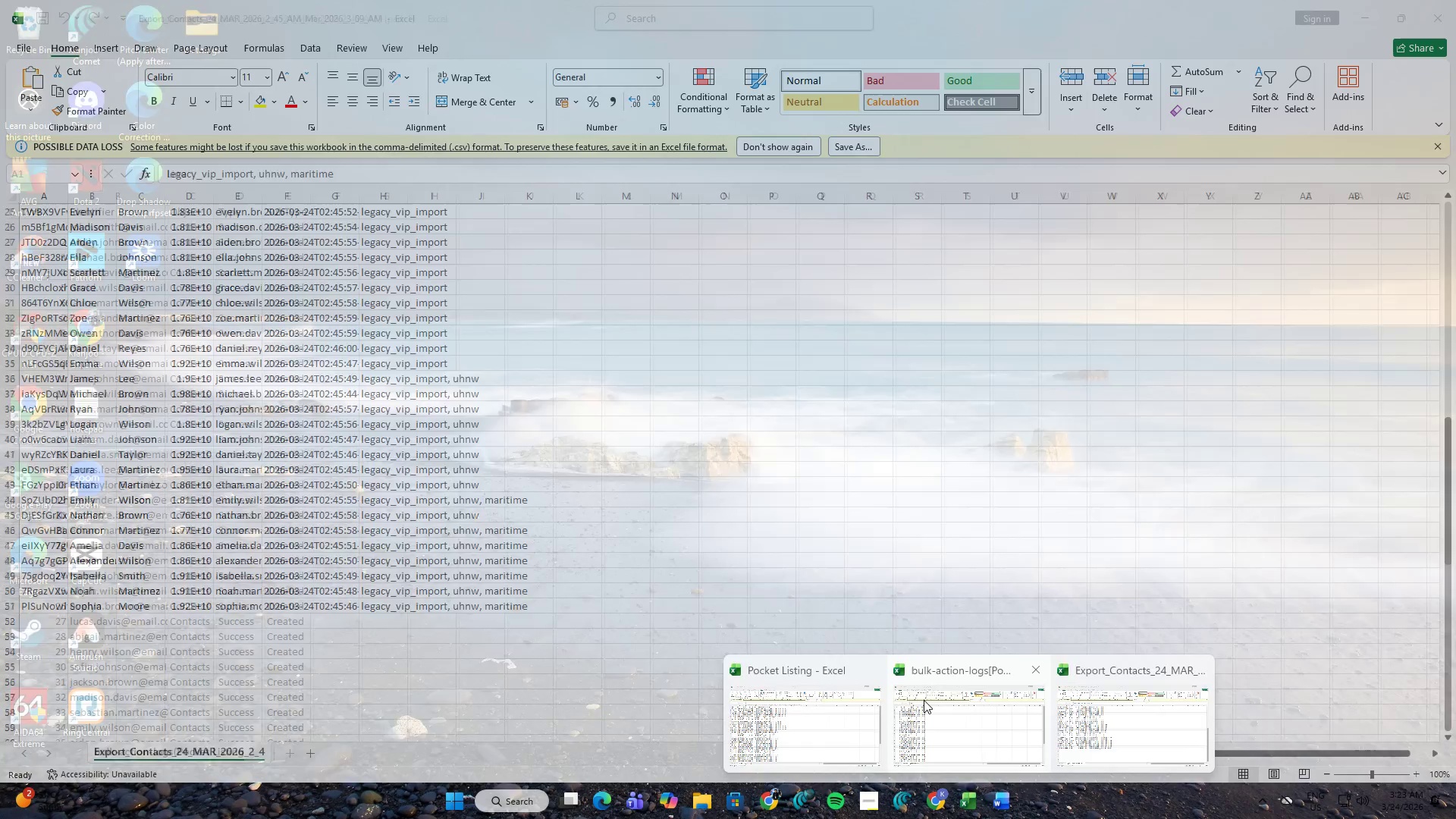 
left_click([840, 709])
 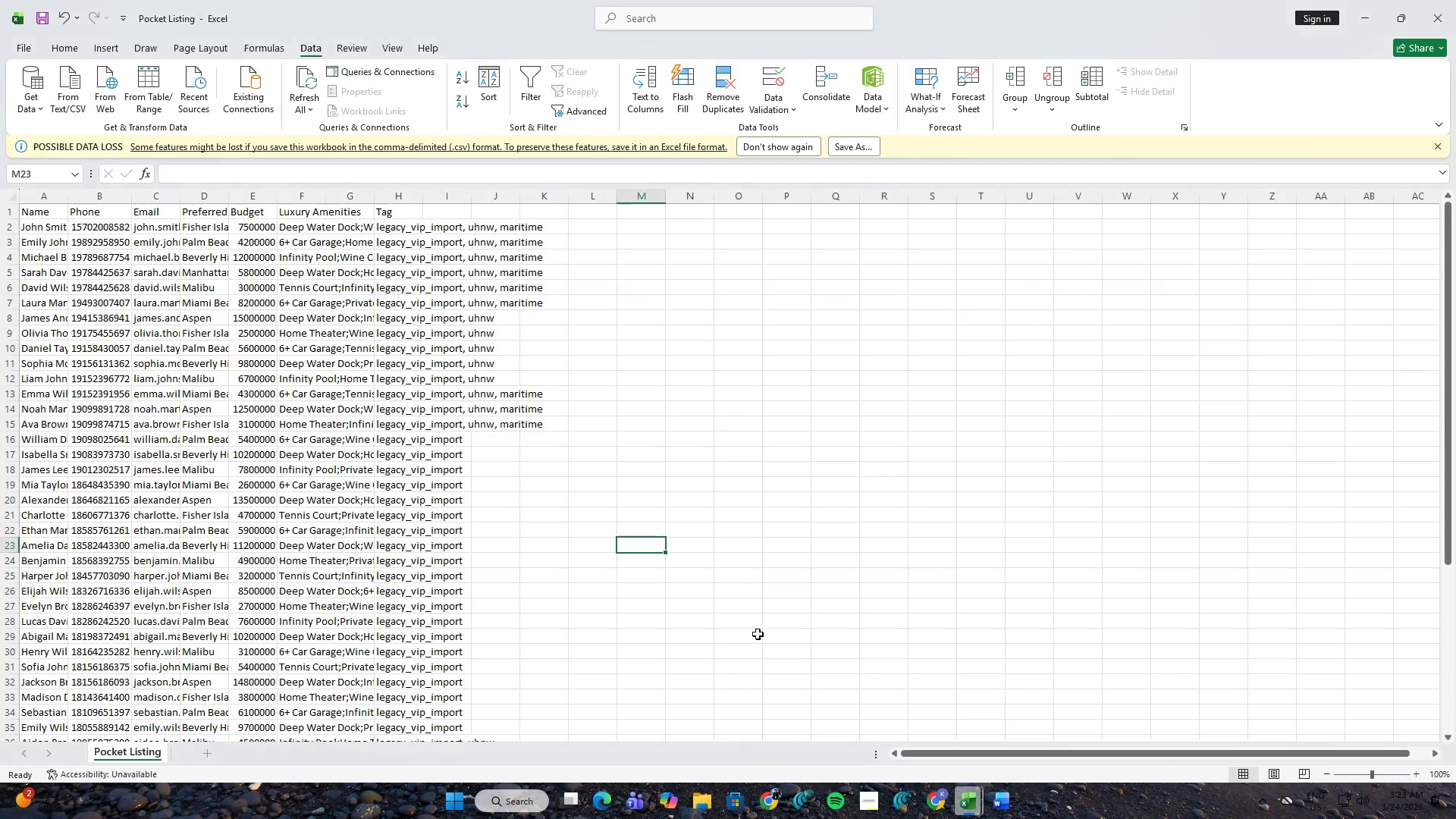 
left_click([723, 586])
 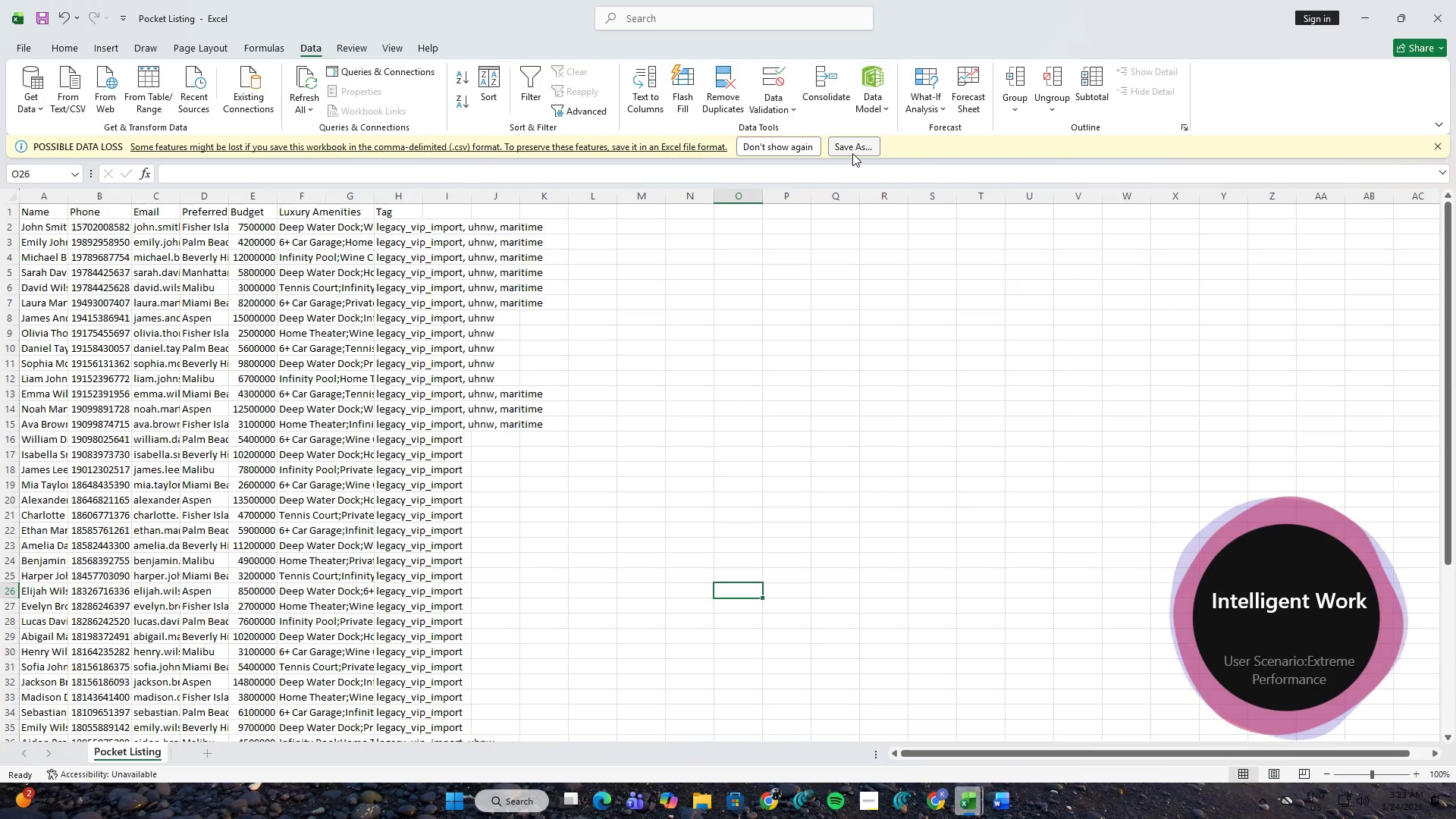 
left_click([852, 153])
 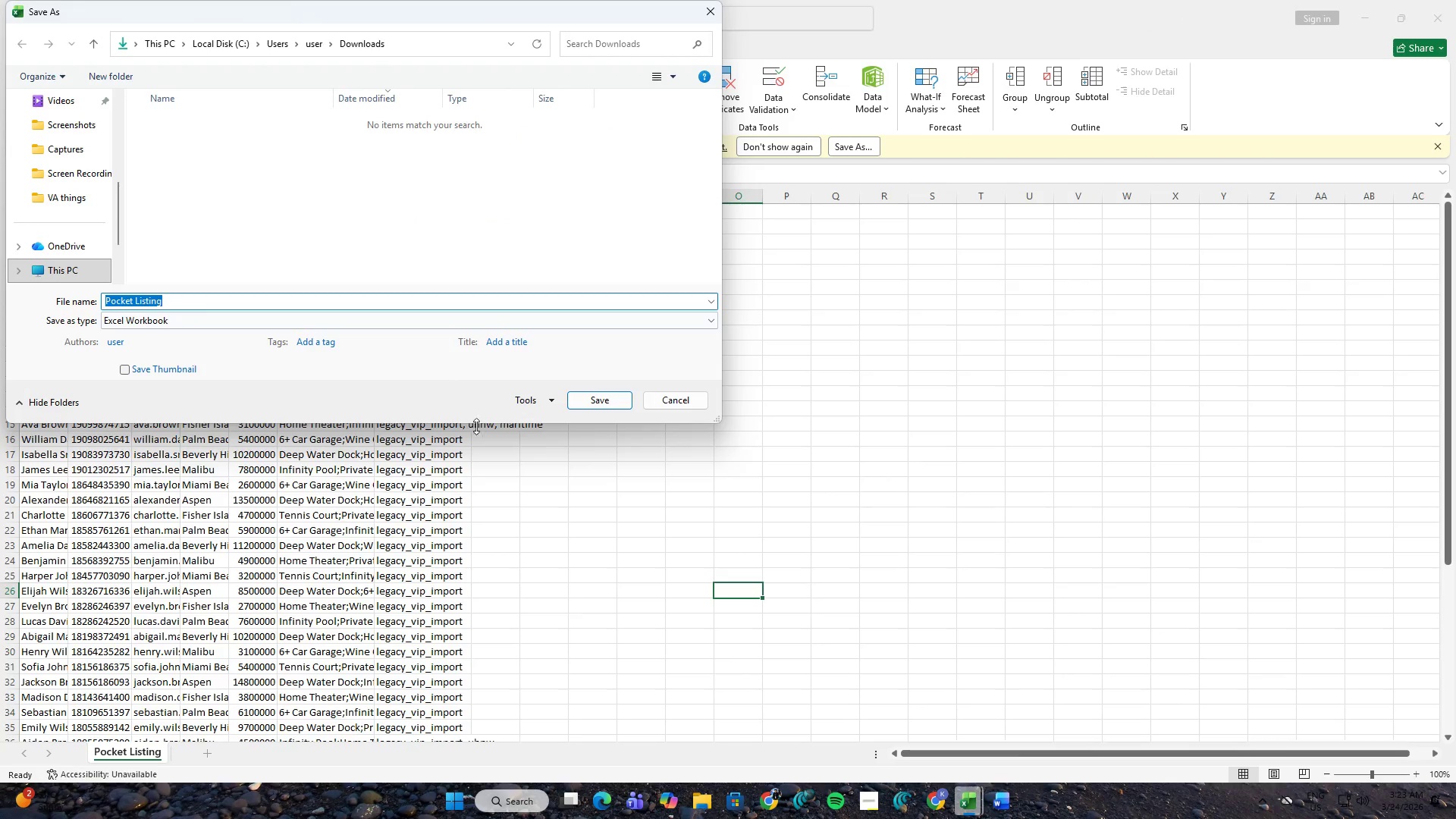 
left_click([609, 403])
 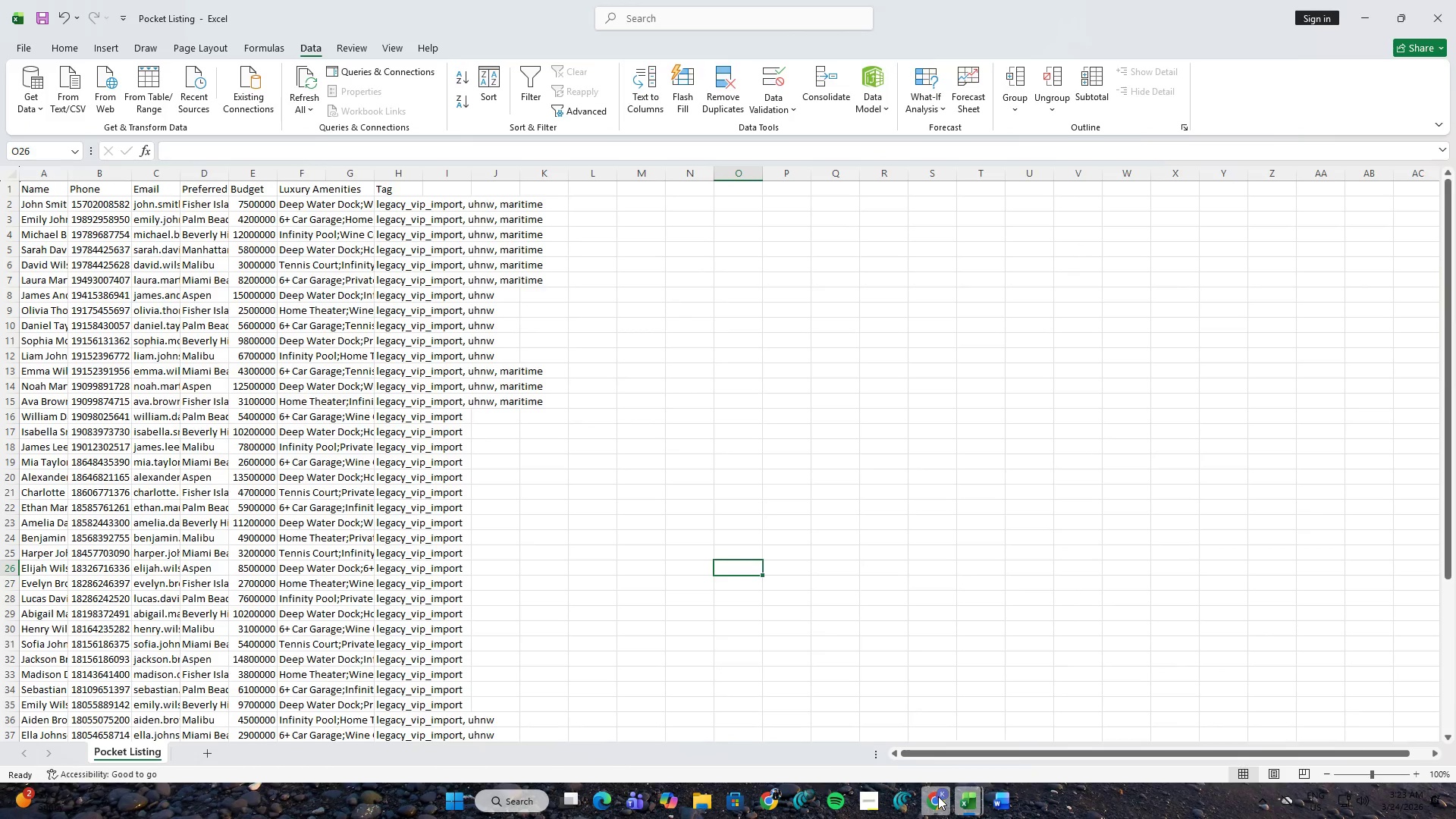 
left_click([938, 796])
 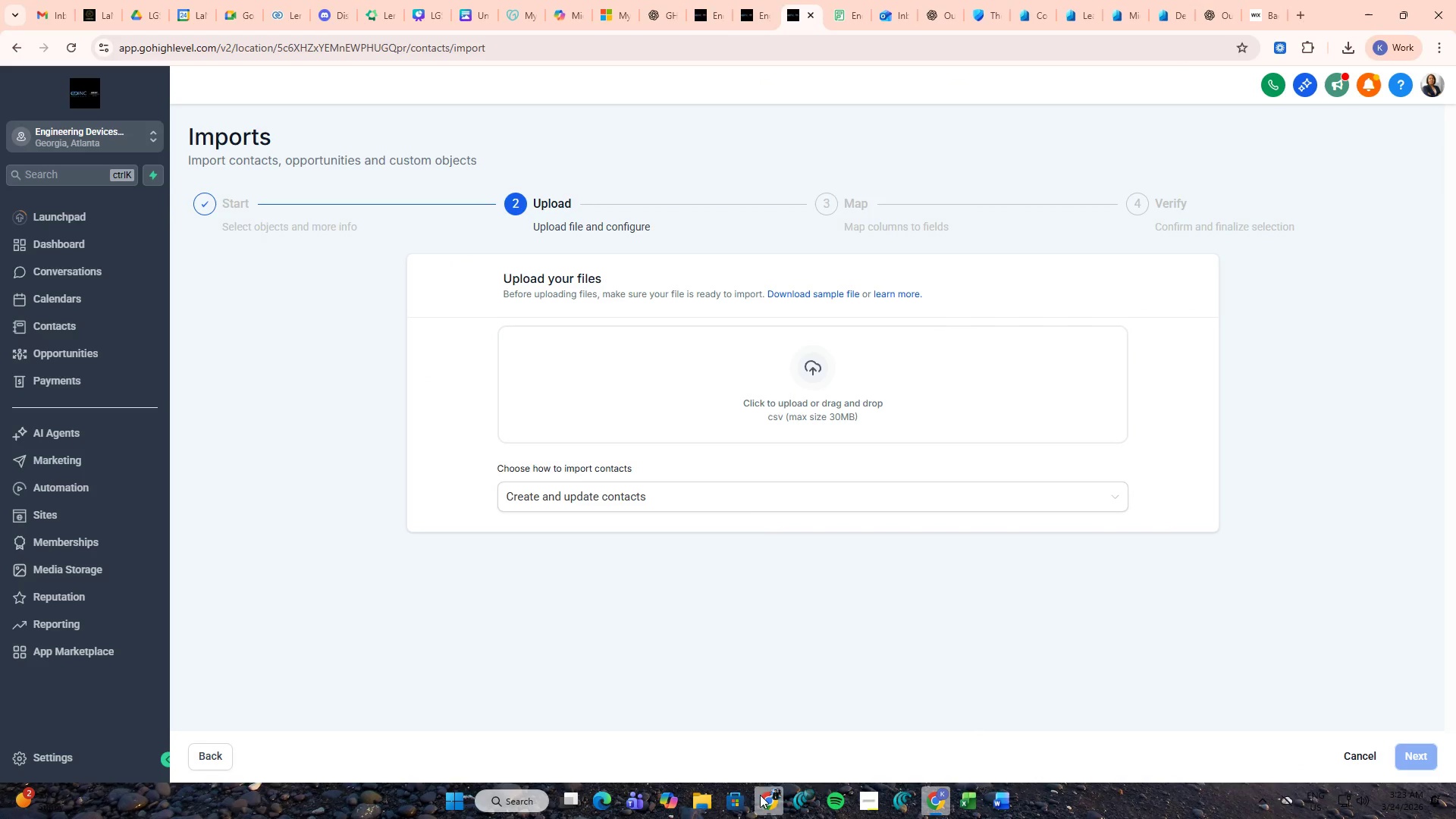 
left_click([705, 800])
 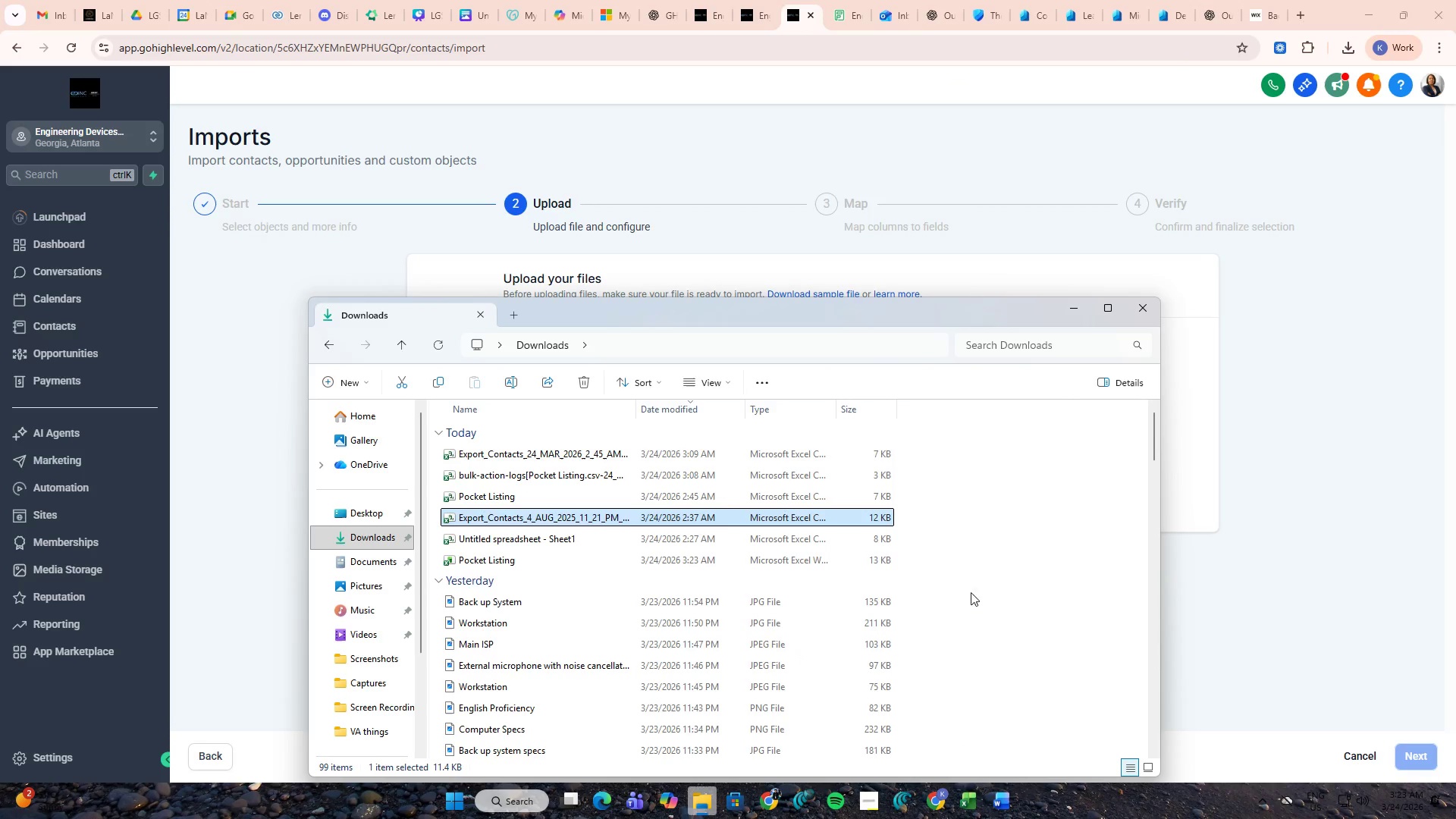 
left_click([1036, 553])
 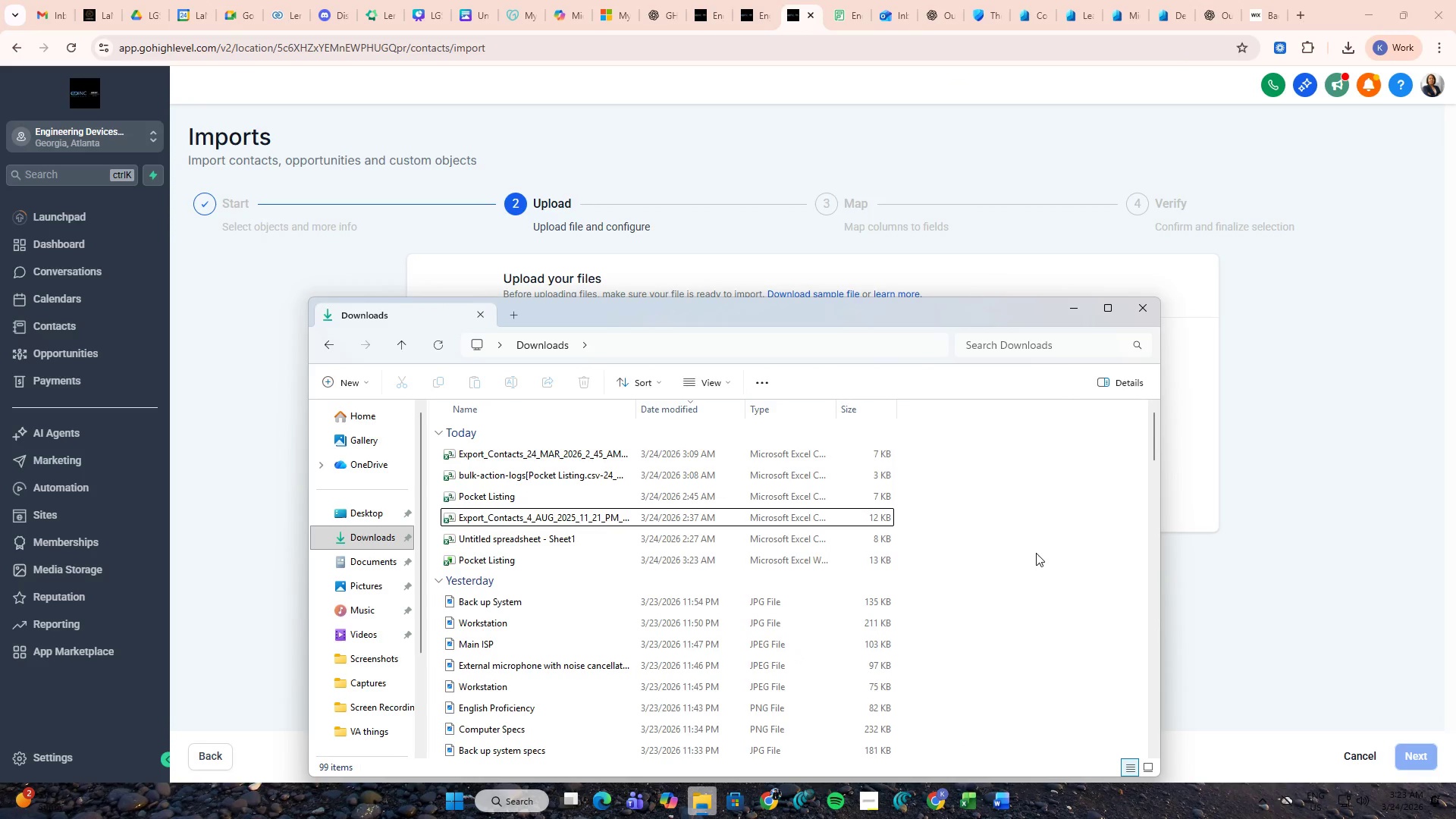 
key(F5)
 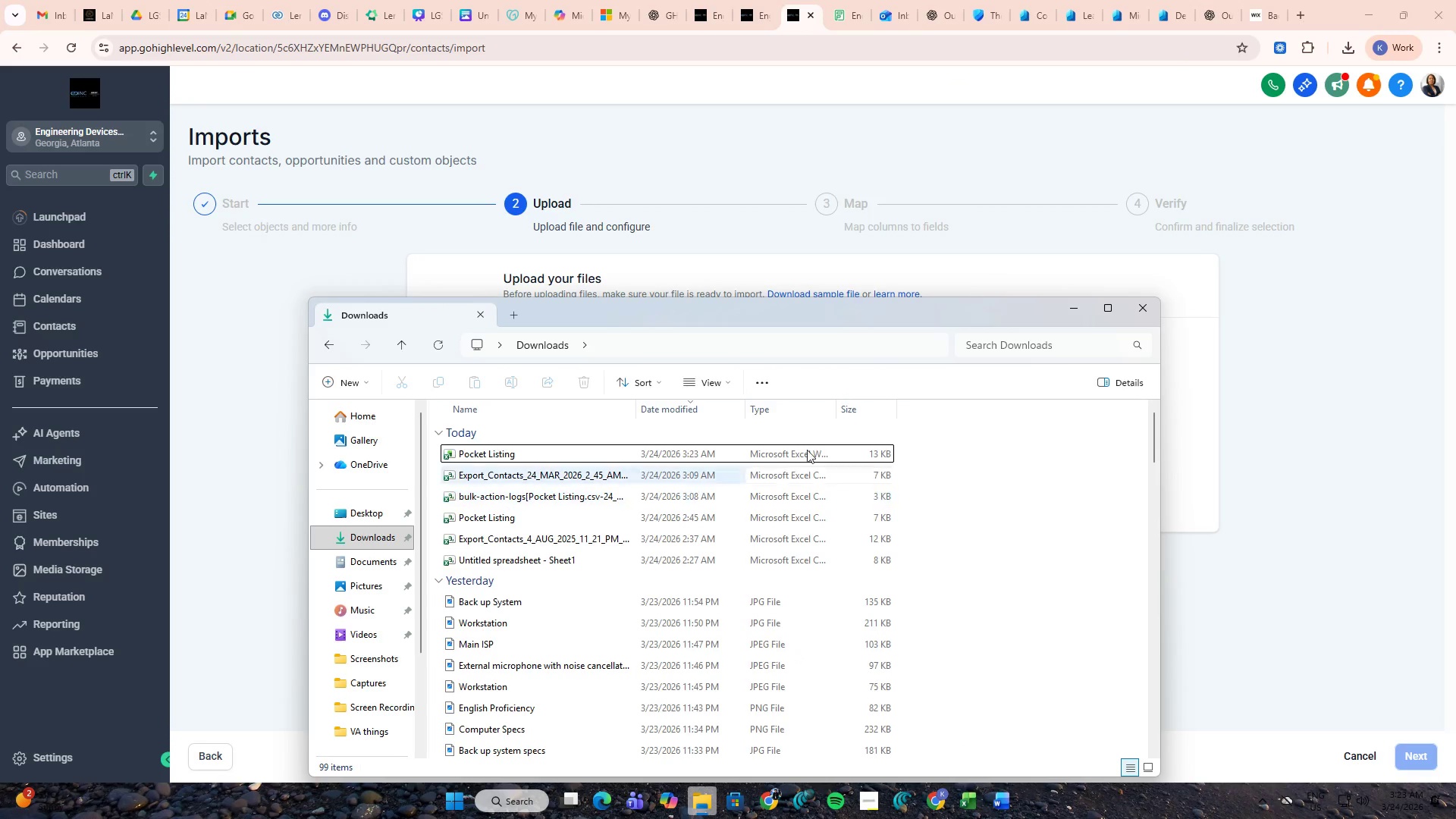 
left_click([781, 185])
 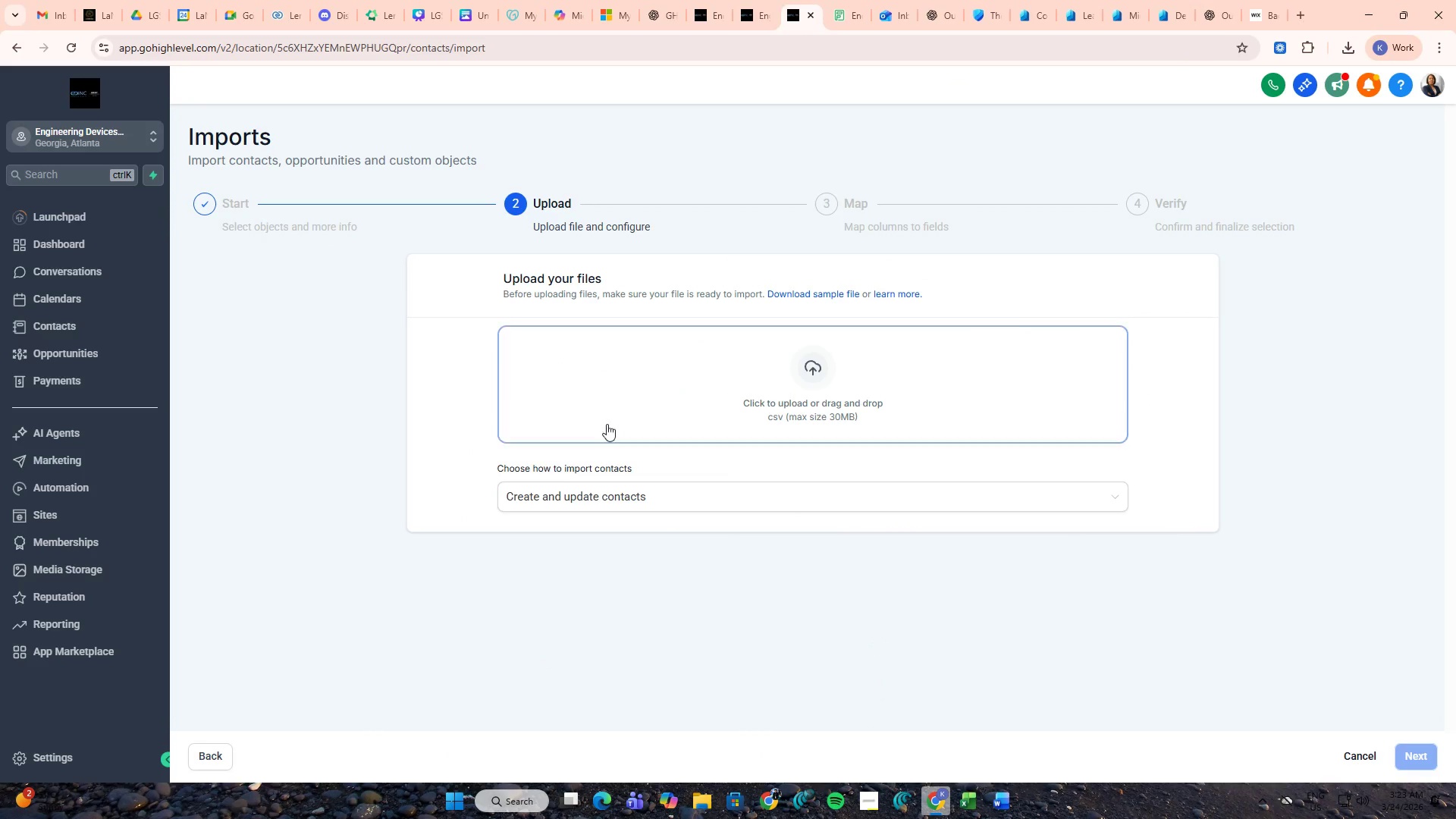 
left_click([629, 390])
 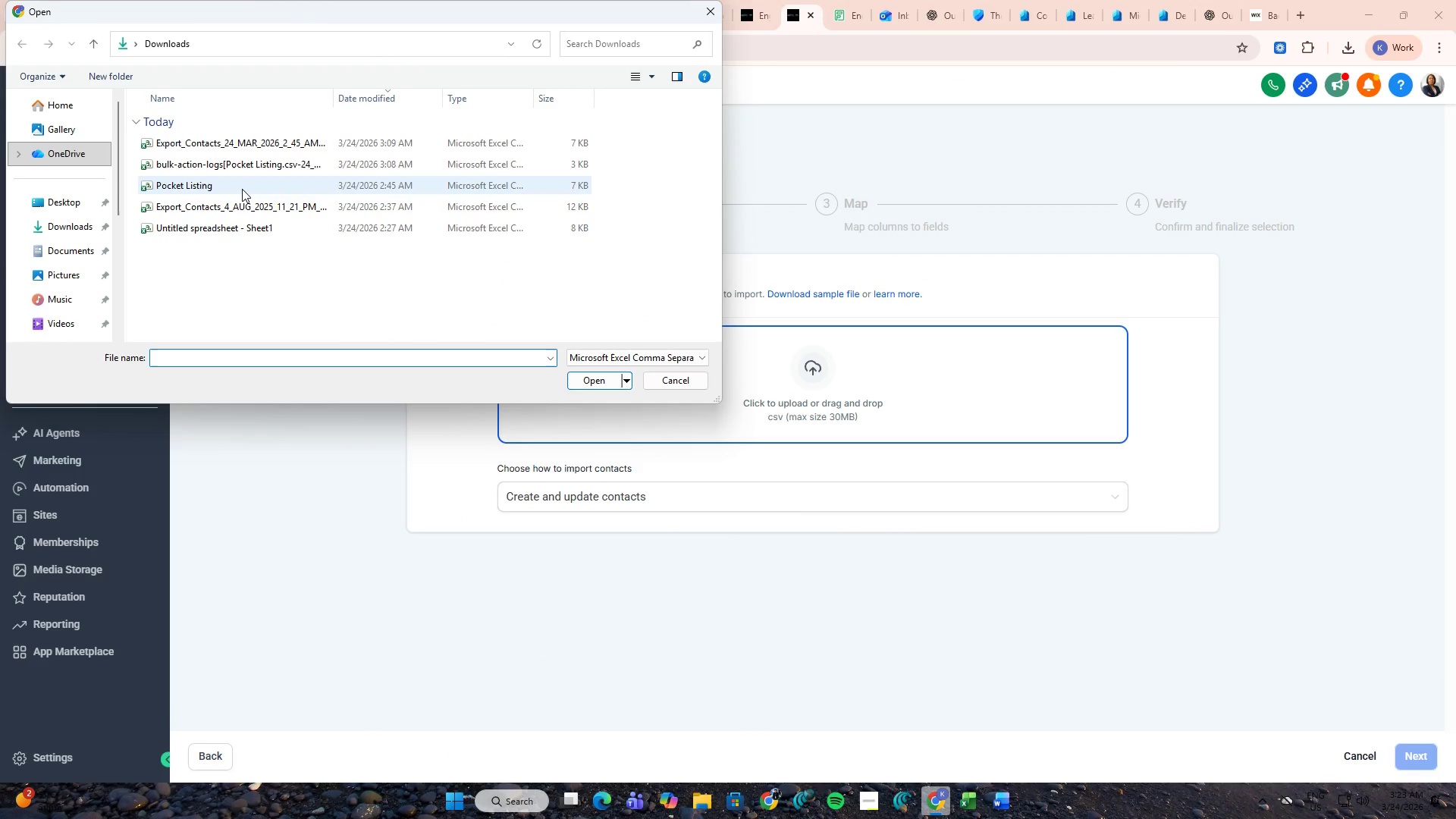 
left_click([75, 218])
 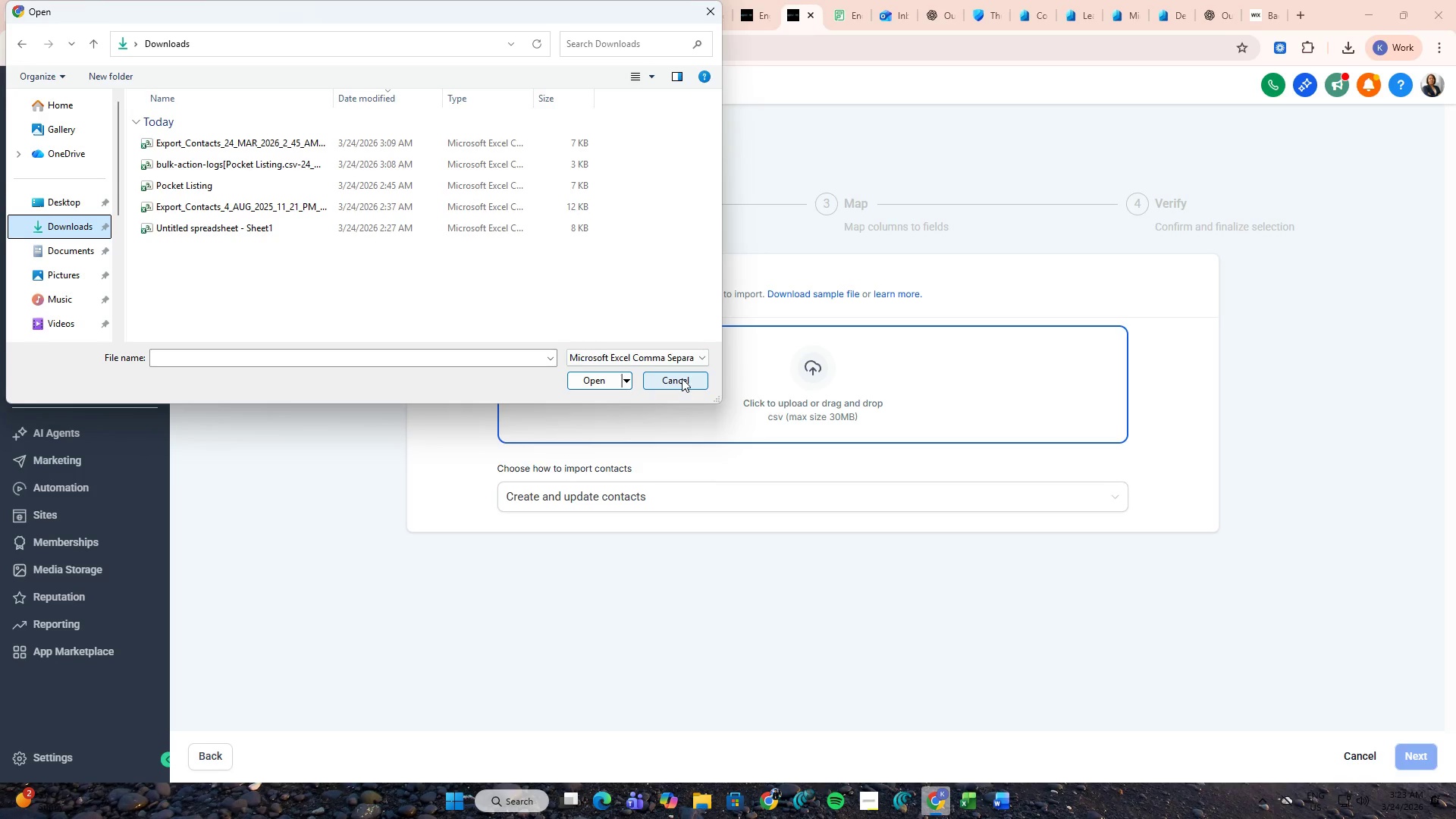 
left_click([682, 378])
 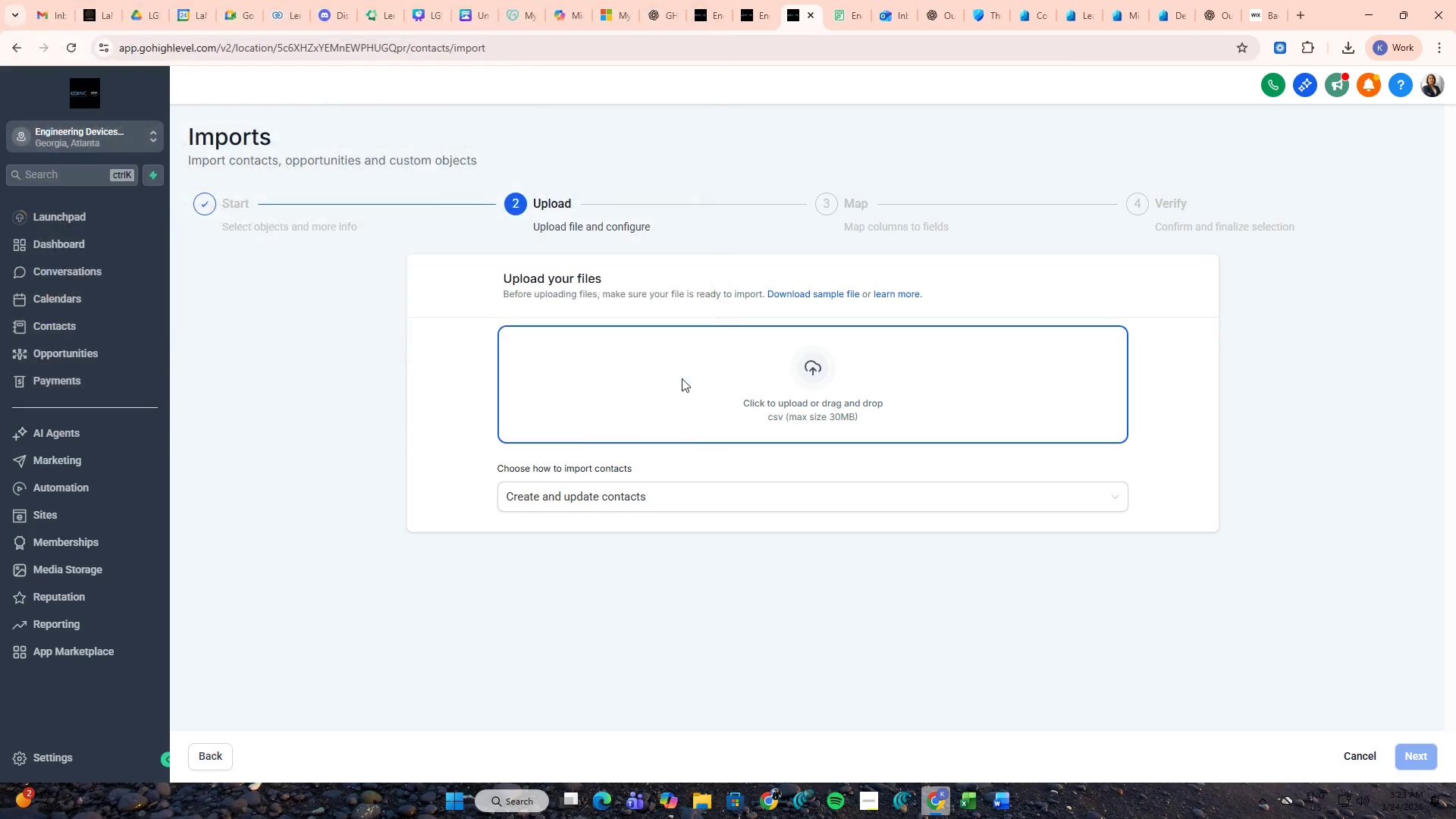 
key(Alt+AltLeft)
 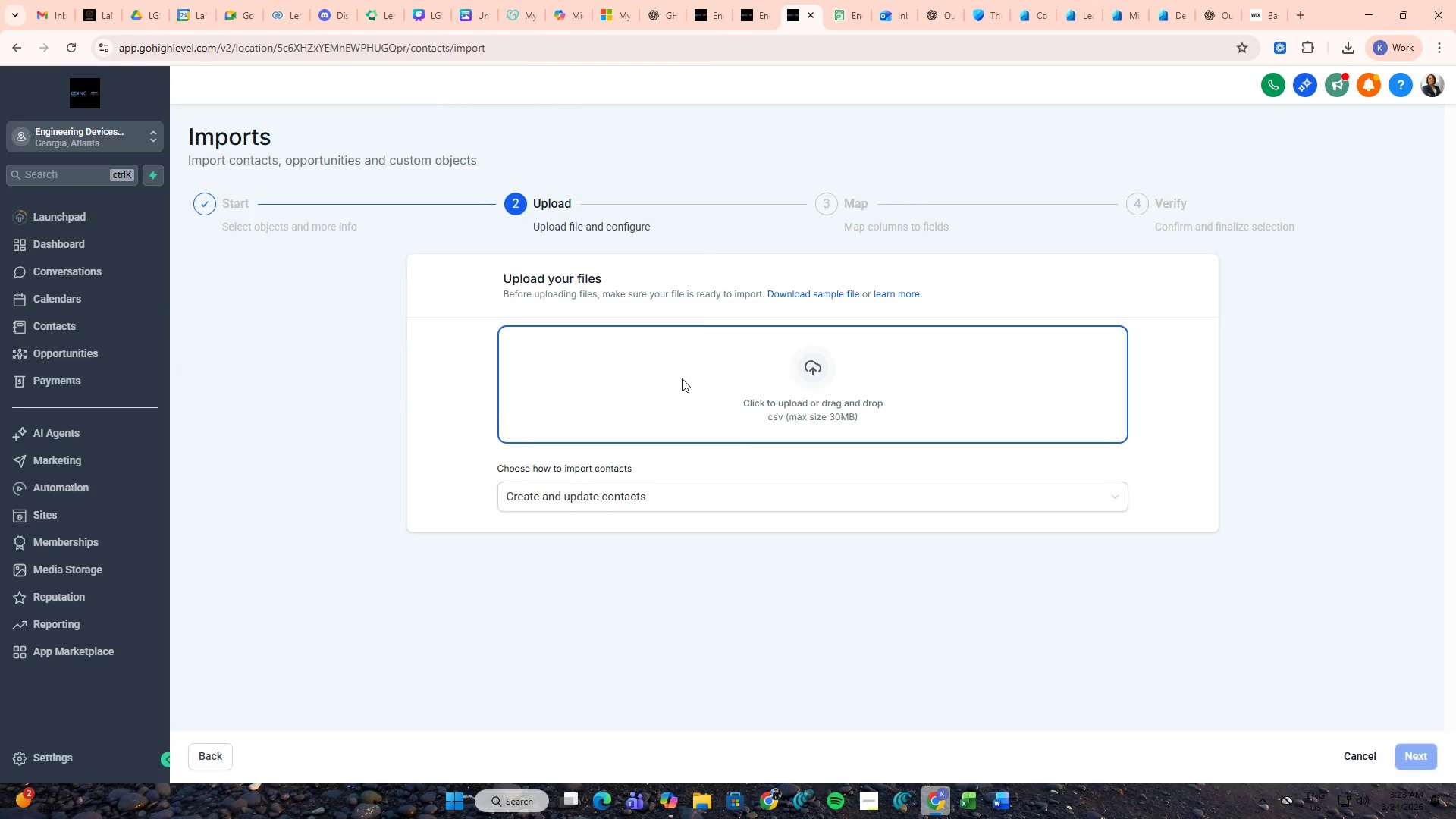 
key(Alt+Tab)
 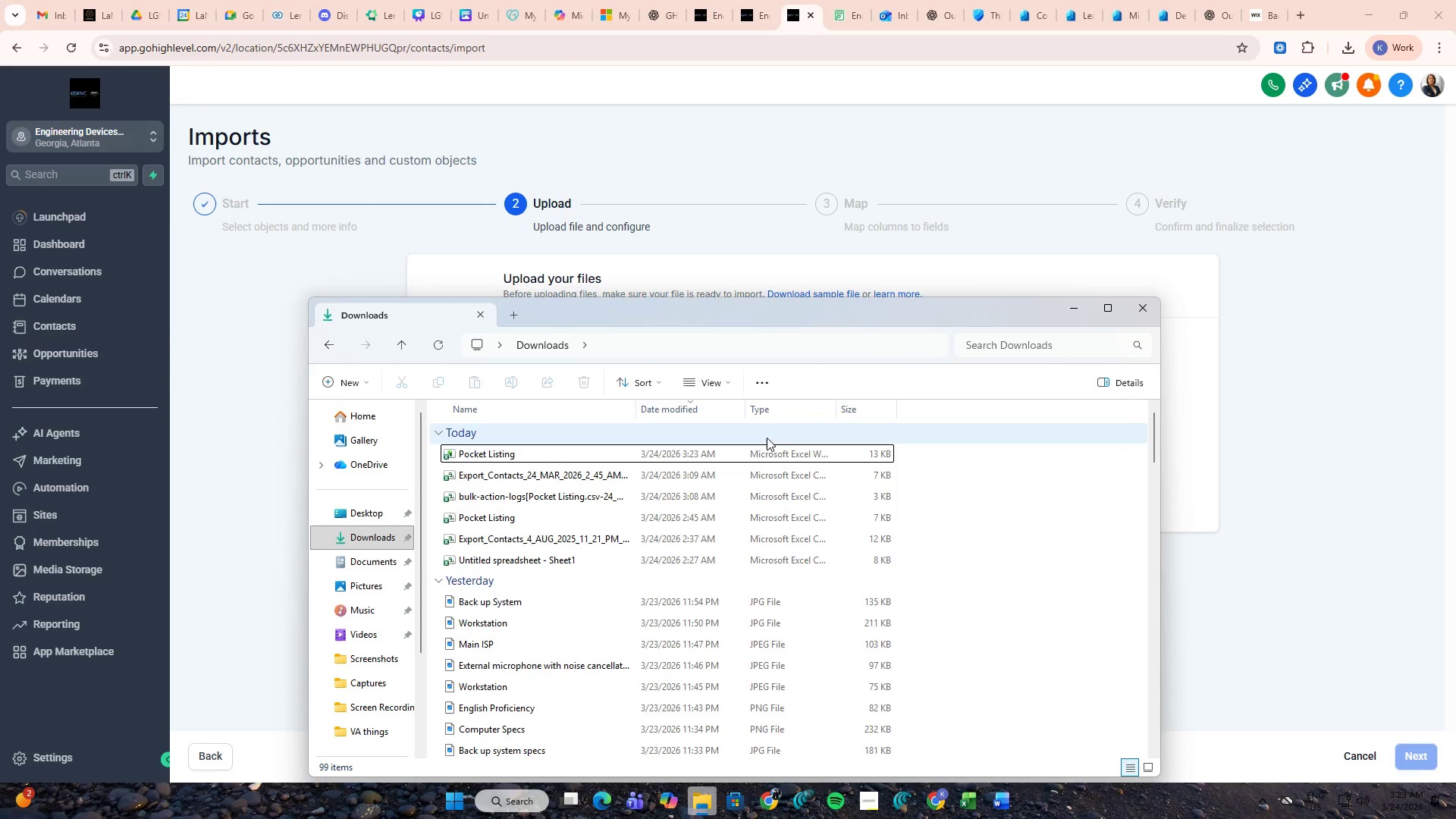 
double_click([752, 449])
 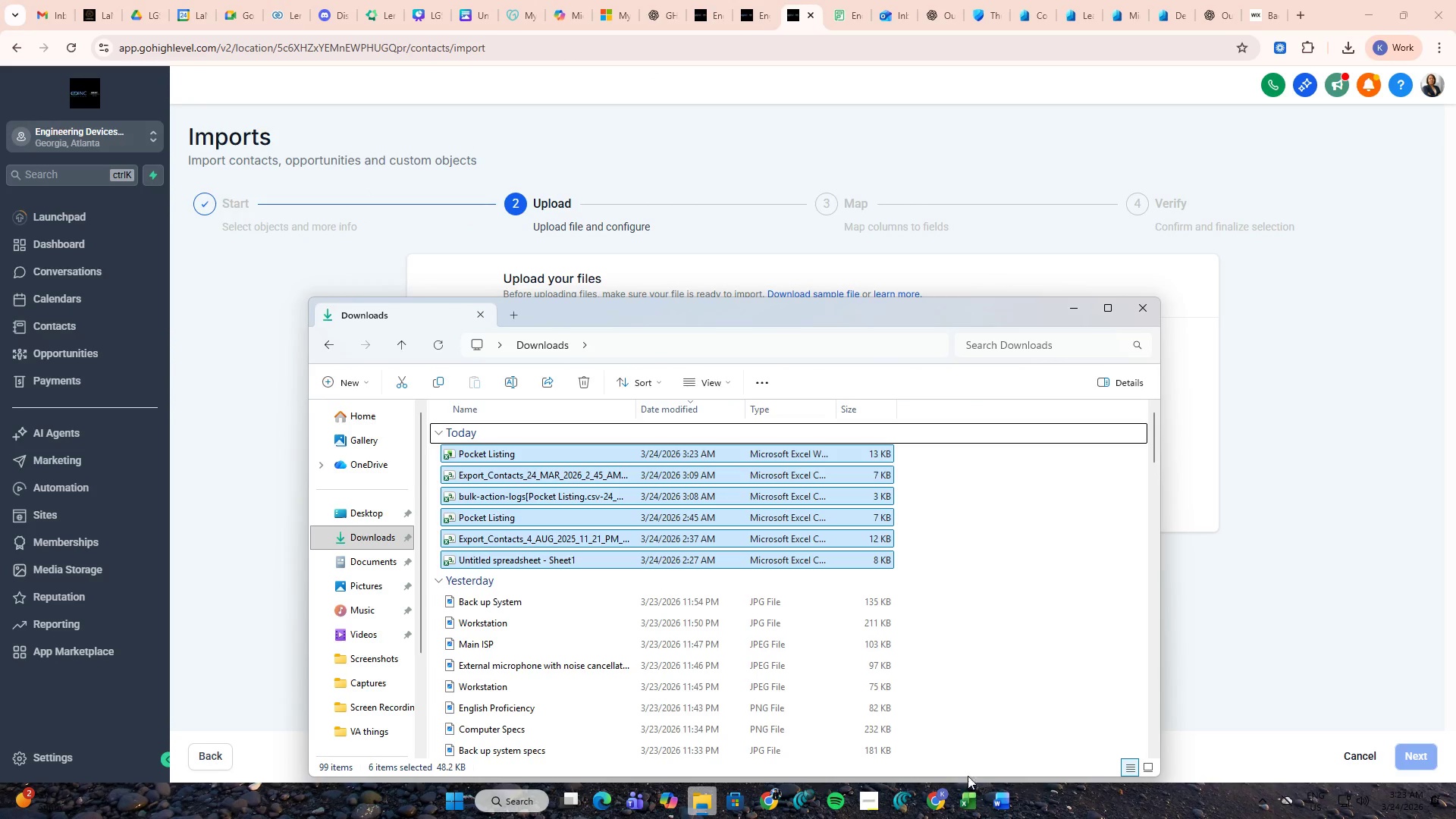 
left_click([968, 795])
 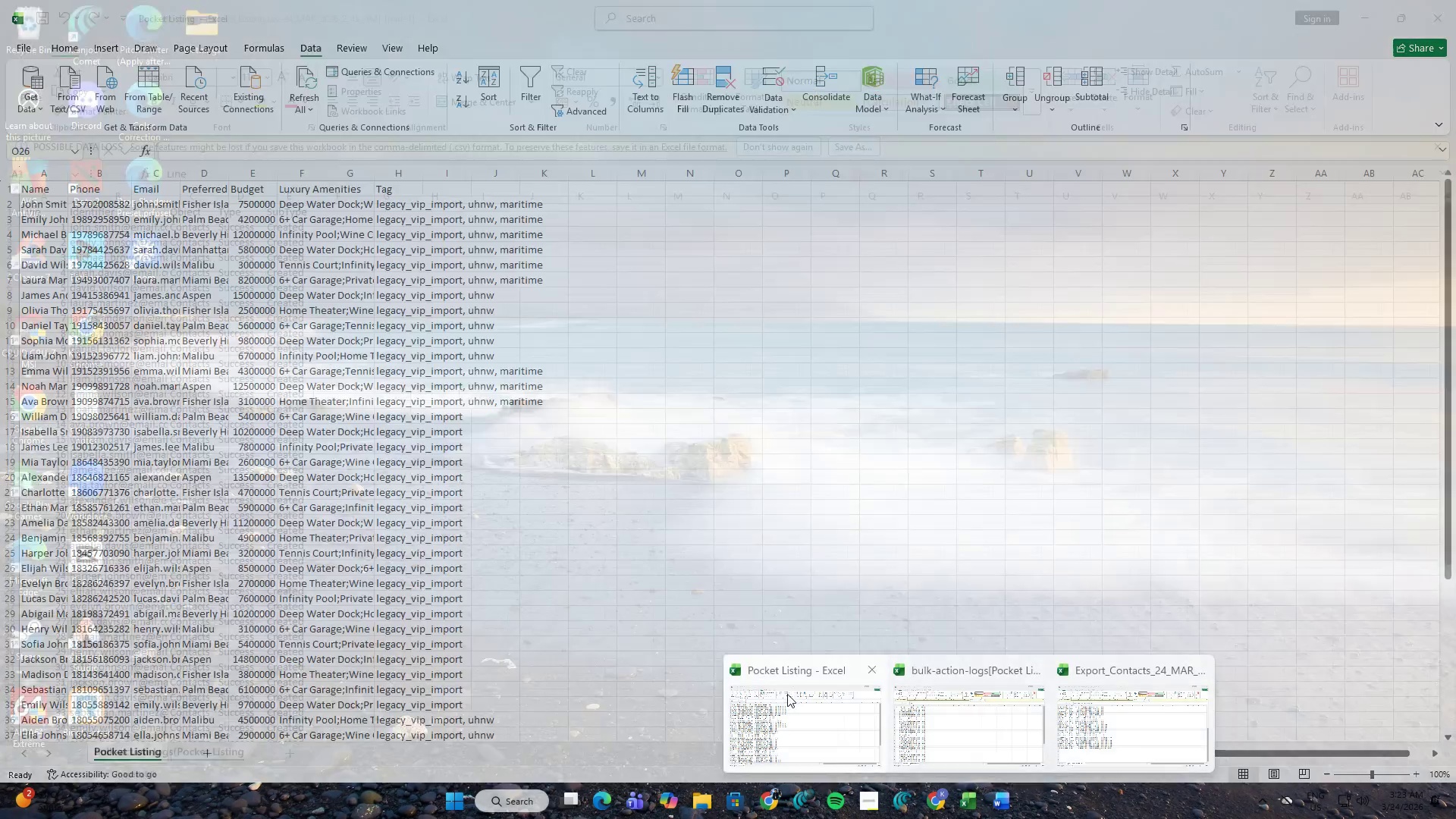 
left_click([787, 694])
 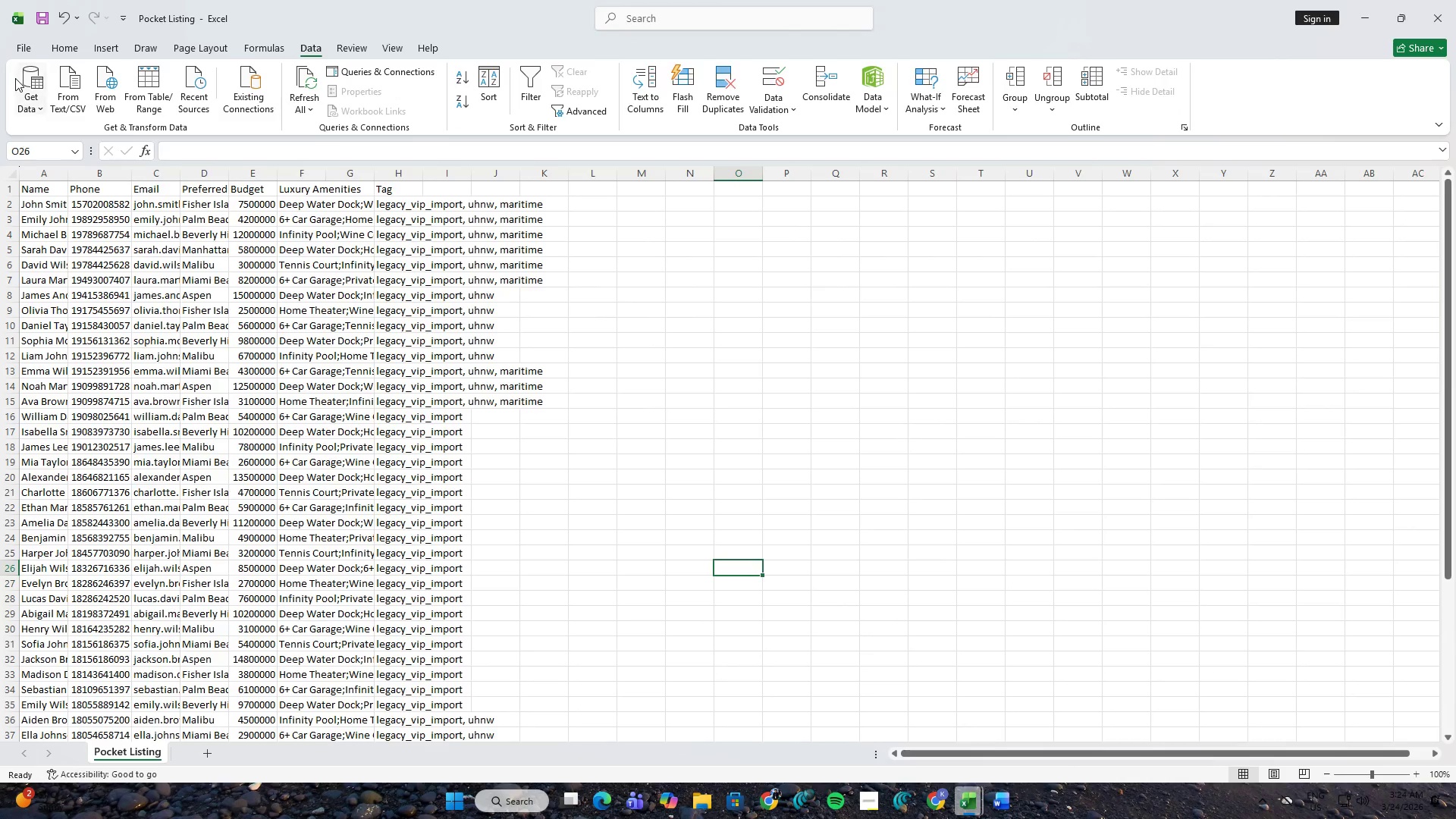 
left_click([25, 55])
 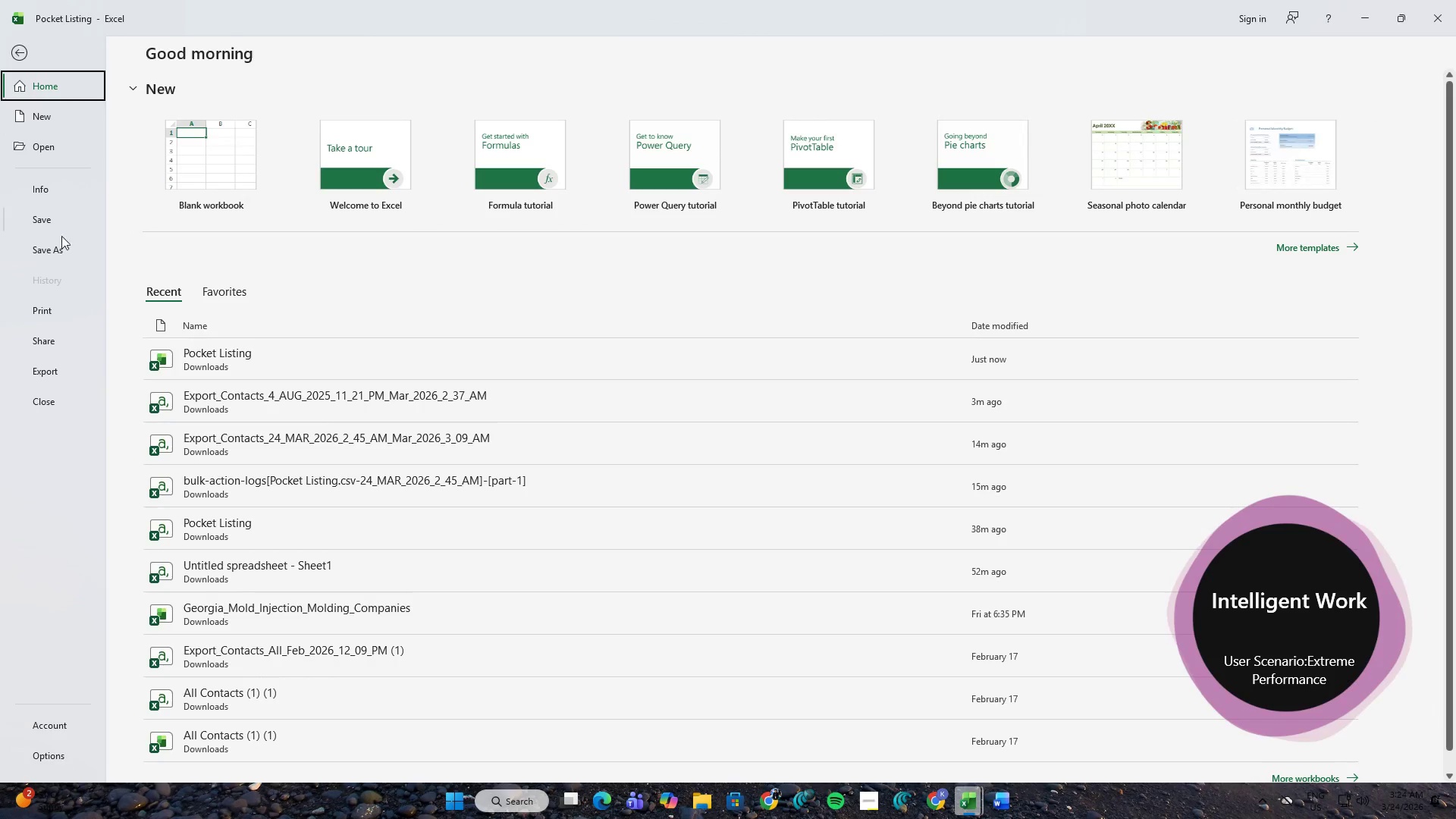 
left_click([61, 251])
 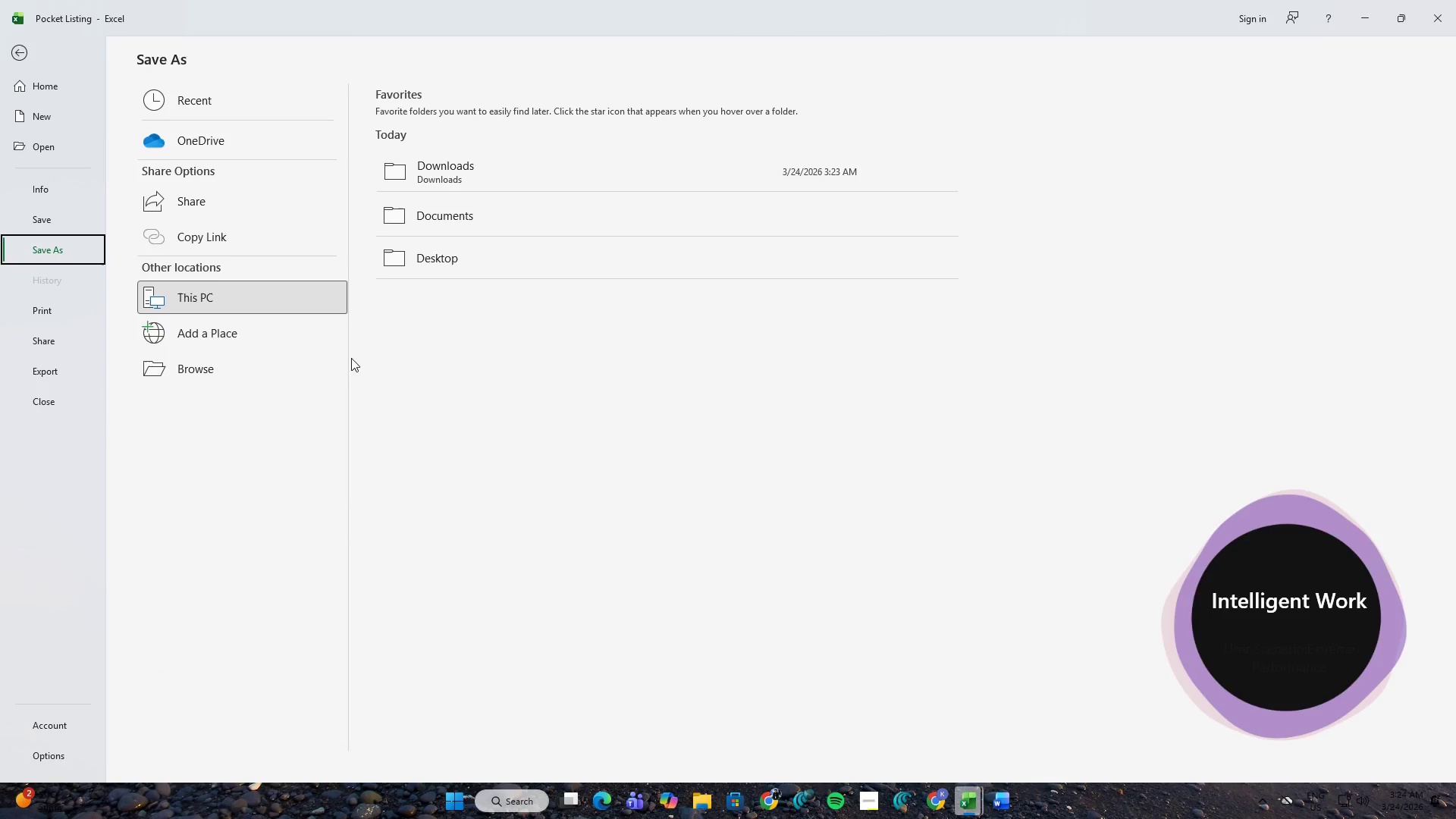 
left_click([279, 377])
 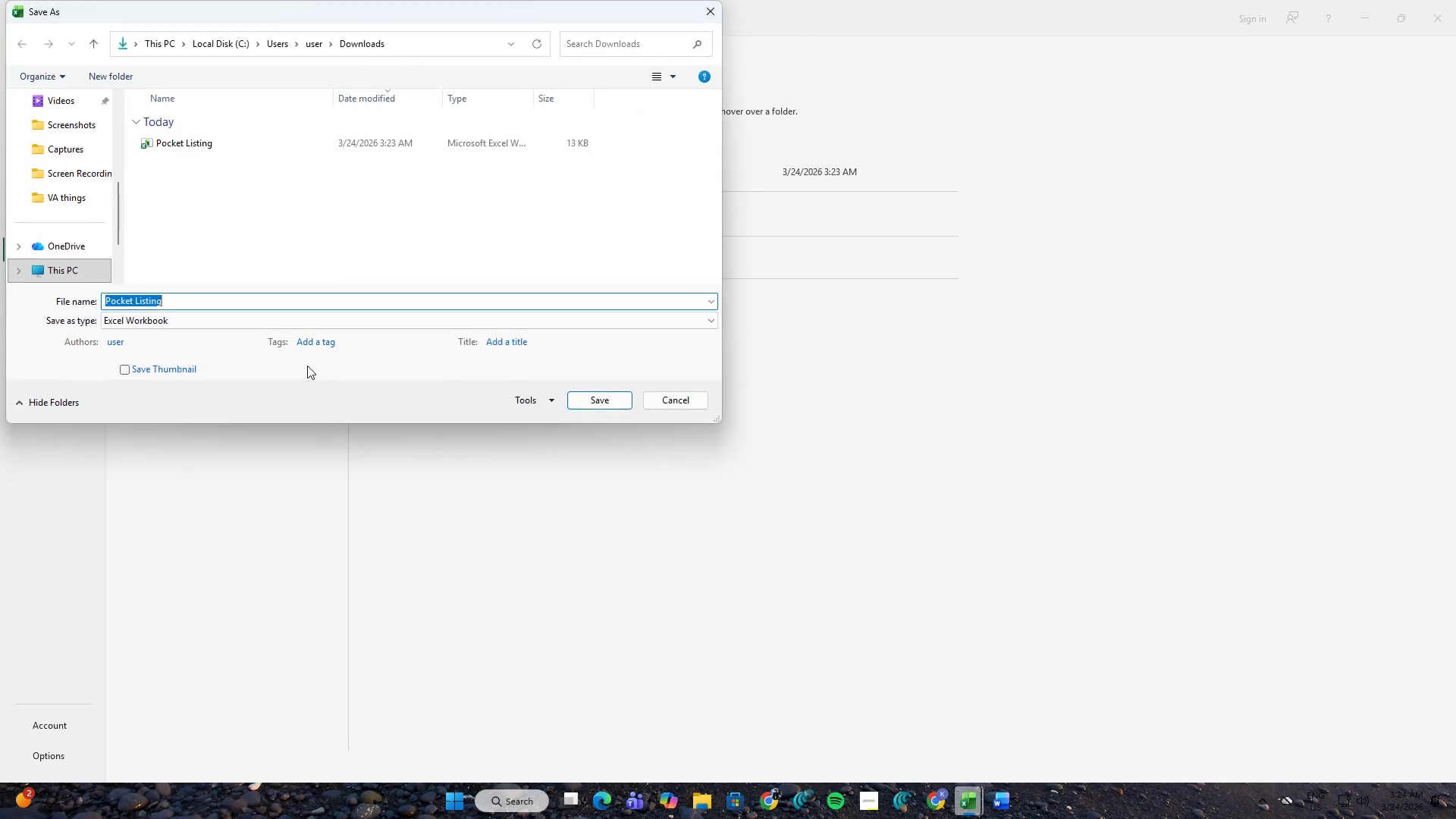 
left_click([250, 321])
 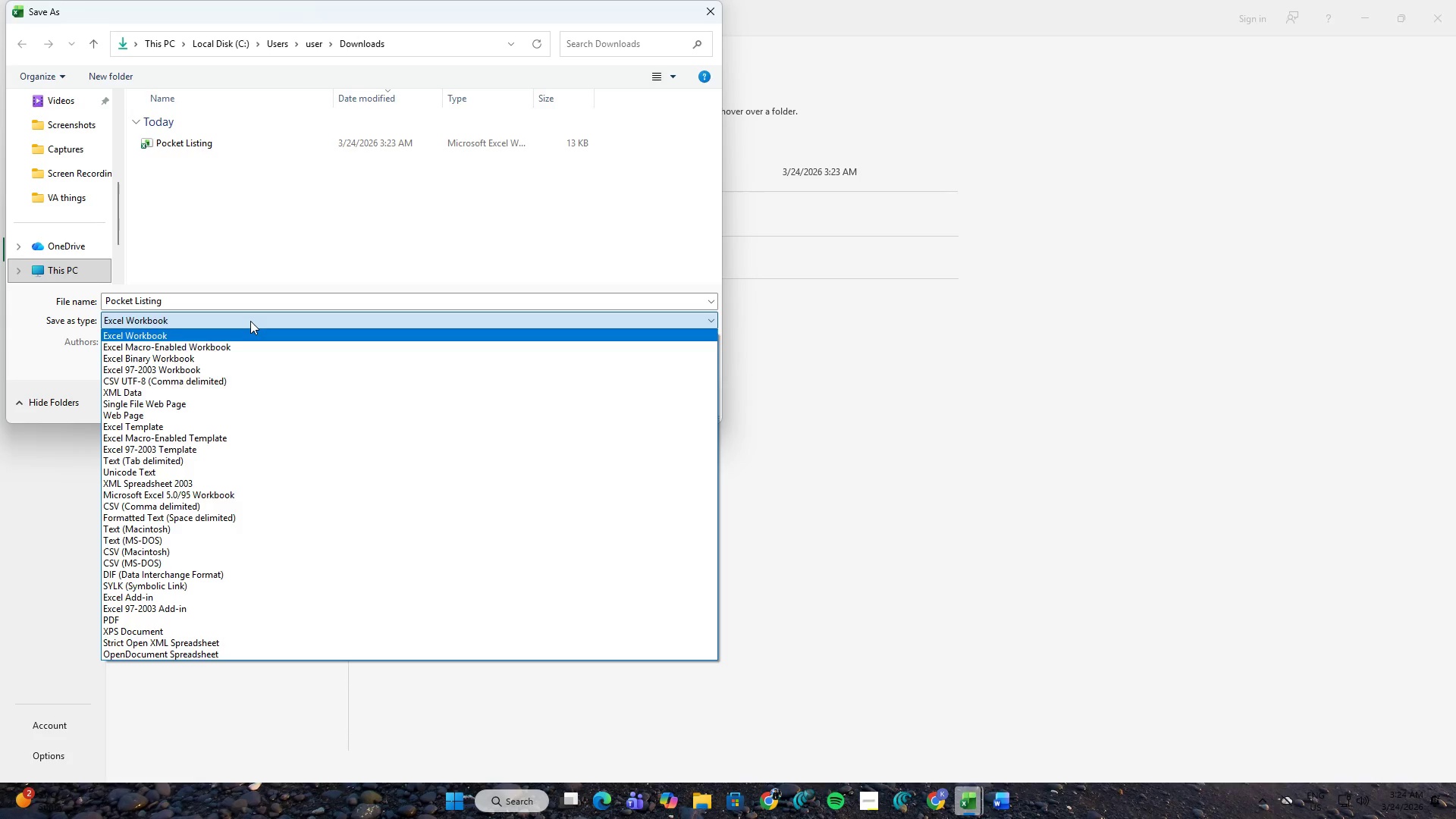 
type(CSV)
 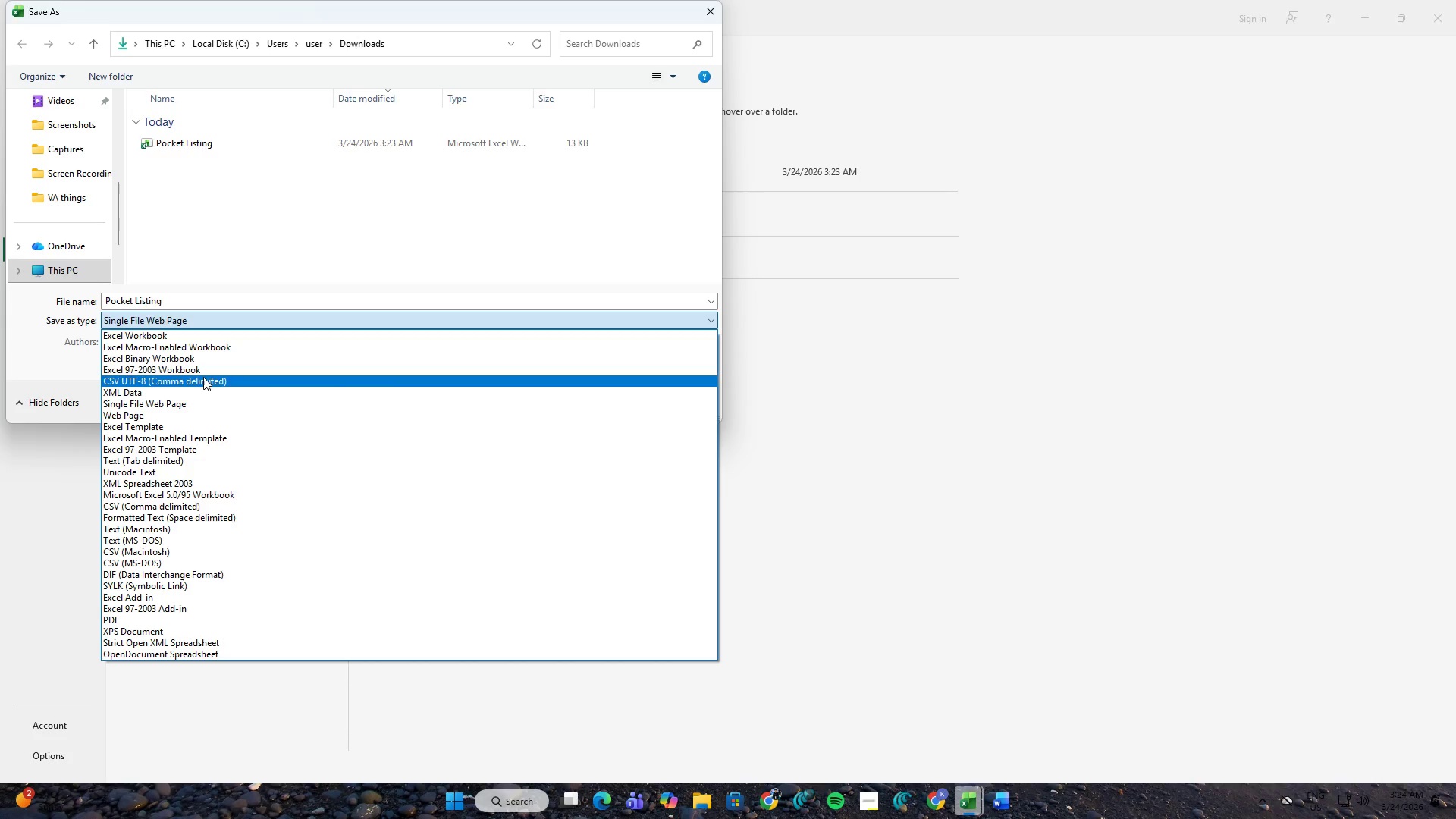 
type(CS)
 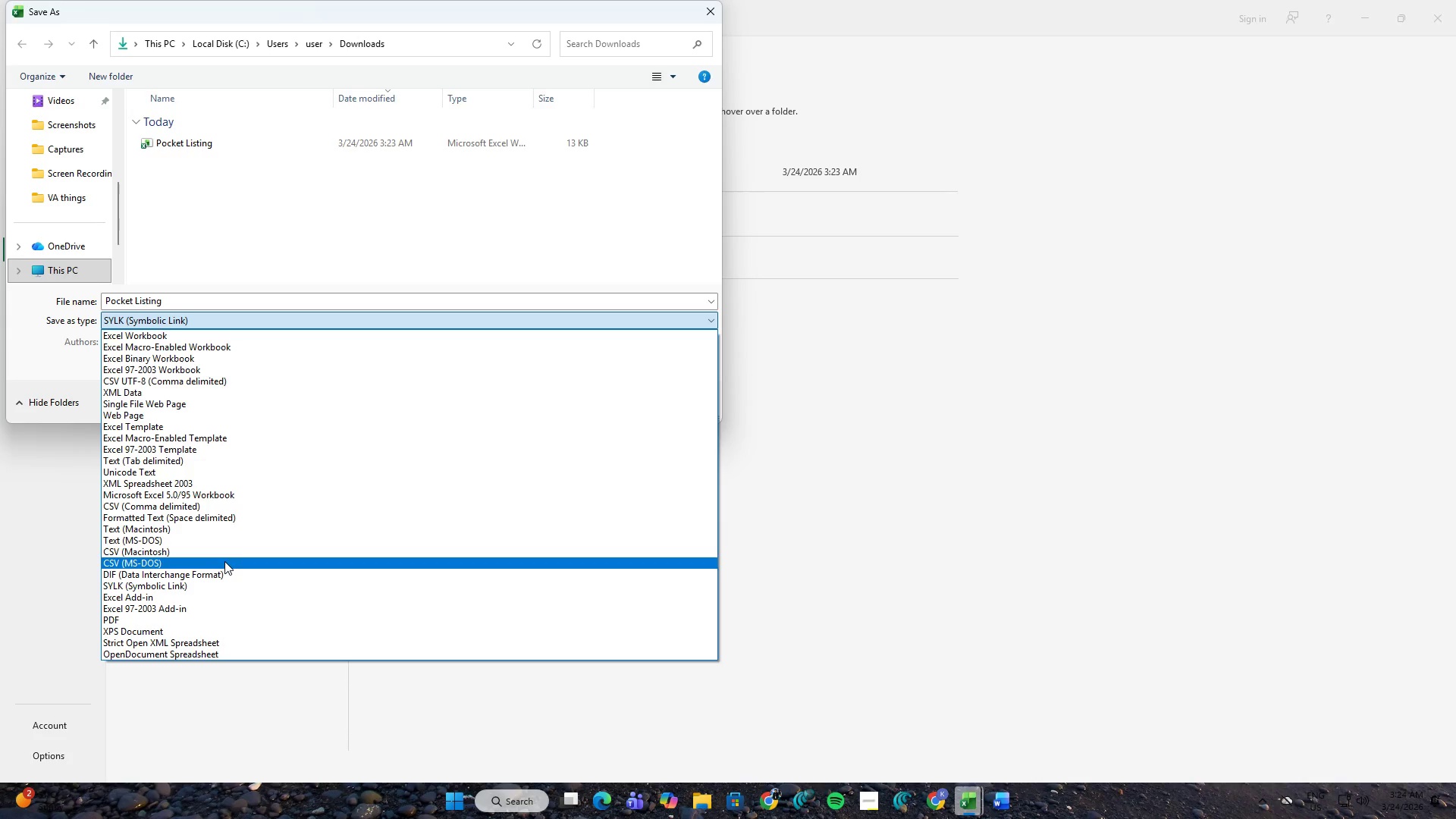 
key(C)
 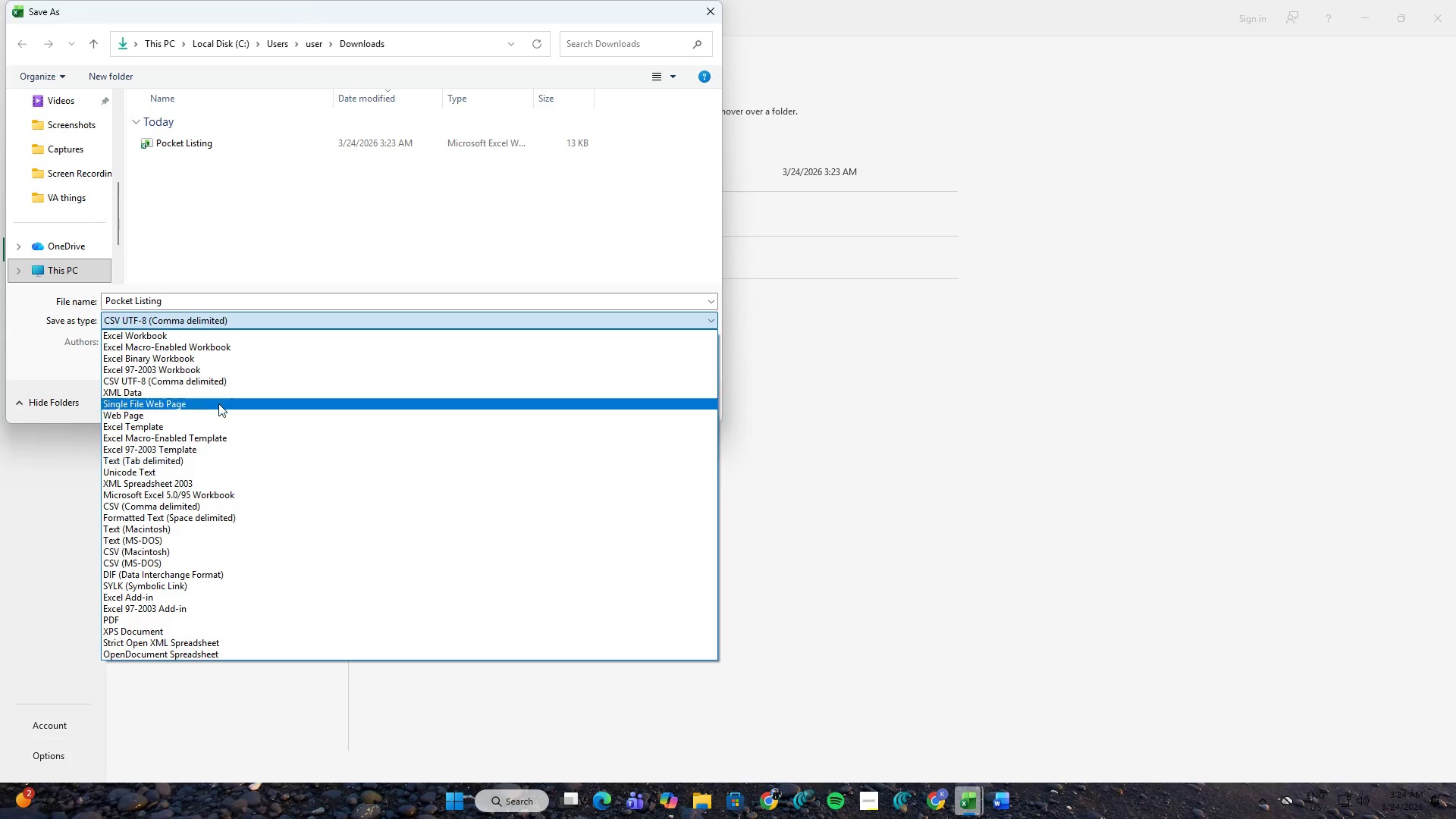 
left_click([228, 381])
 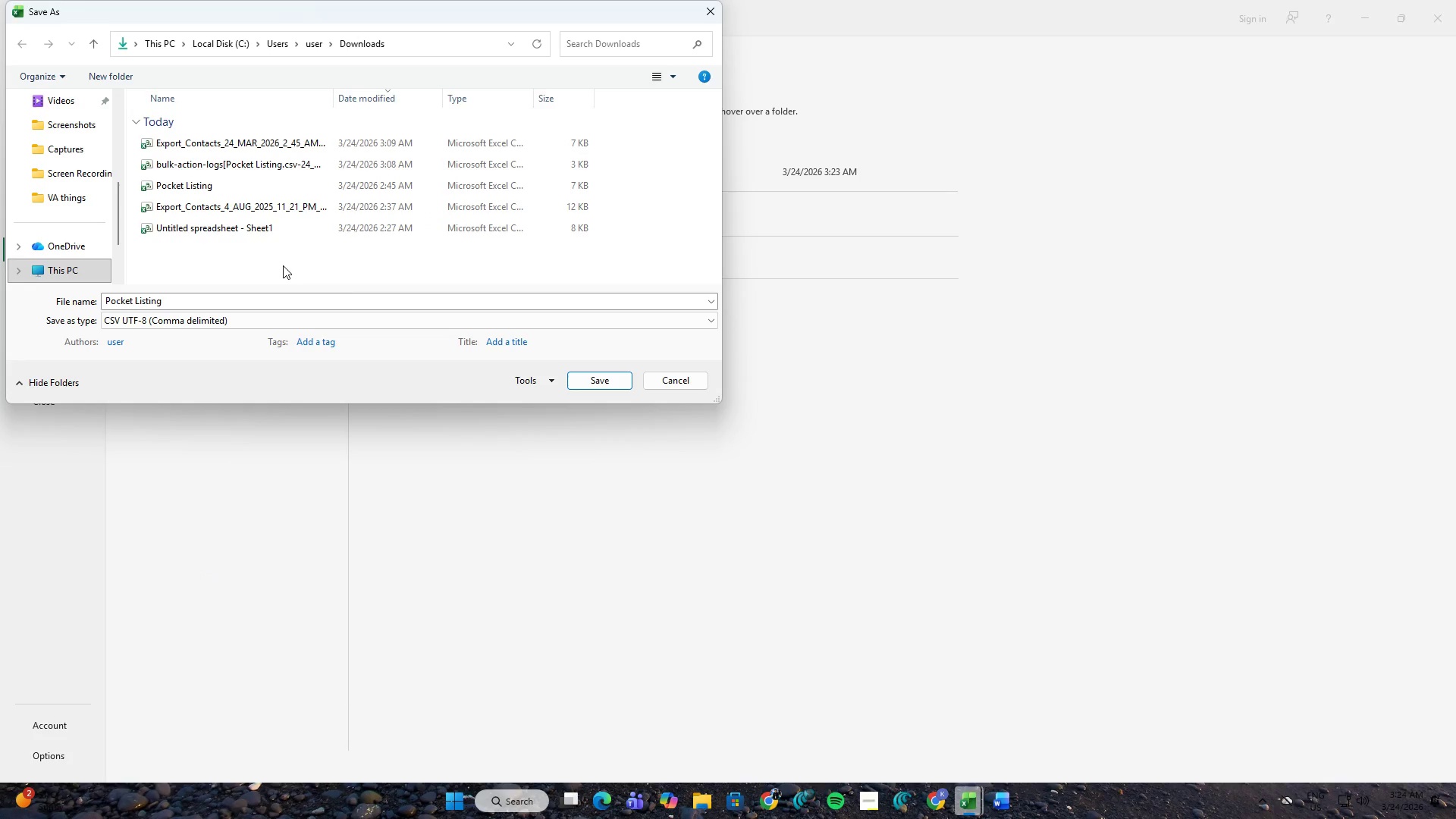 
left_click([586, 380])
 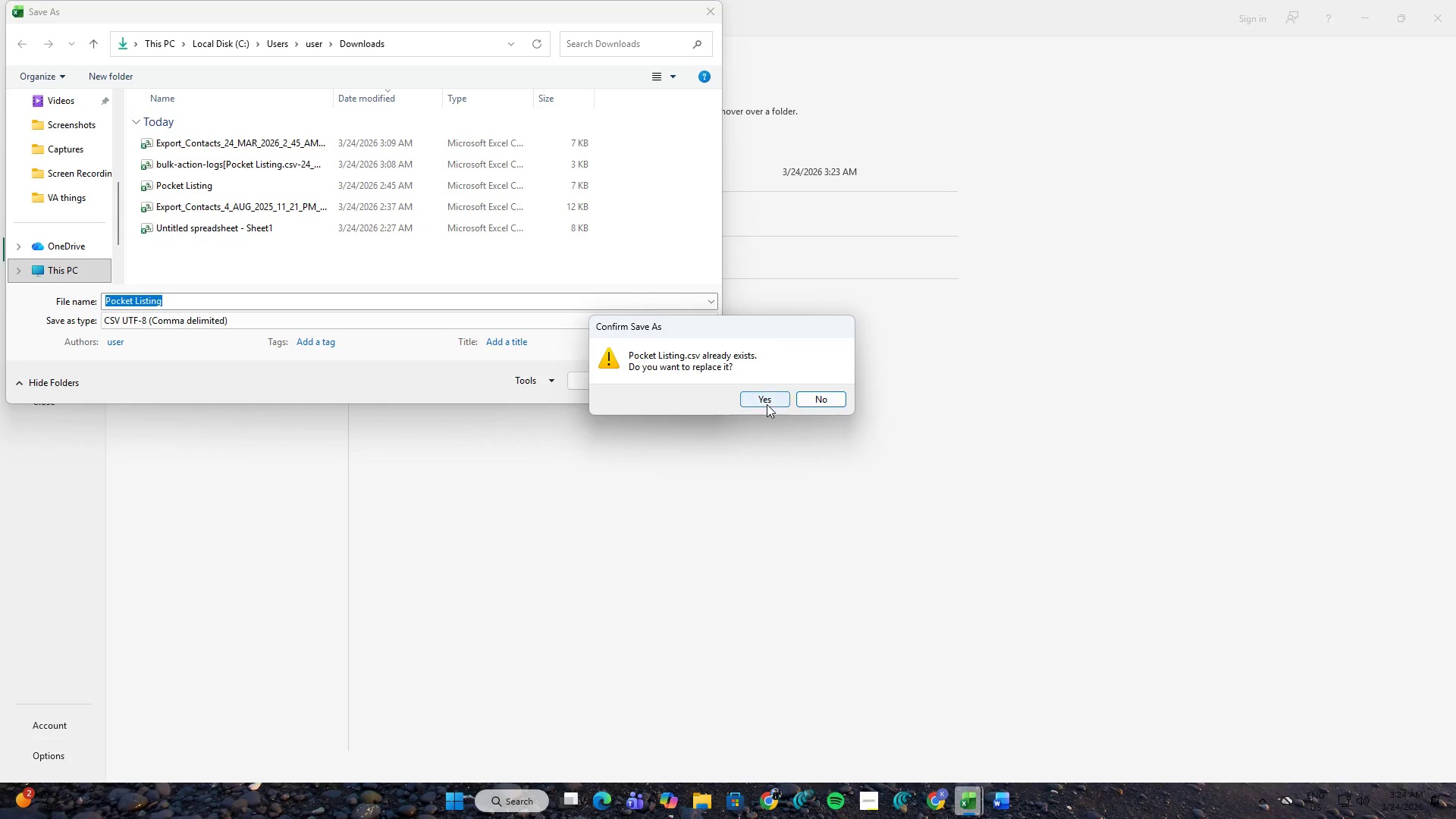 
left_click([767, 404])
 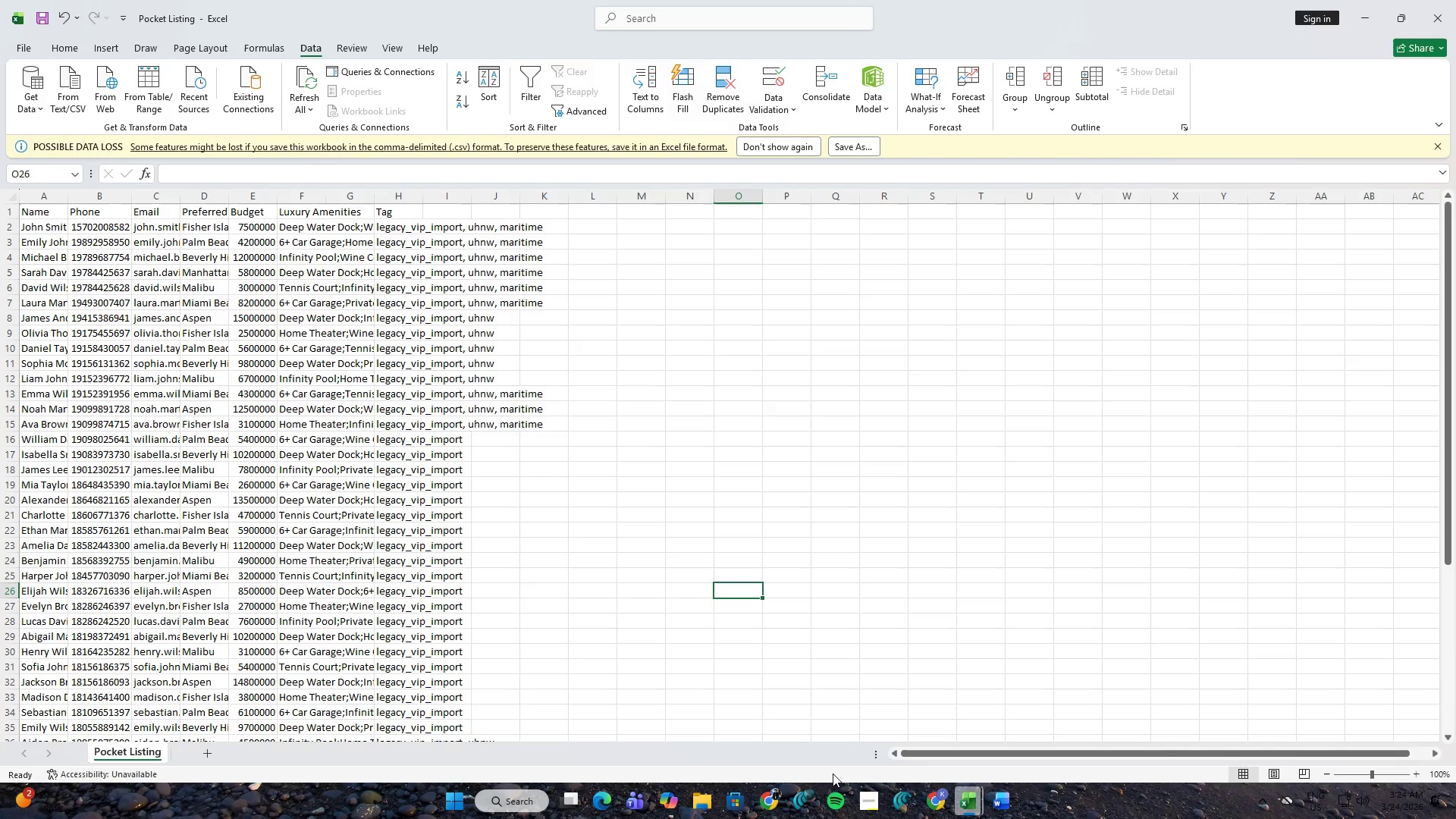 
left_click([768, 796])
 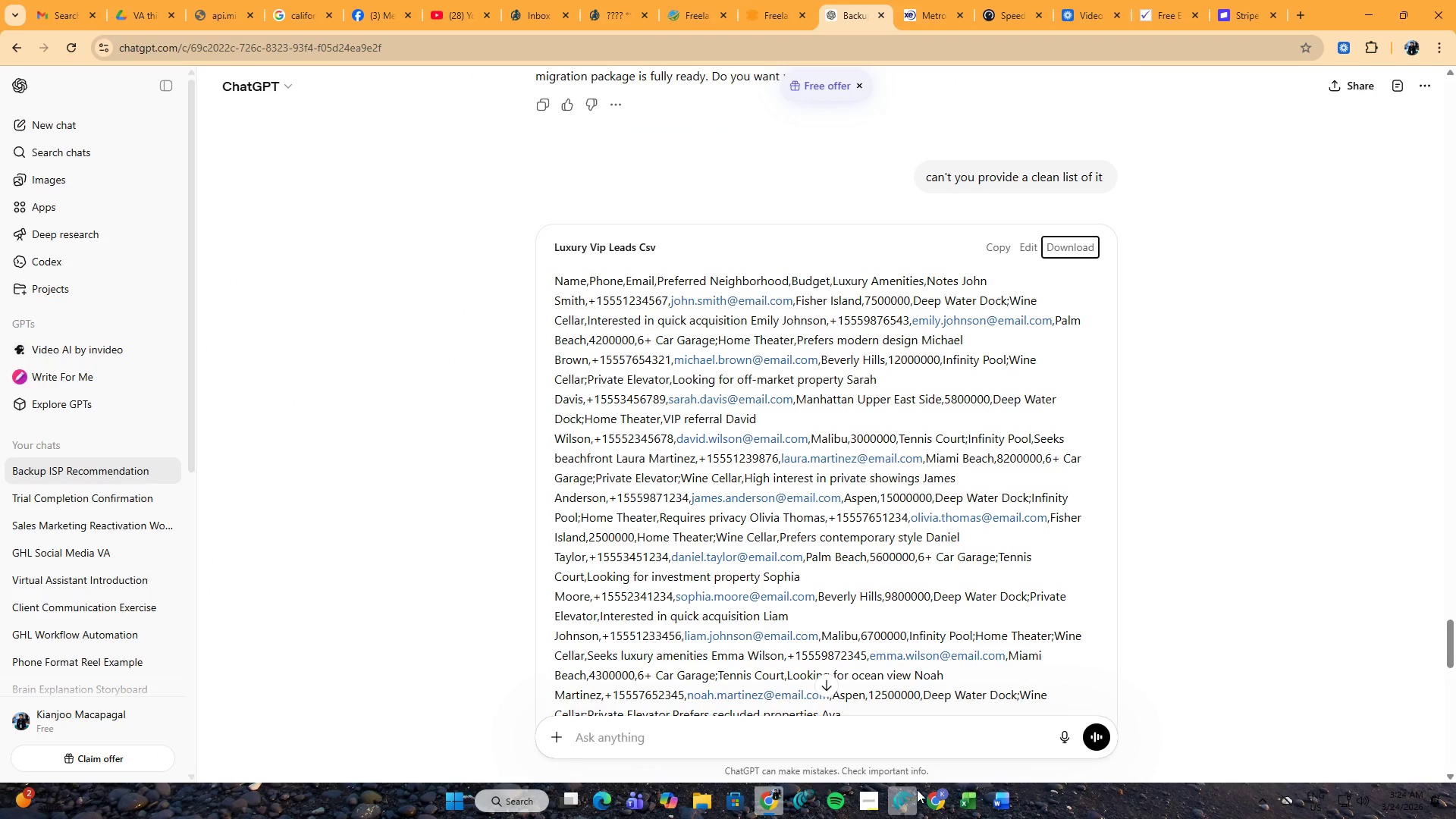 
left_click([932, 790])
 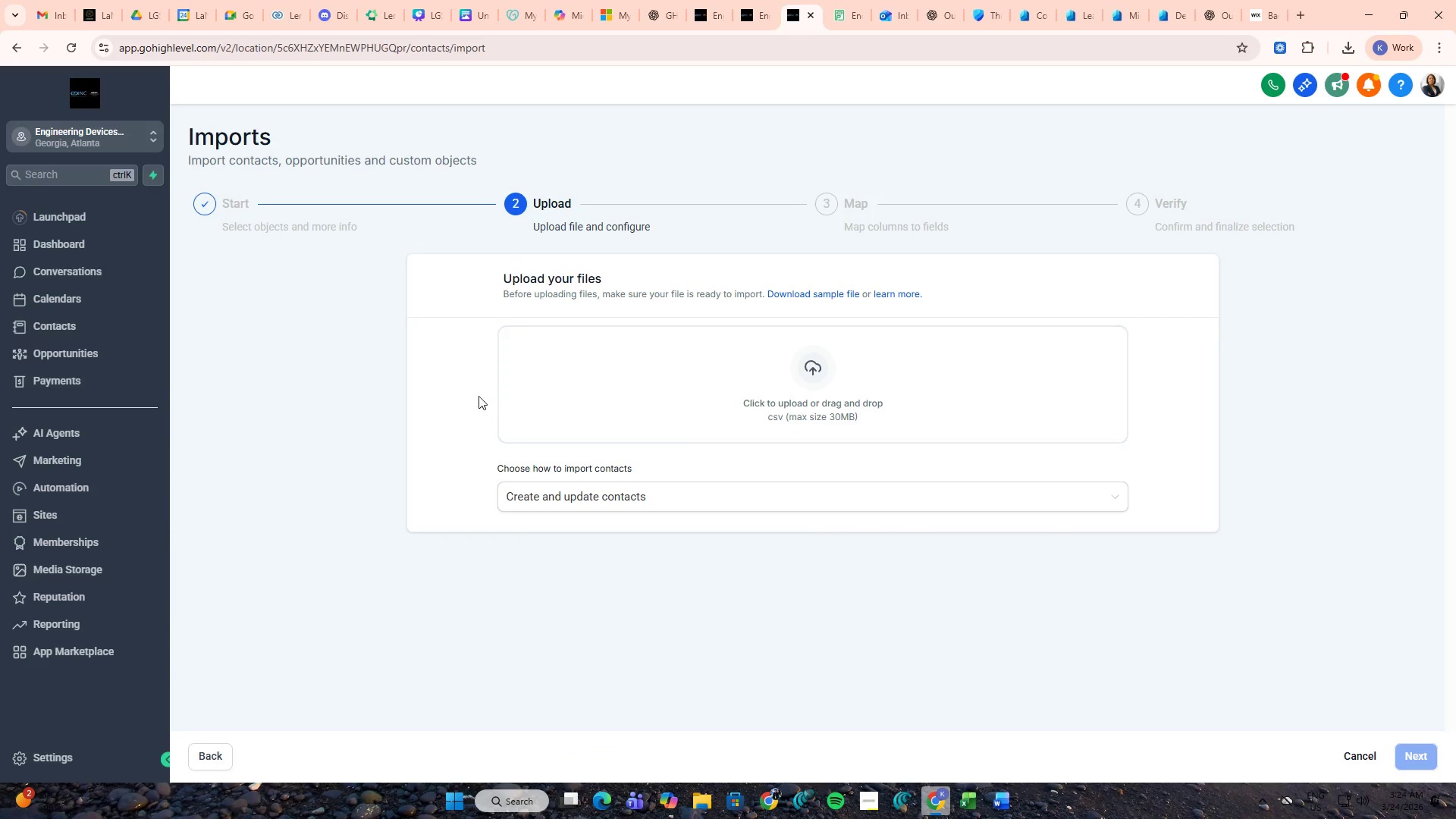 
left_click([600, 370])
 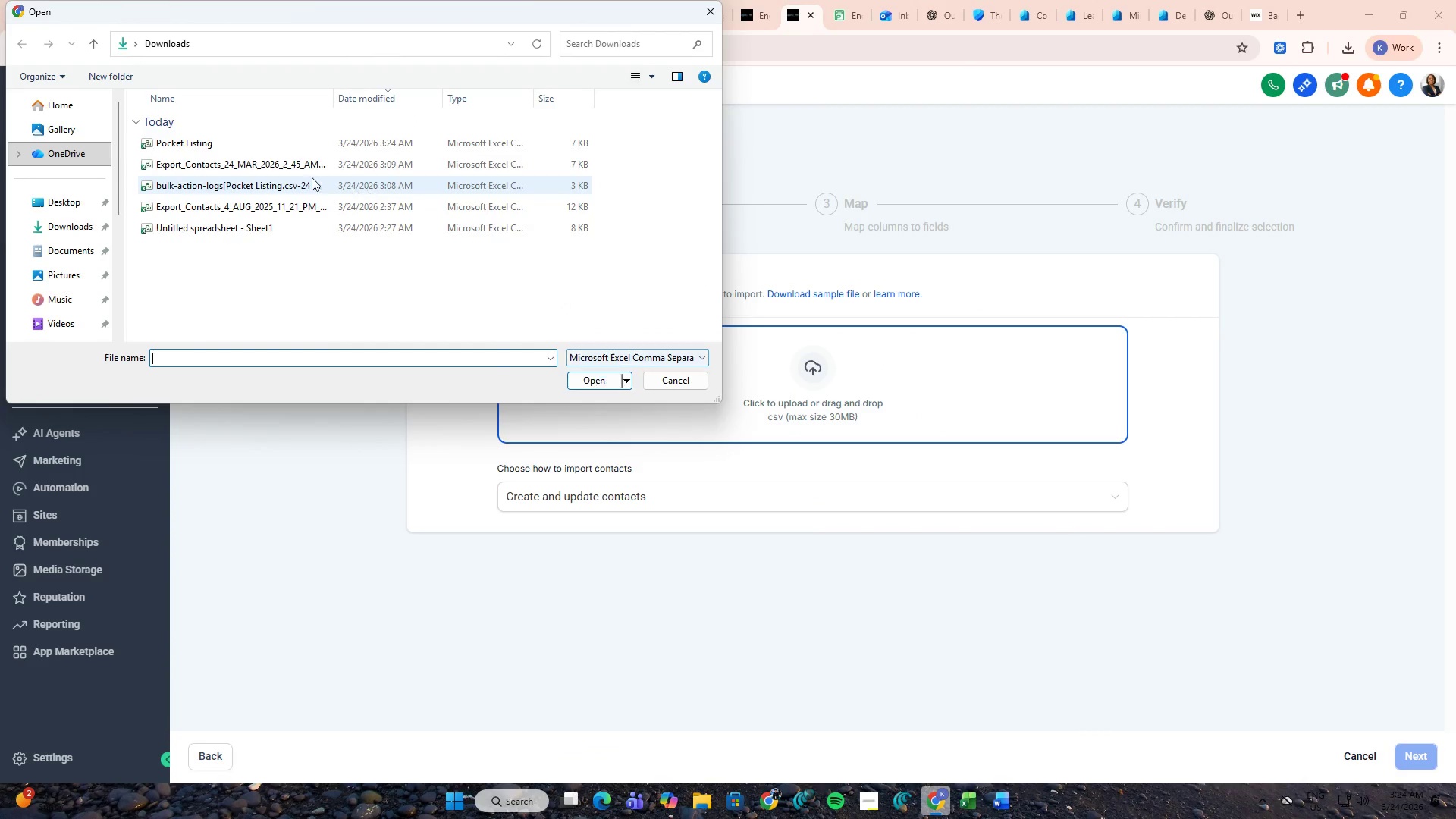 
left_click([303, 147])
 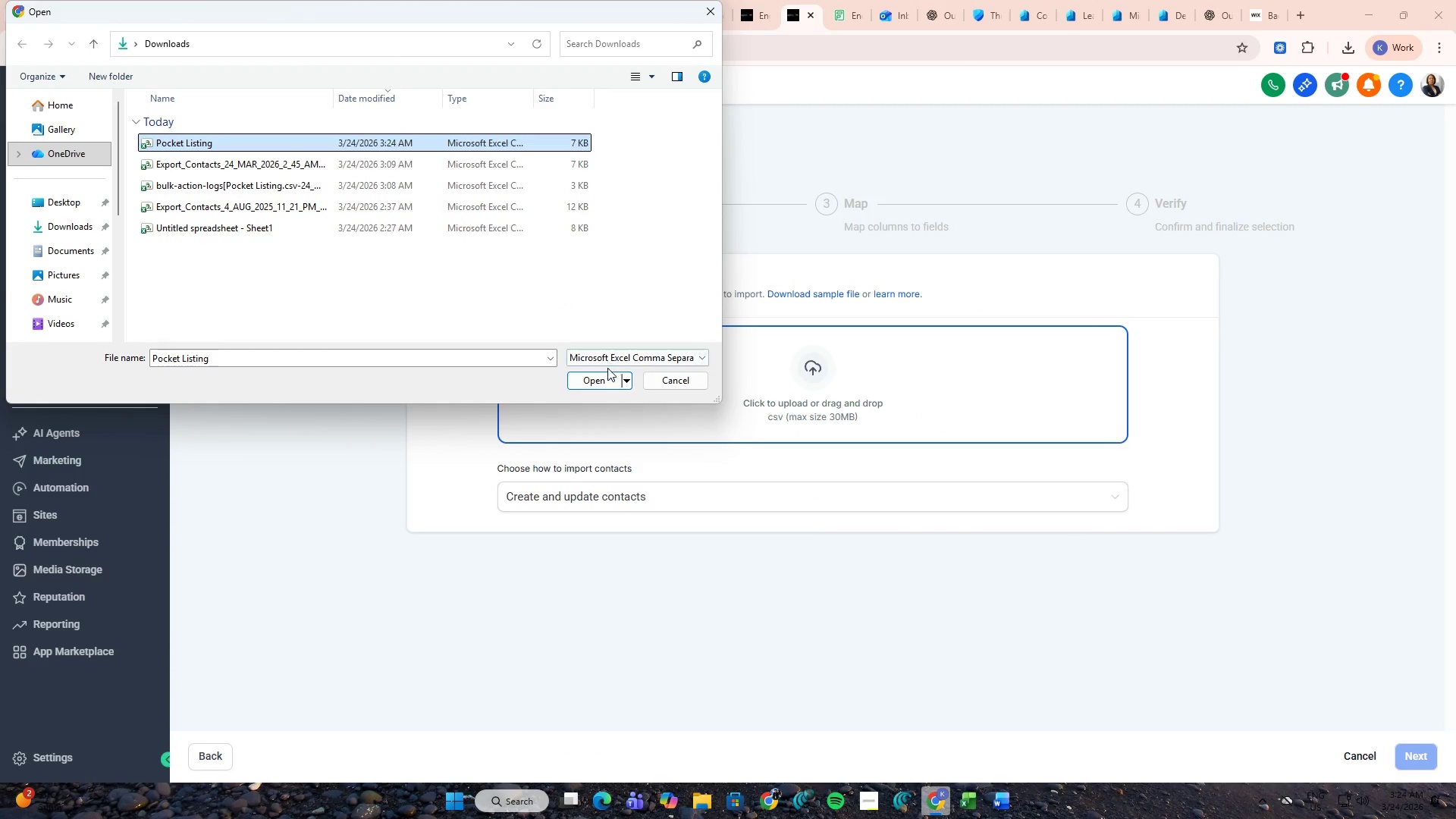 
left_click([604, 379])
 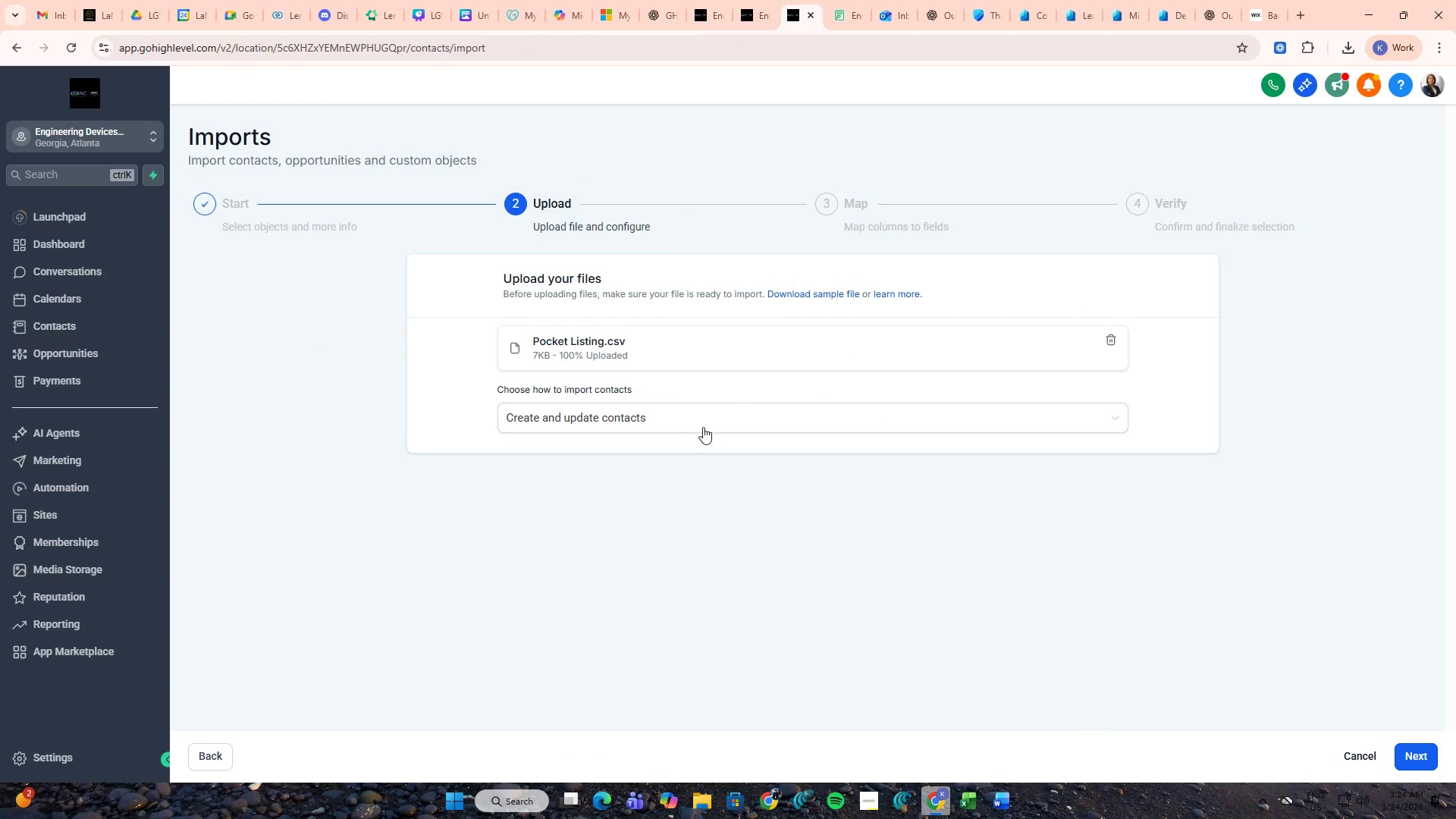 
left_click([676, 419])
 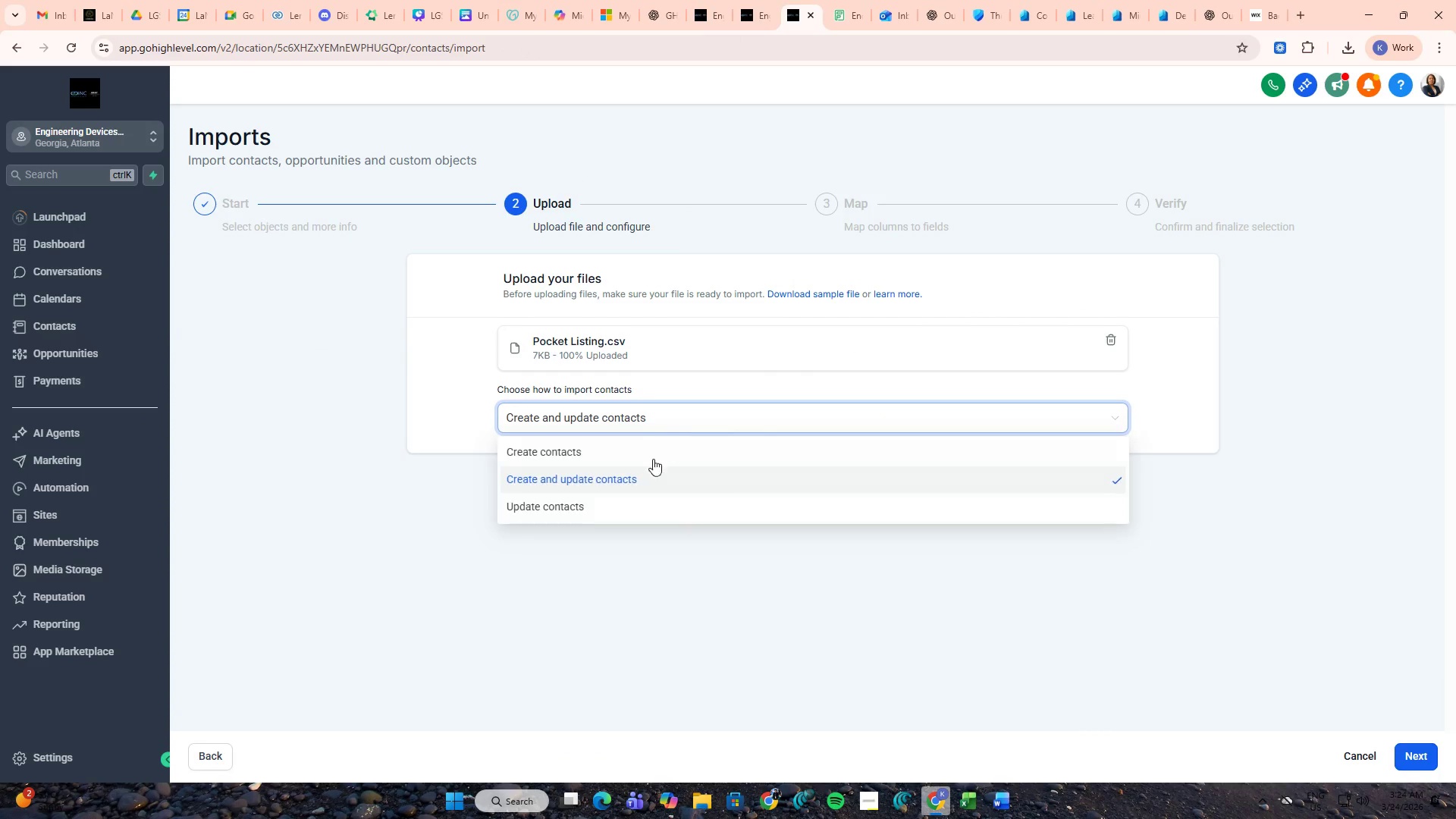 
left_click([653, 460])
 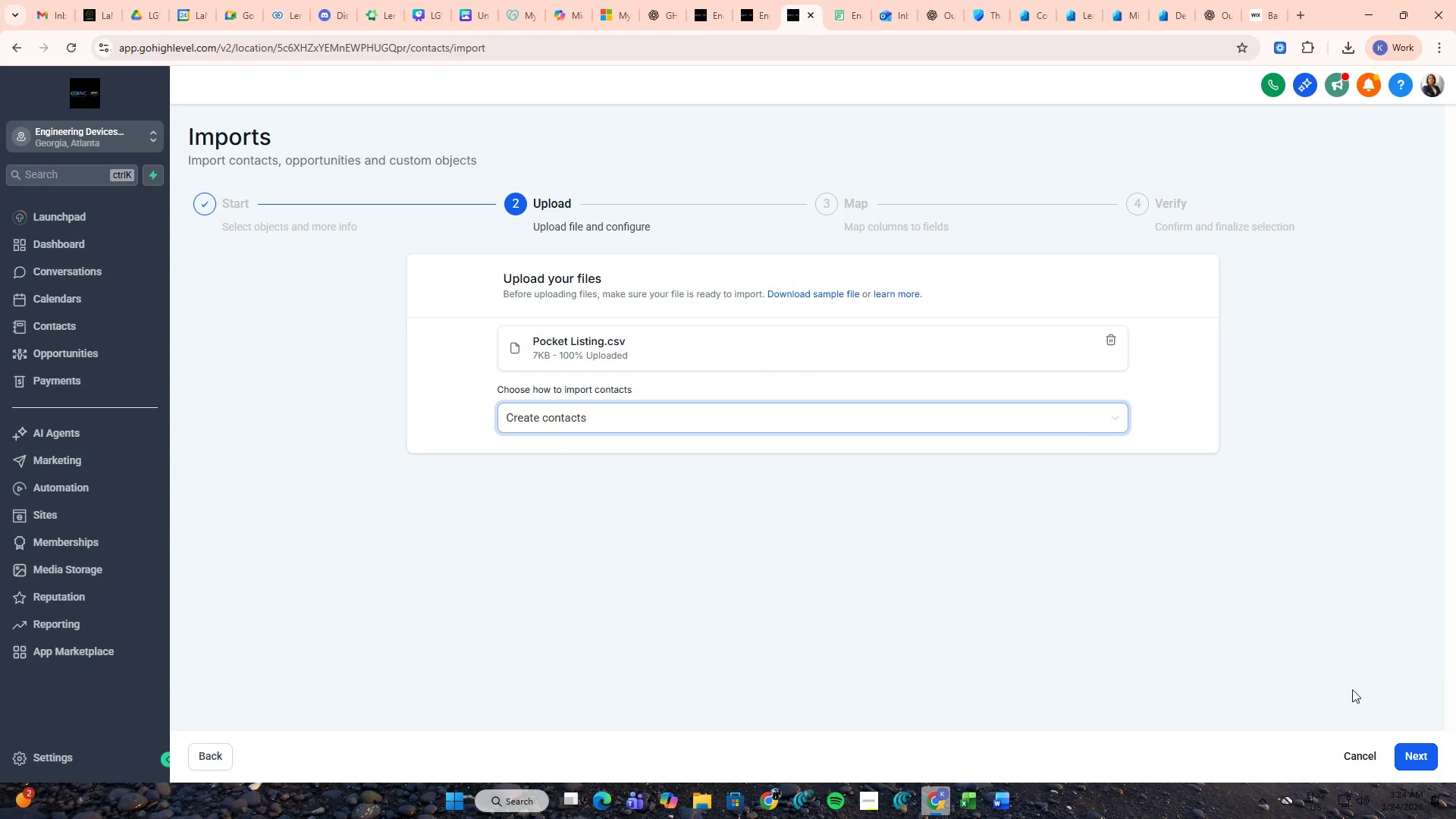 
left_click([1423, 764])
 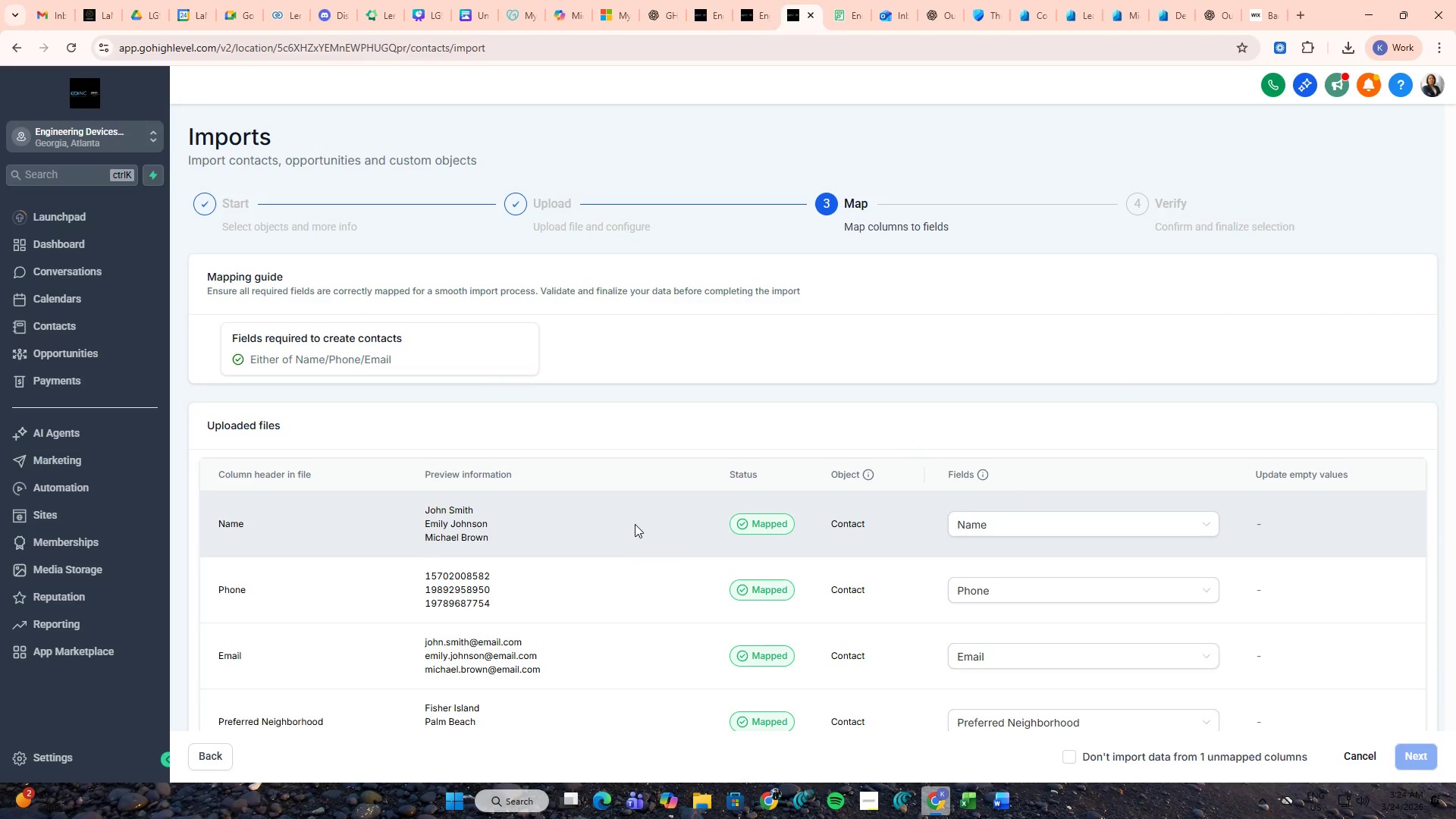 
wait(5.19)
 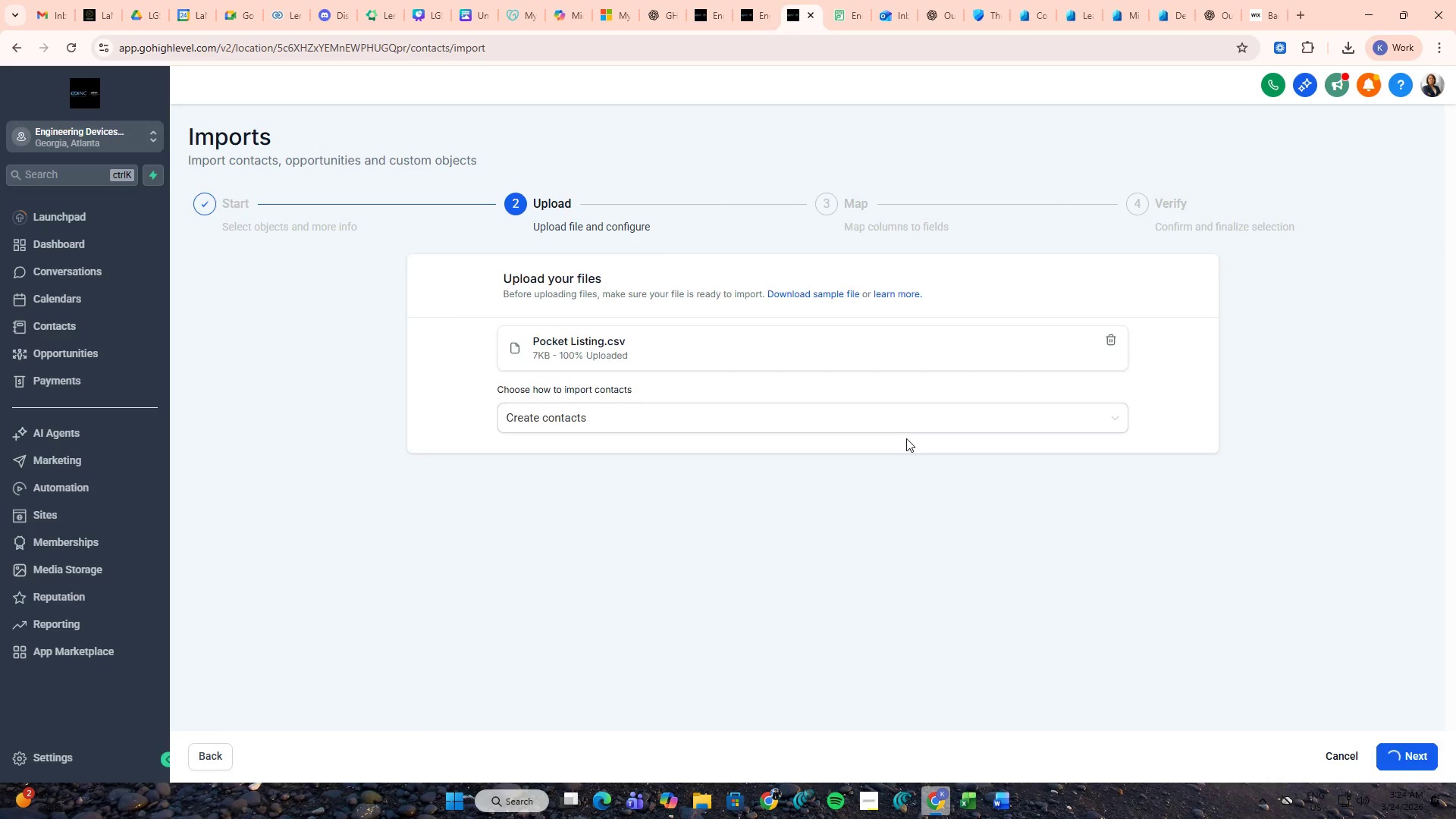 
scroll: coordinate [639, 519], scroll_direction: down, amount: 4.0
 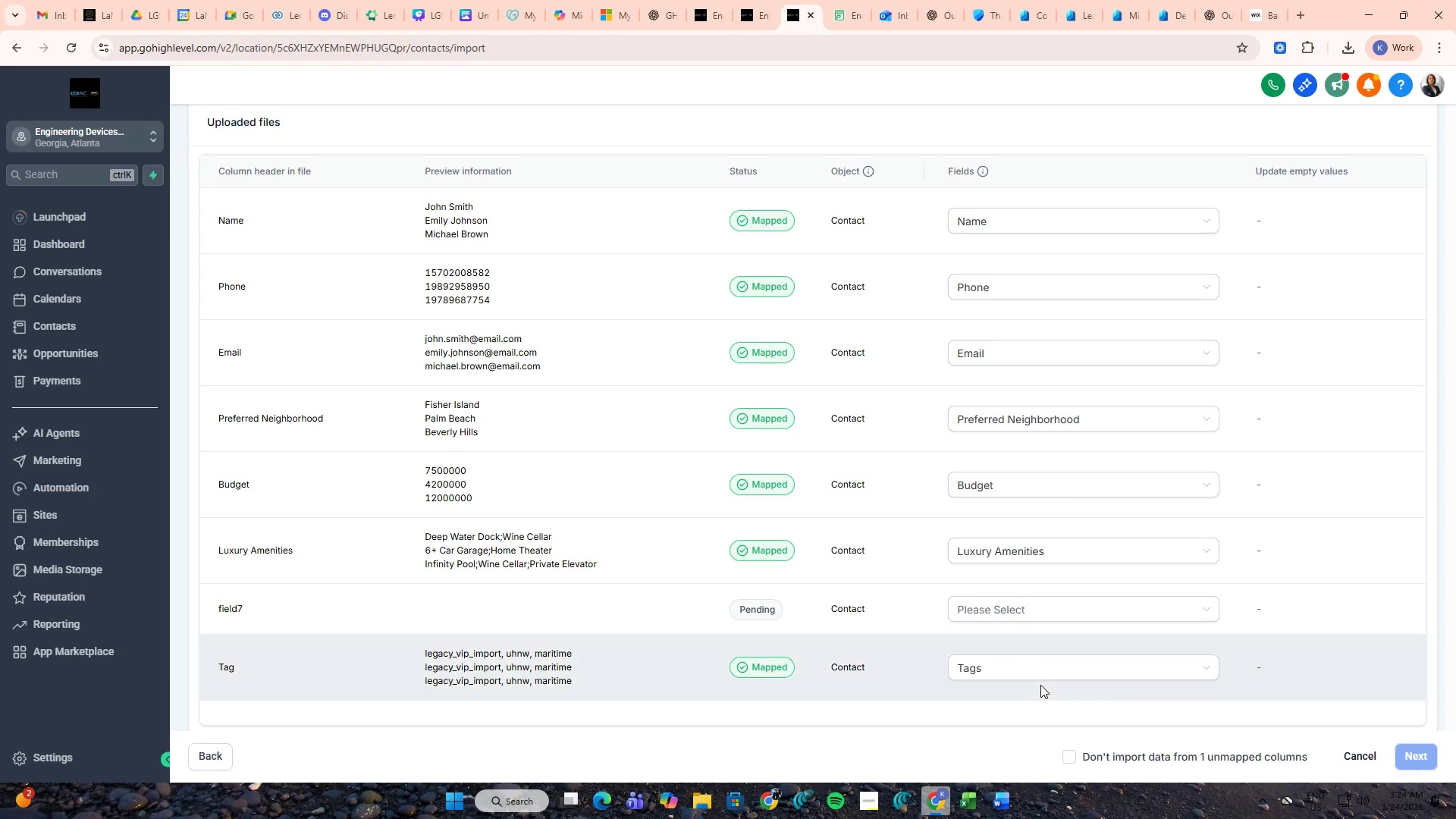 
wait(6.3)
 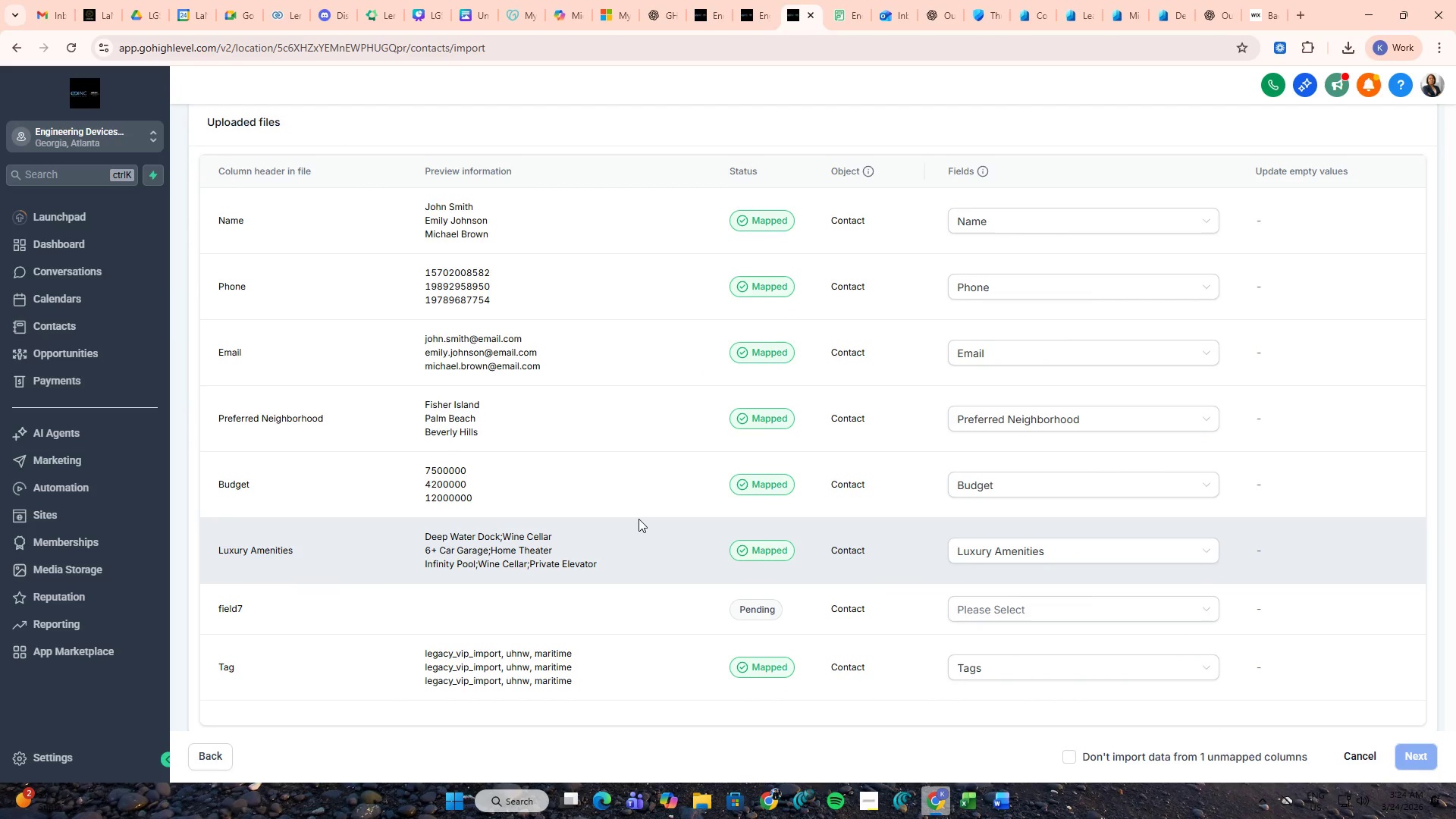 
left_click([1072, 756])
 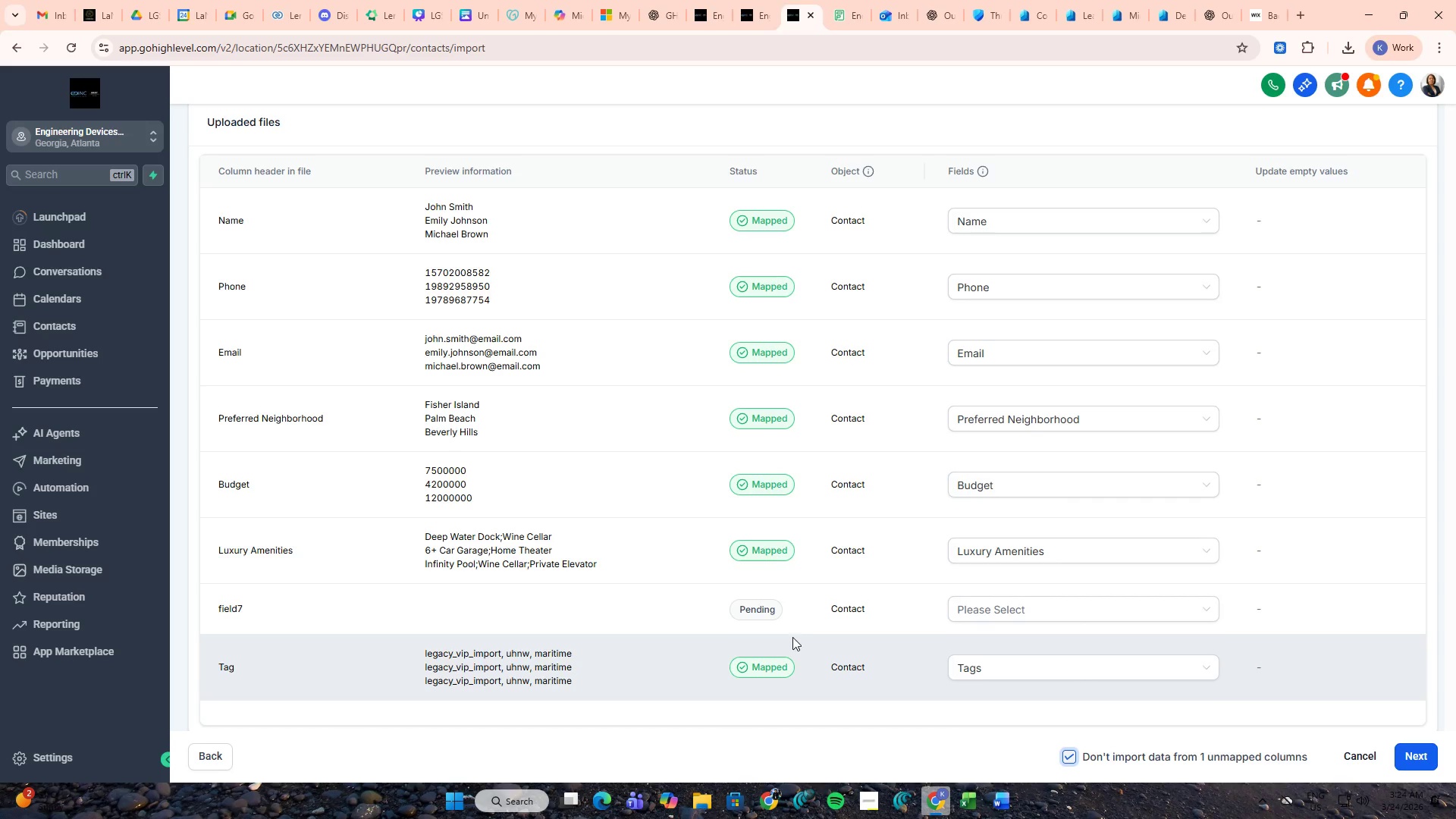 
scroll: coordinate [708, 615], scroll_direction: up, amount: 3.0
 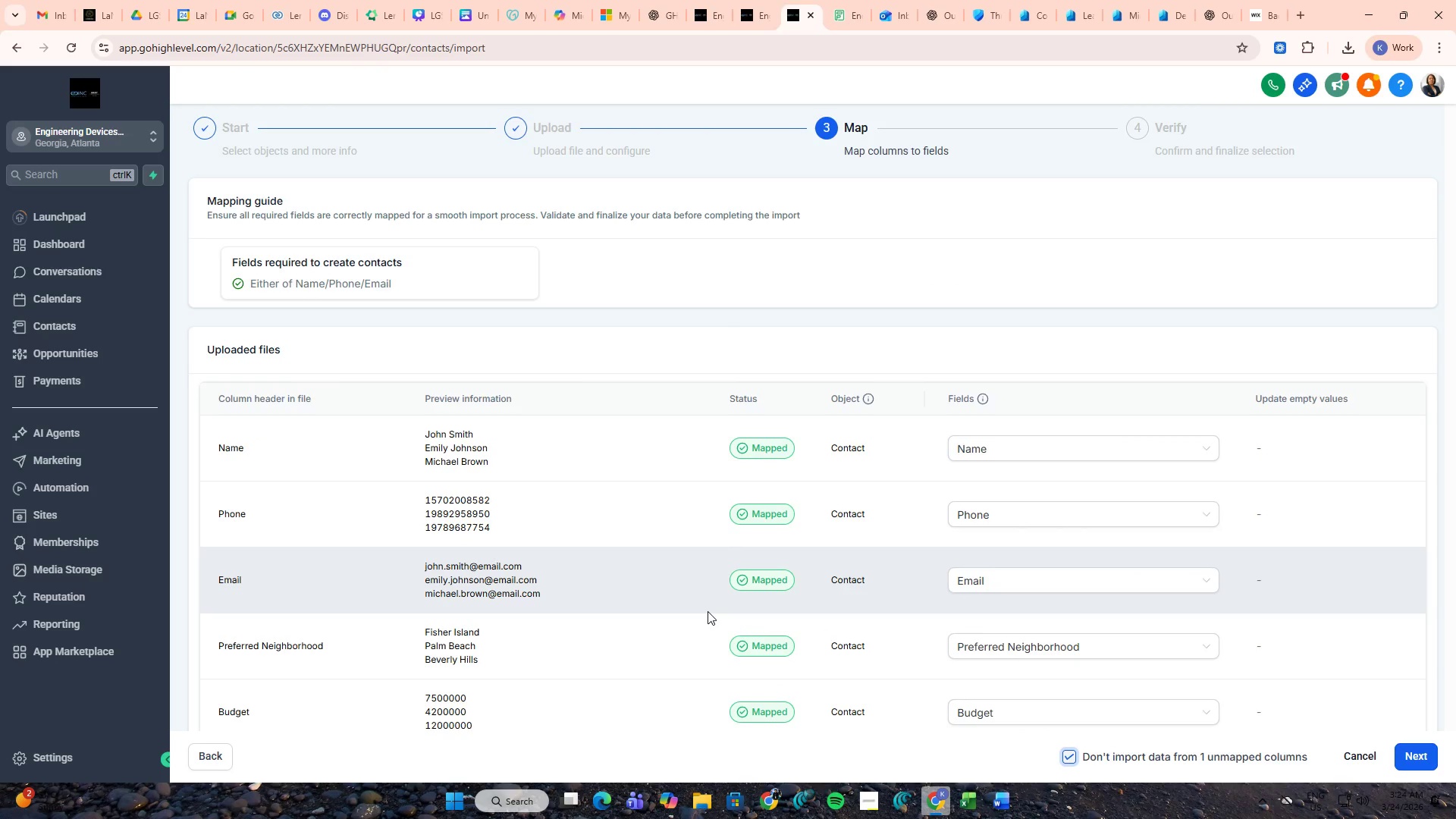 
scroll: coordinate [648, 601], scroll_direction: down, amount: 2.0
 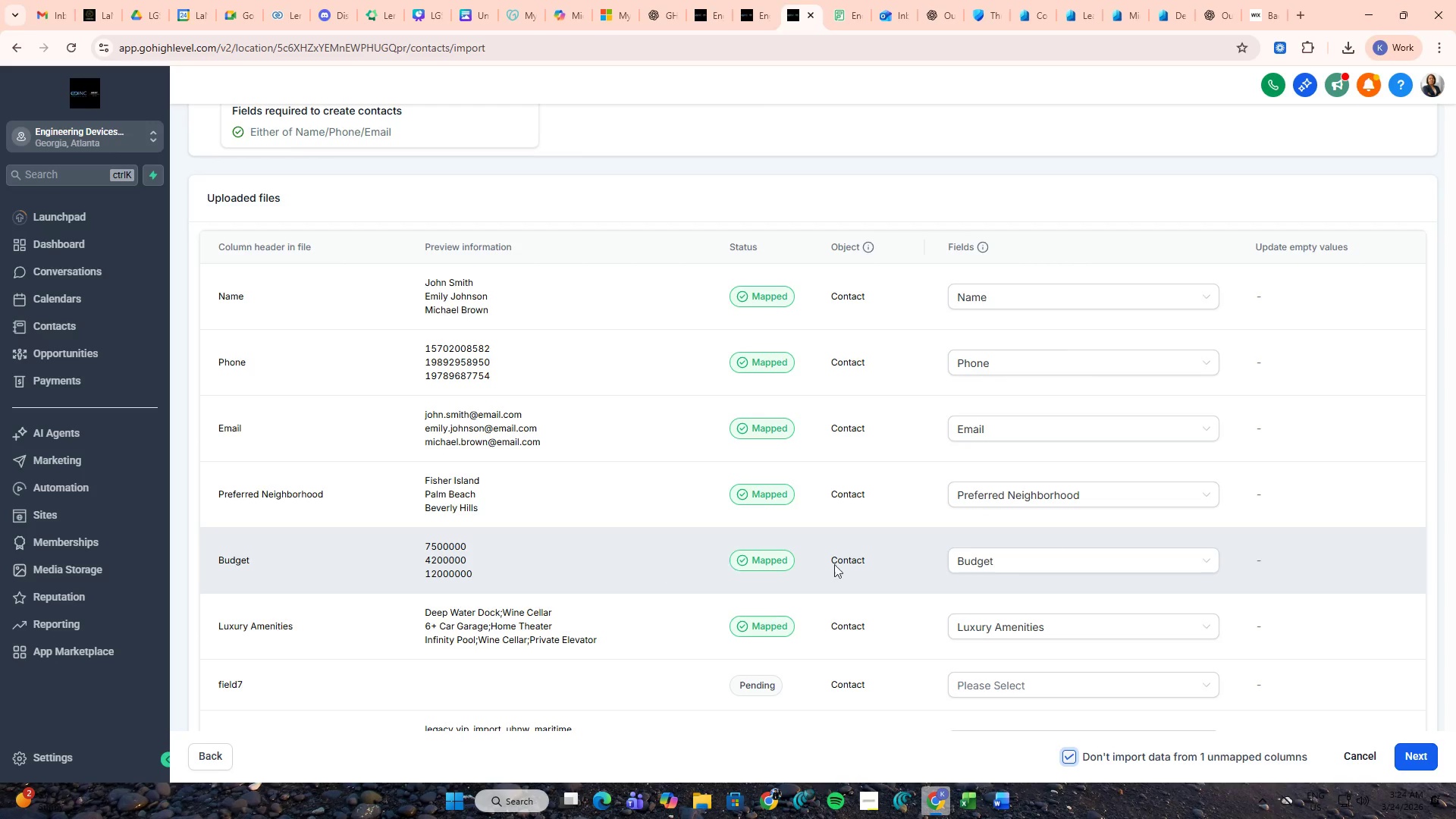 
left_click([988, 563])
 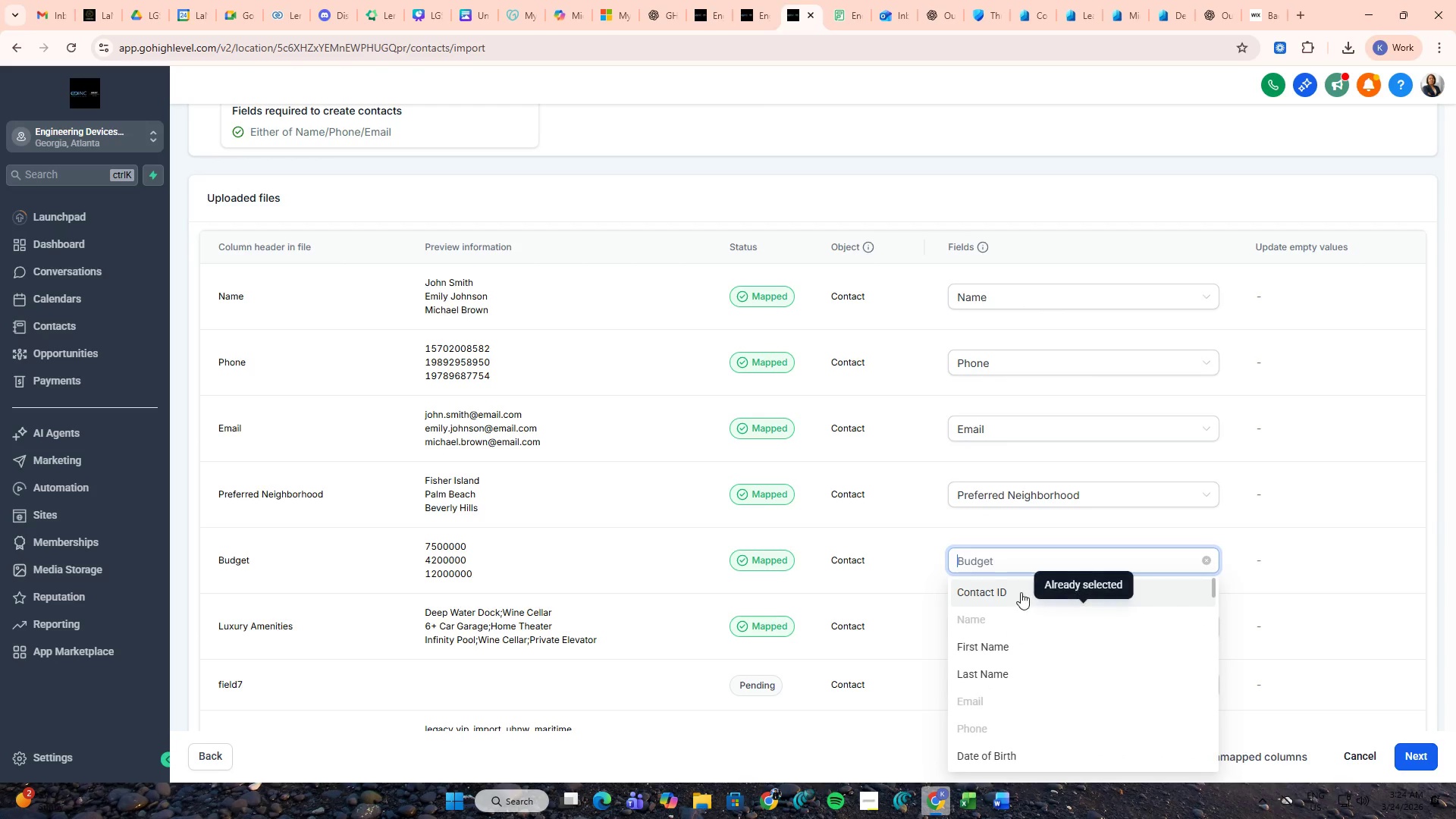 
left_click([1025, 555])
 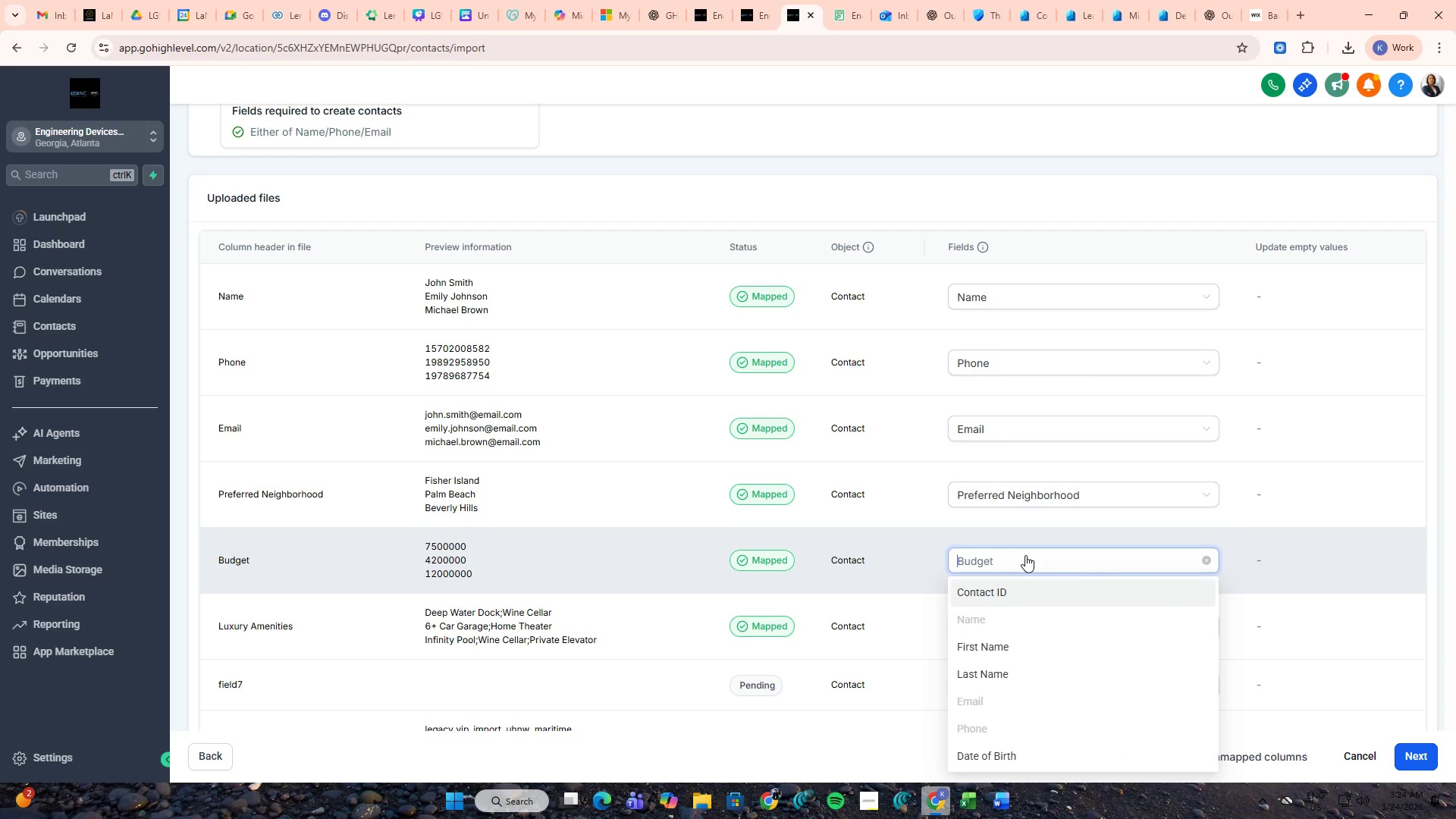 
type(BUD)
 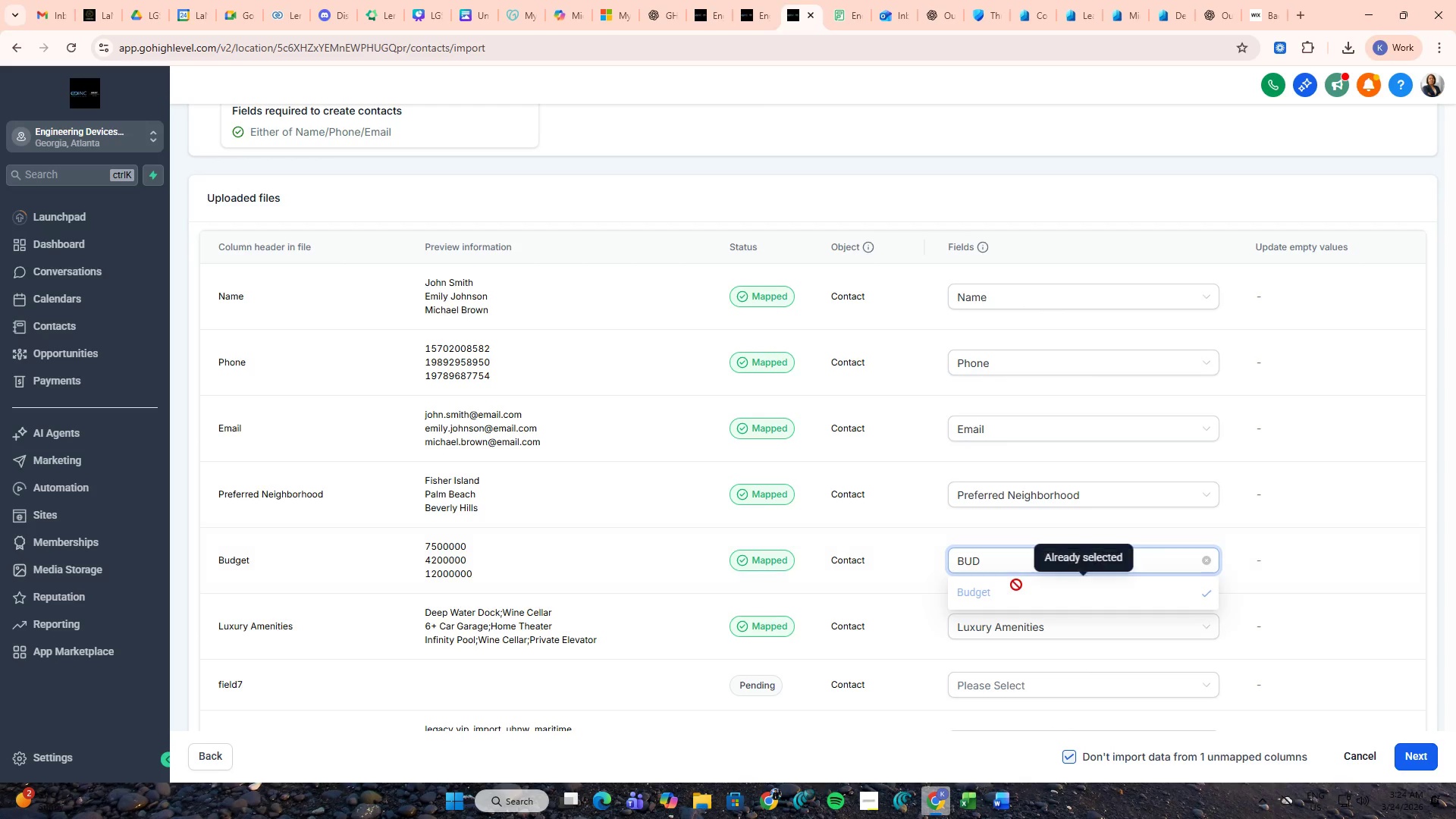 
double_click([911, 532])
 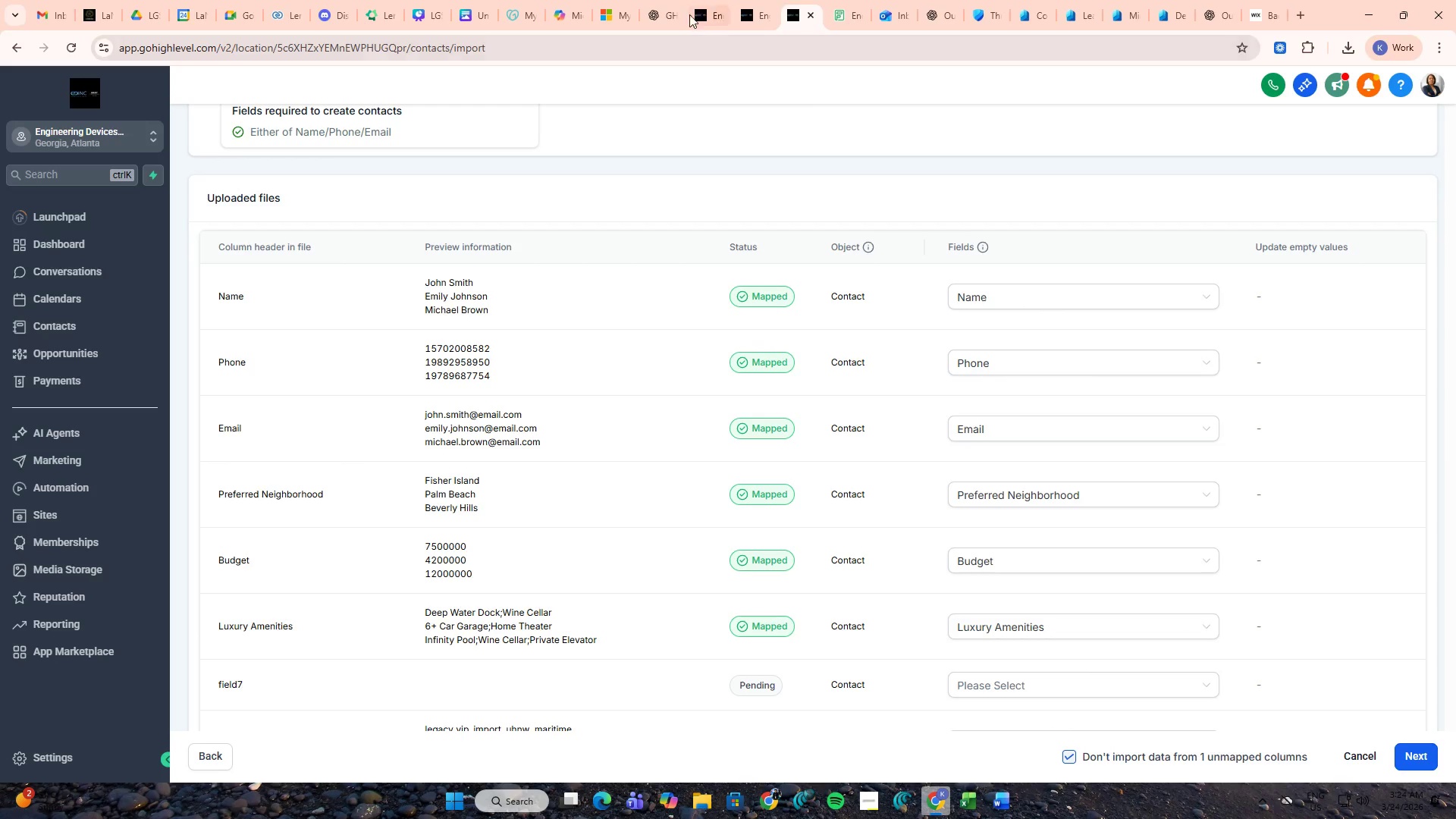 
left_click([697, 3])
 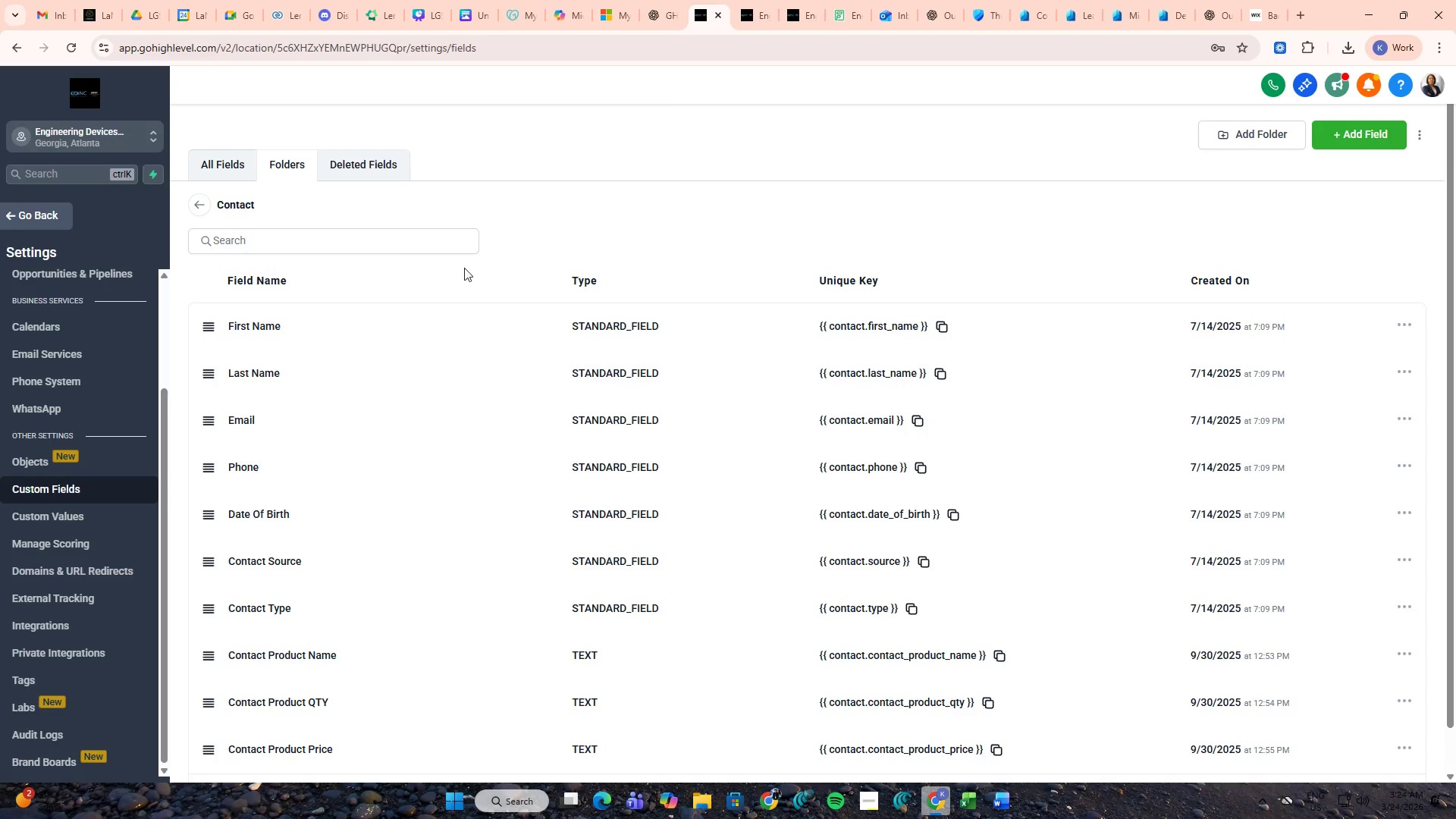 
left_click([352, 236])
 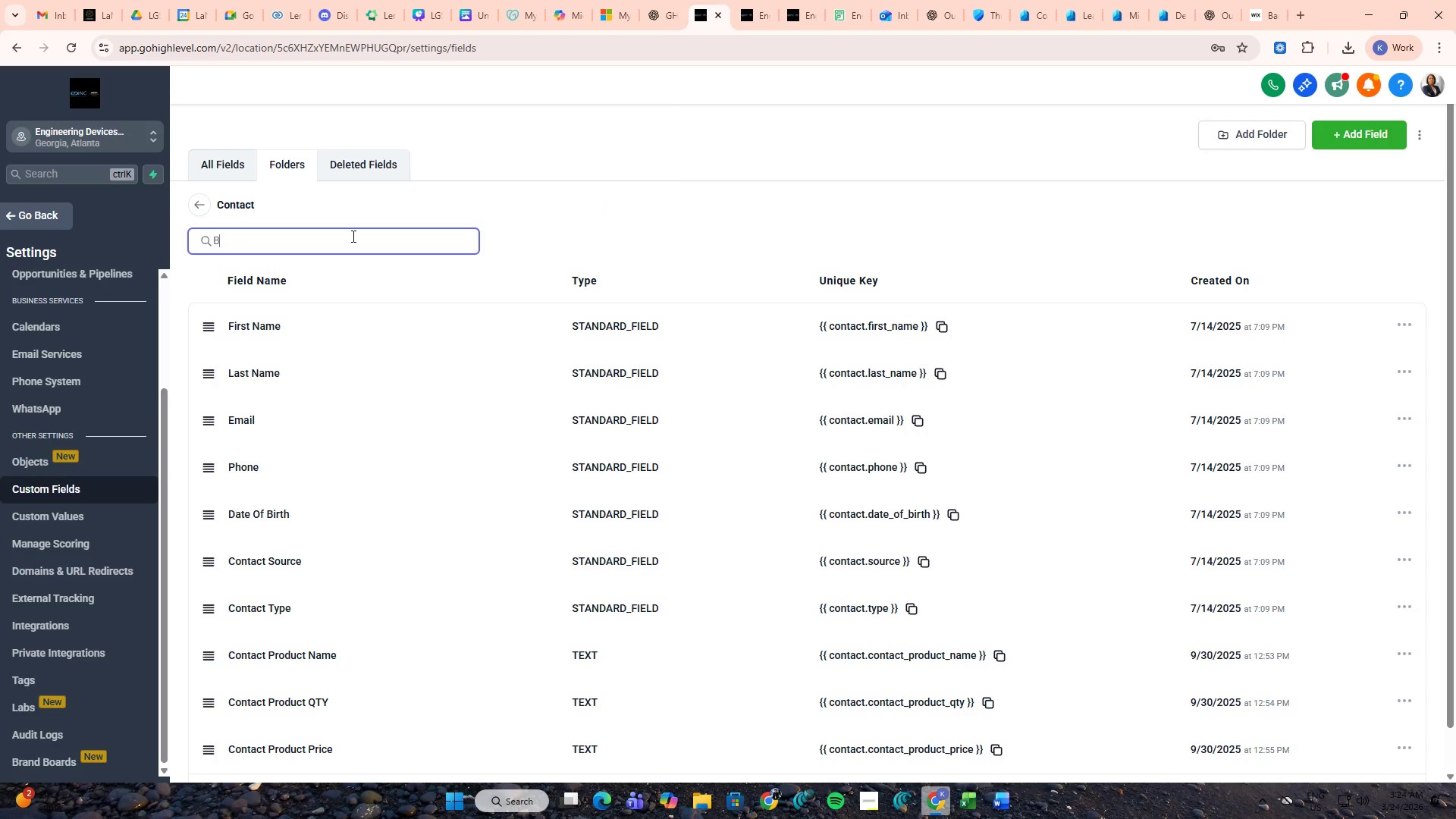 
type(BUDGET)
 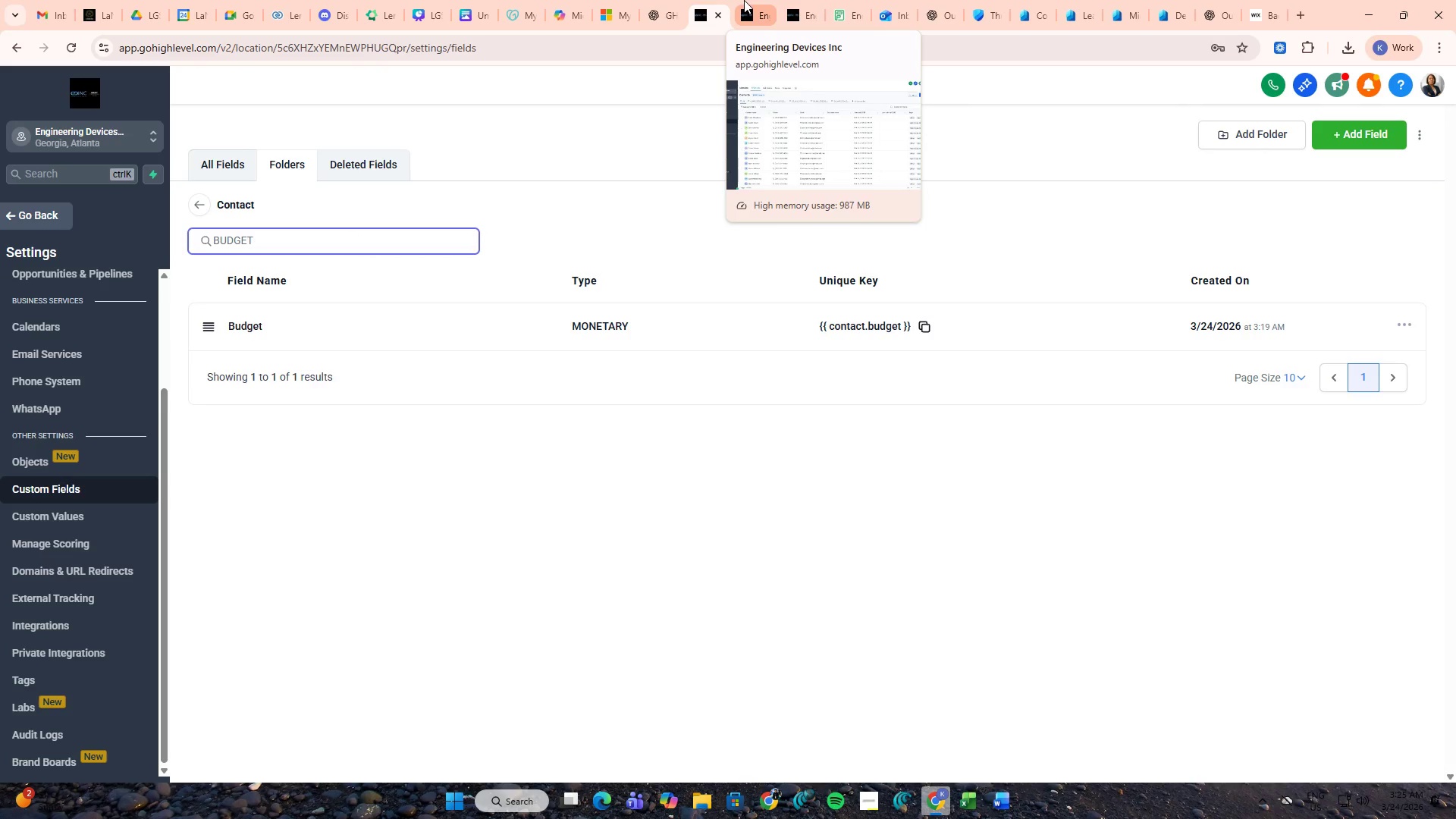 
wait(6.92)
 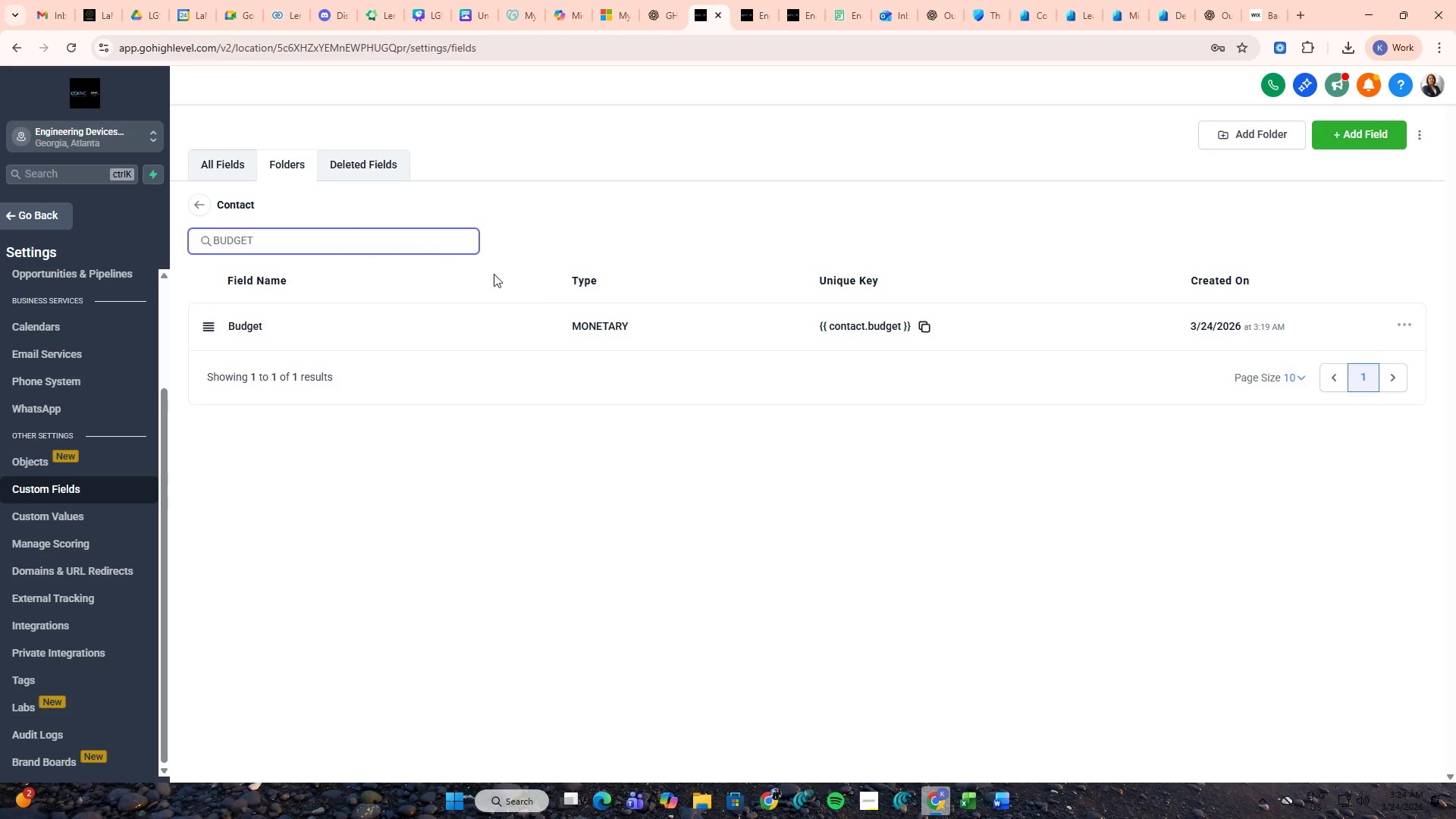 
left_click([744, 0])
 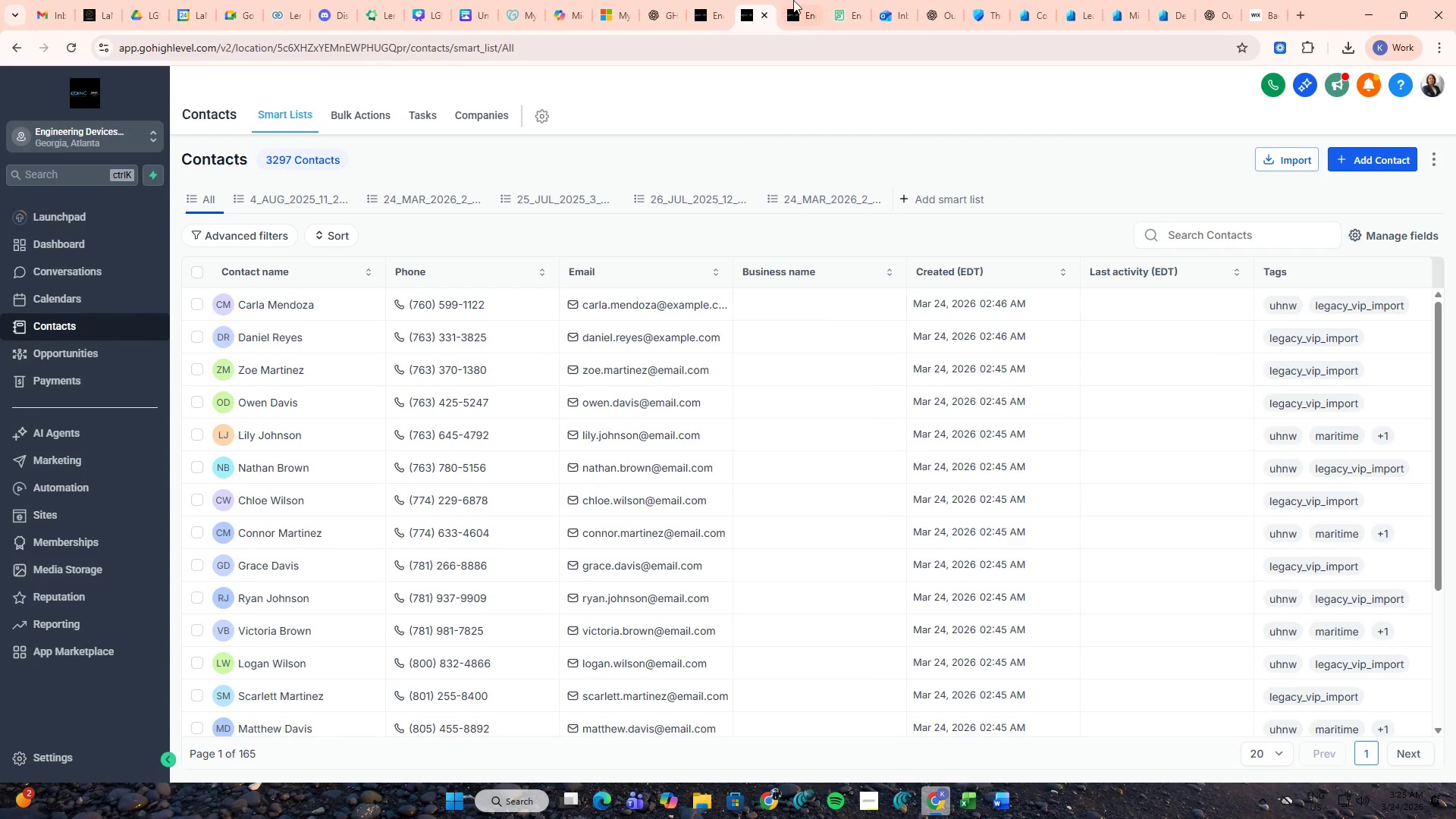 
left_click([793, 0])
 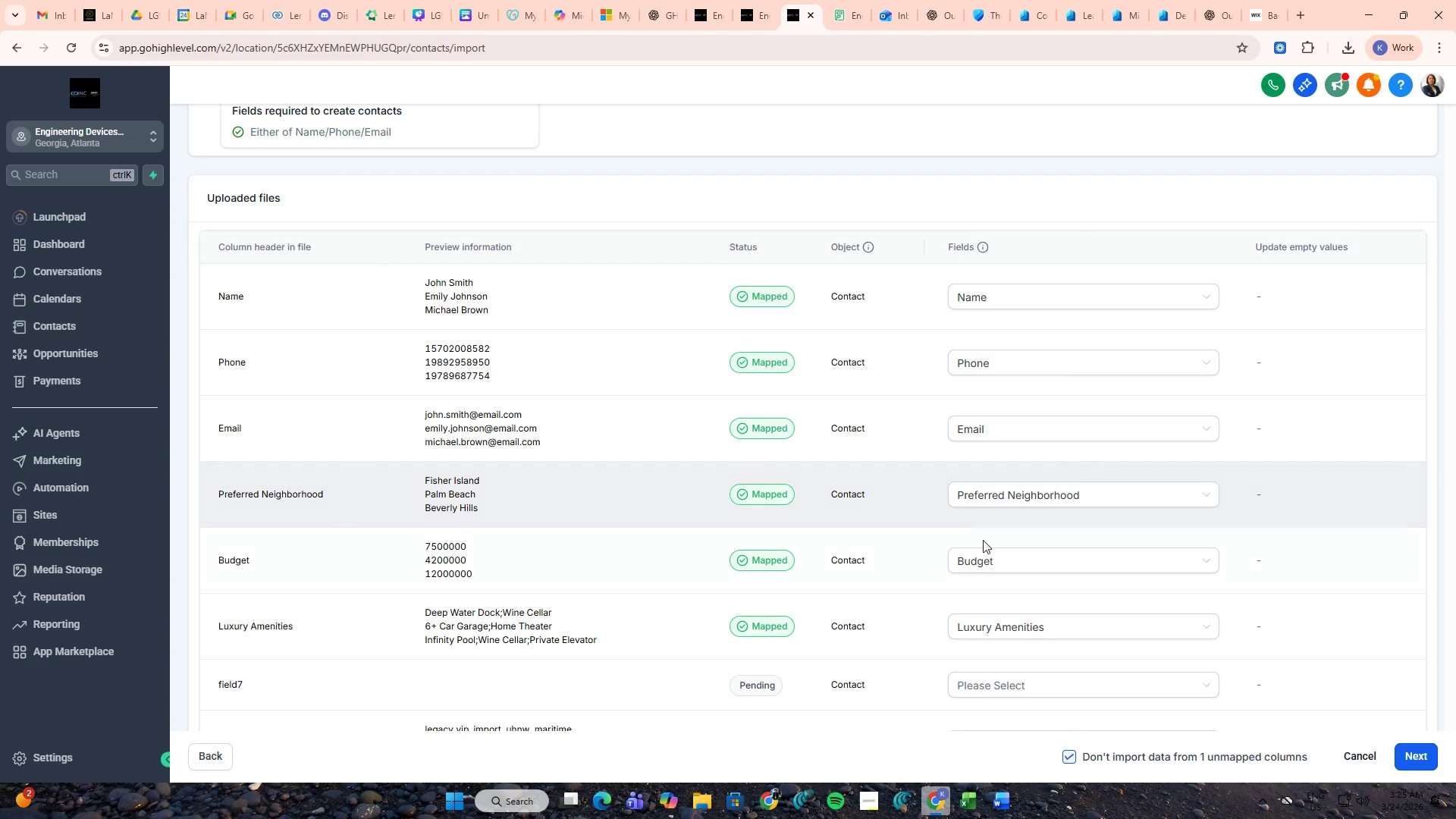 
left_click([1007, 560])
 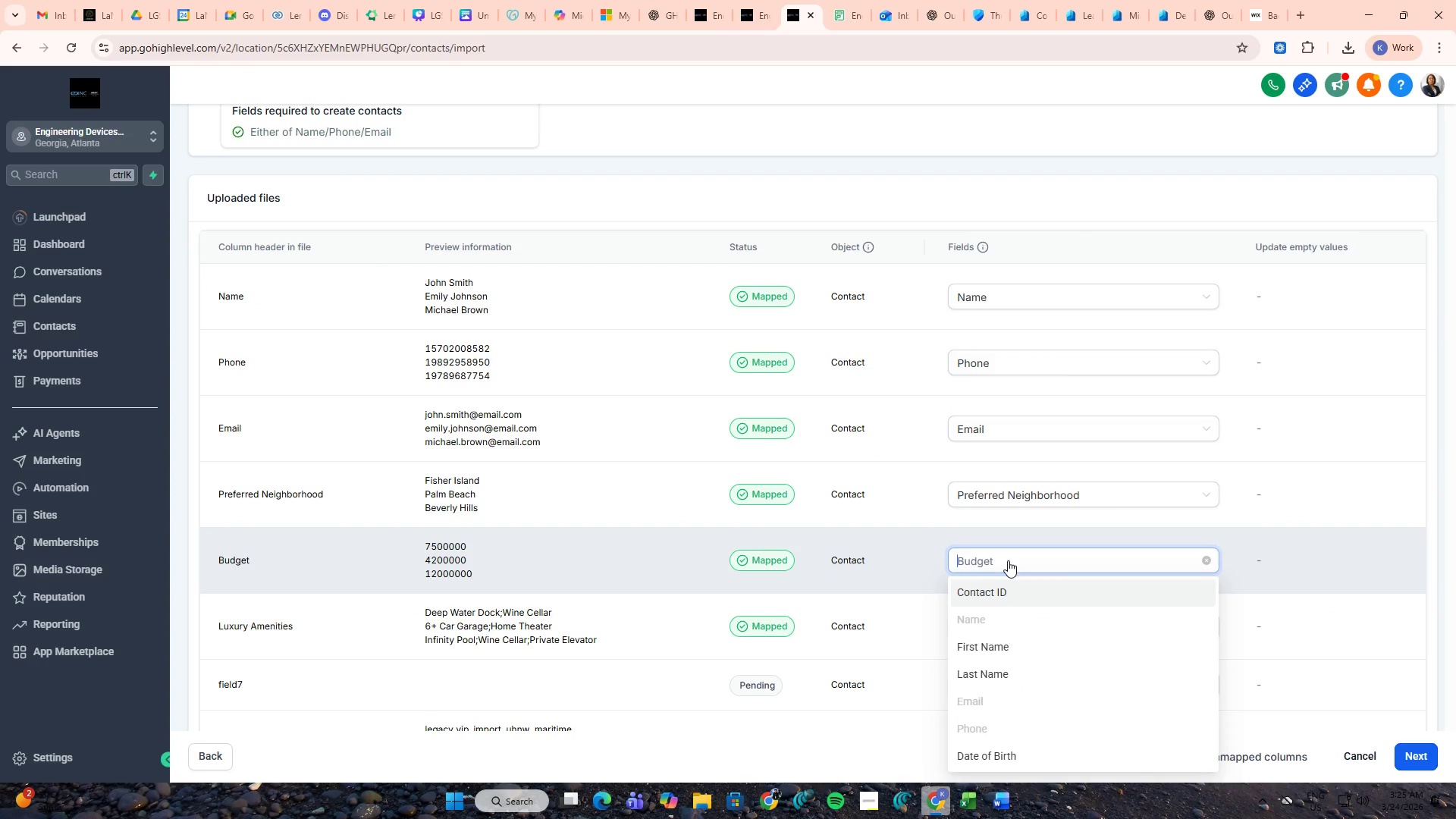 
scroll: coordinate [1014, 570], scroll_direction: down, amount: 2.0
 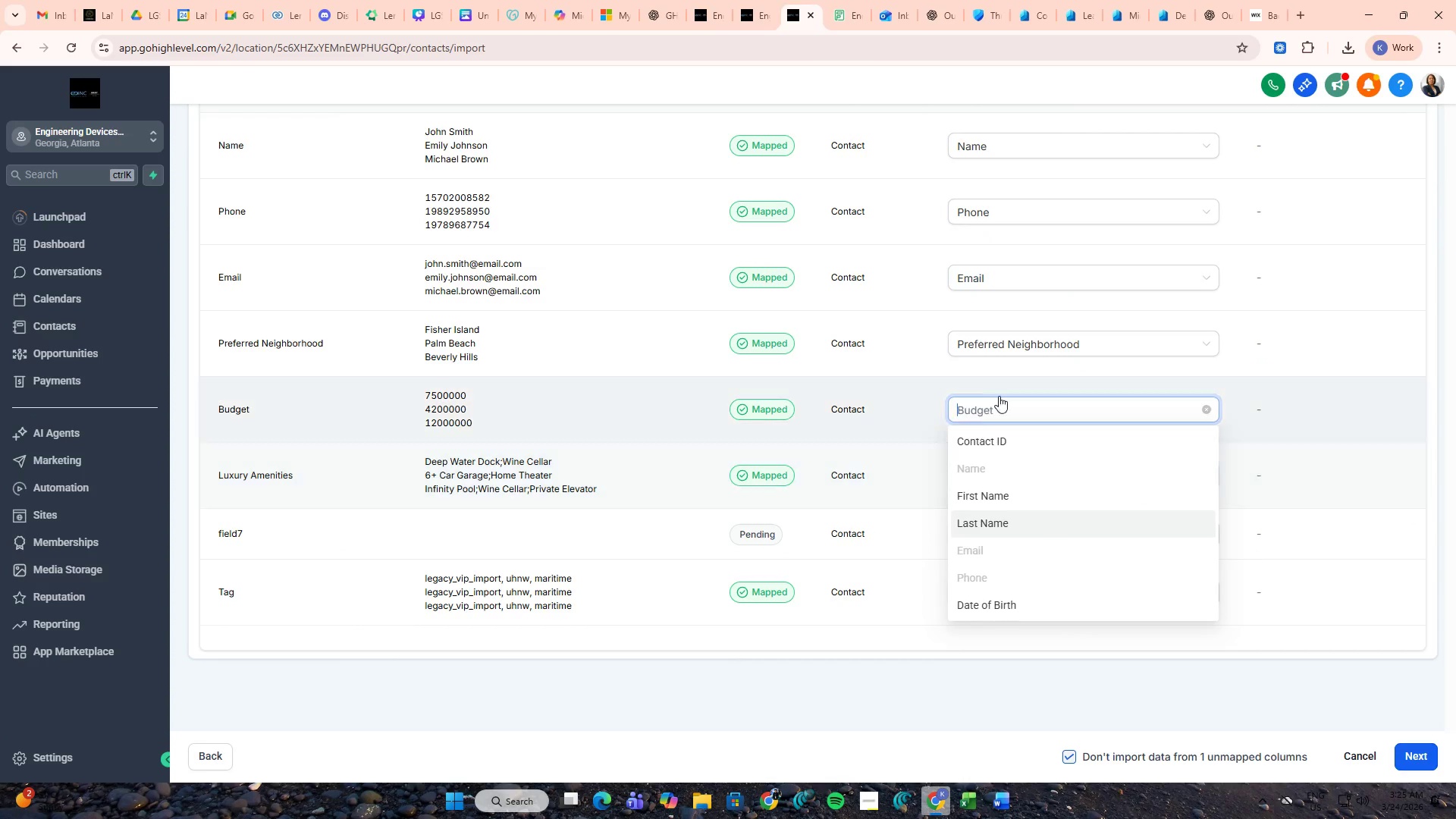 
left_click([904, 374])
 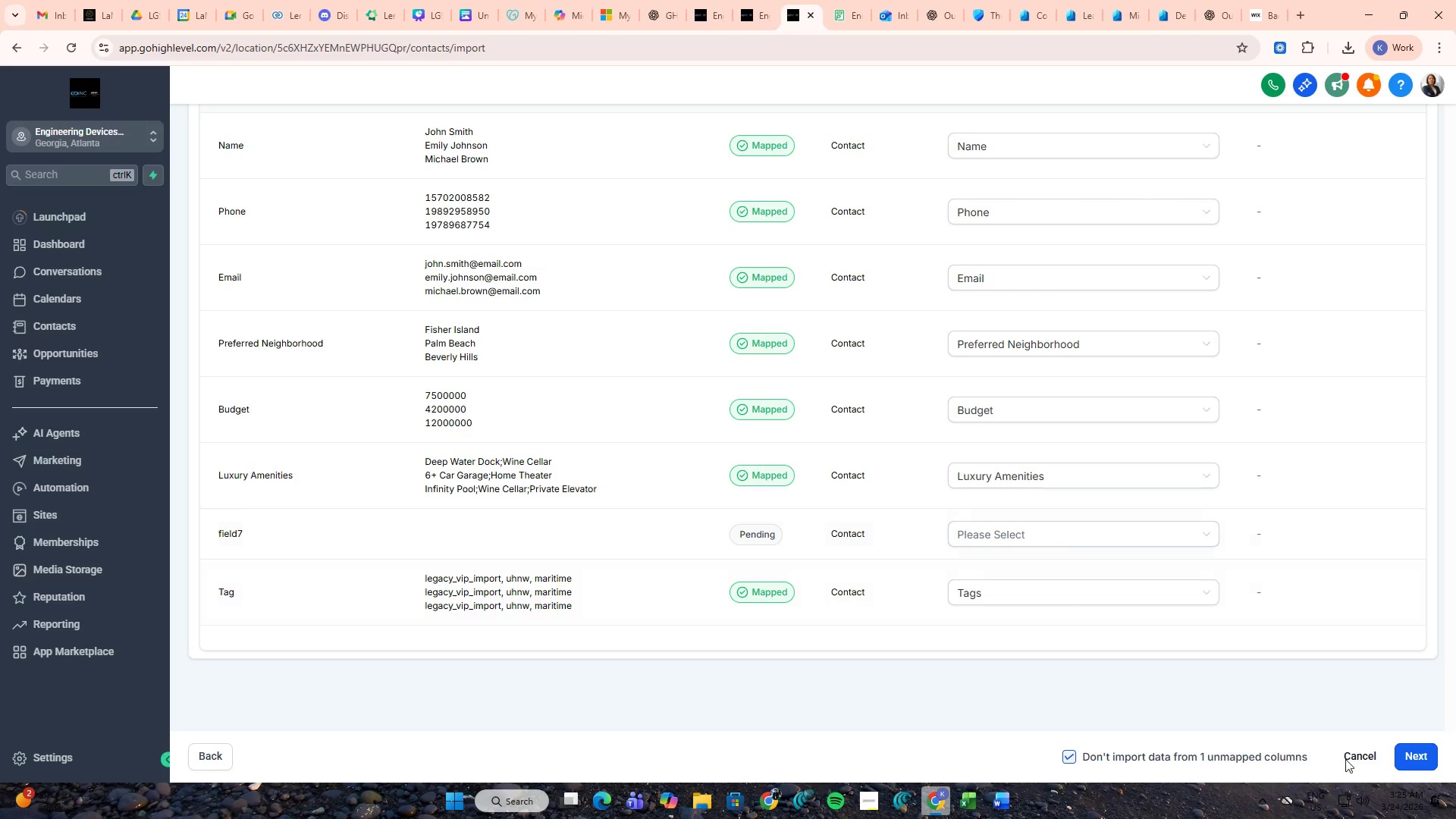 
left_click([1431, 755])
 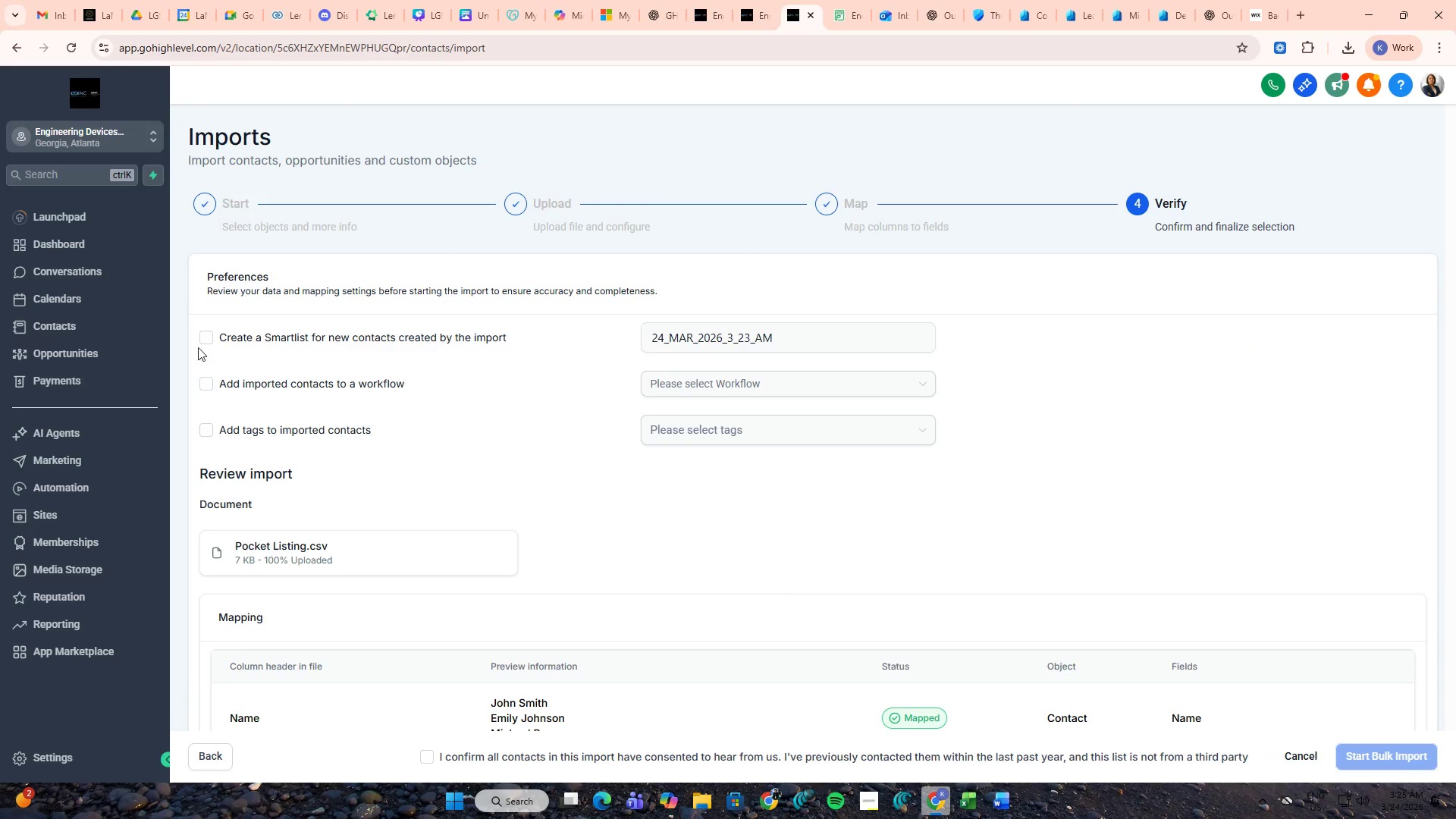 
left_click([202, 336])
 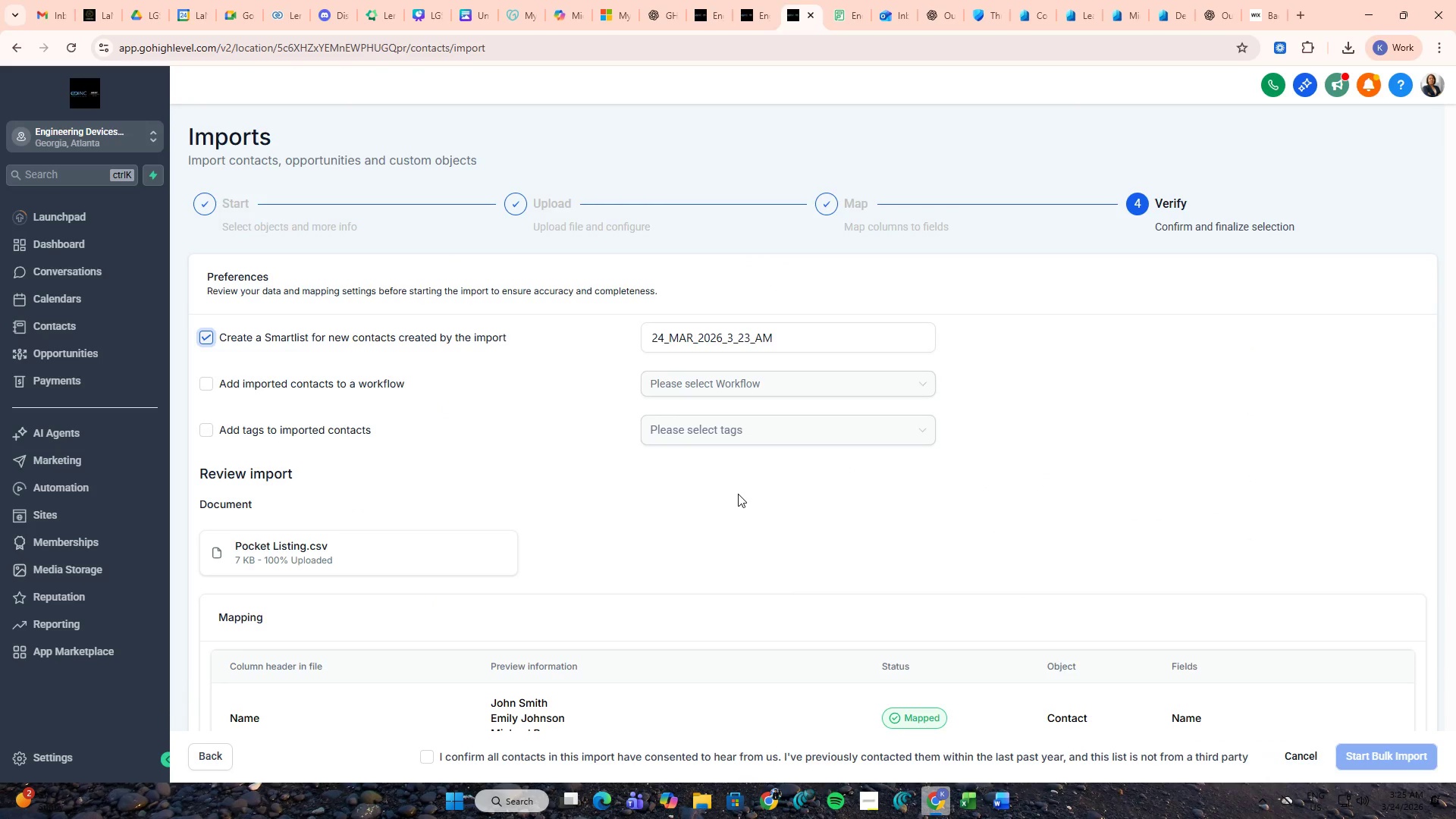 
scroll: coordinate [737, 491], scroll_direction: down, amount: 4.0
 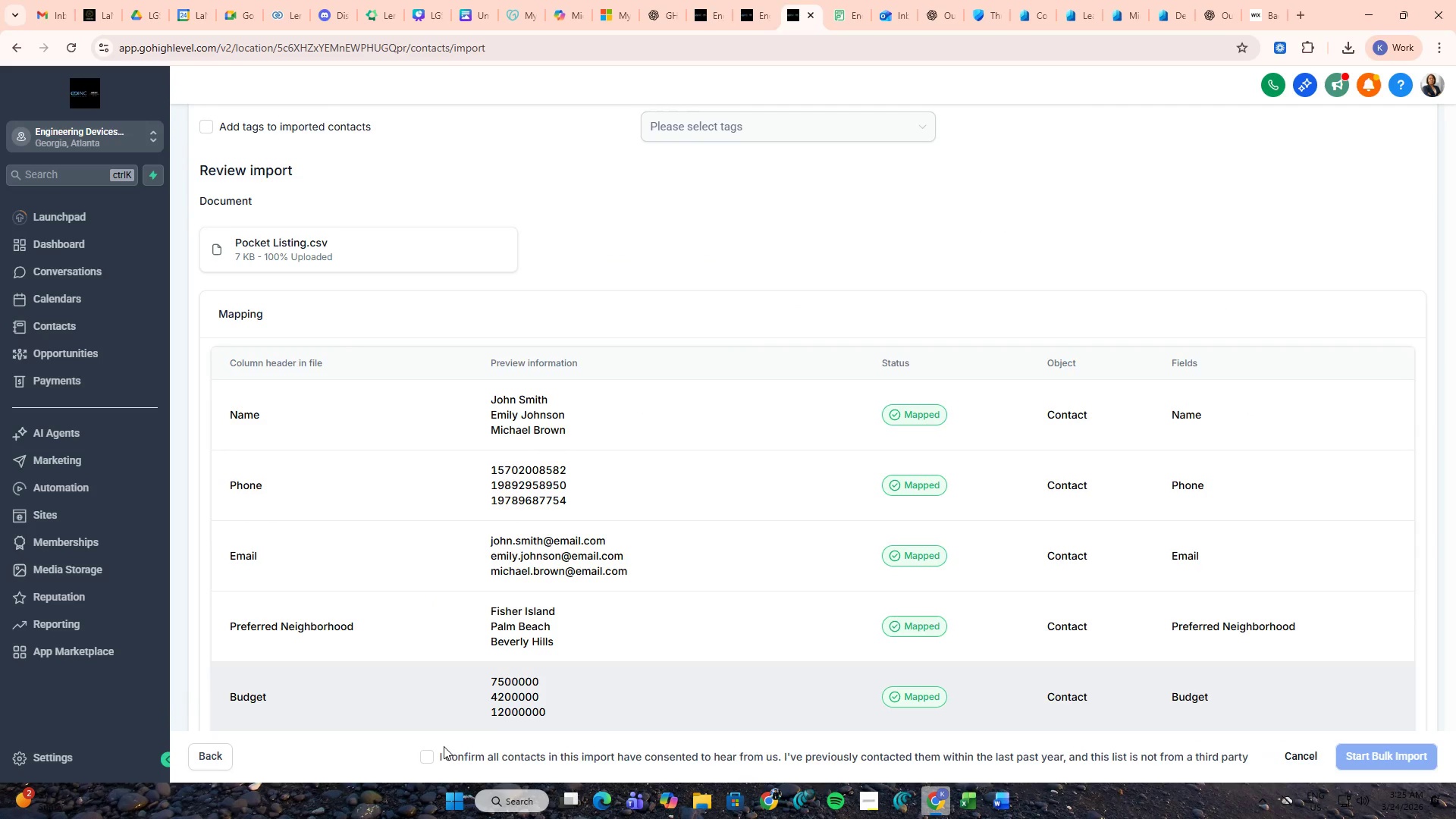 
left_click([428, 758])
 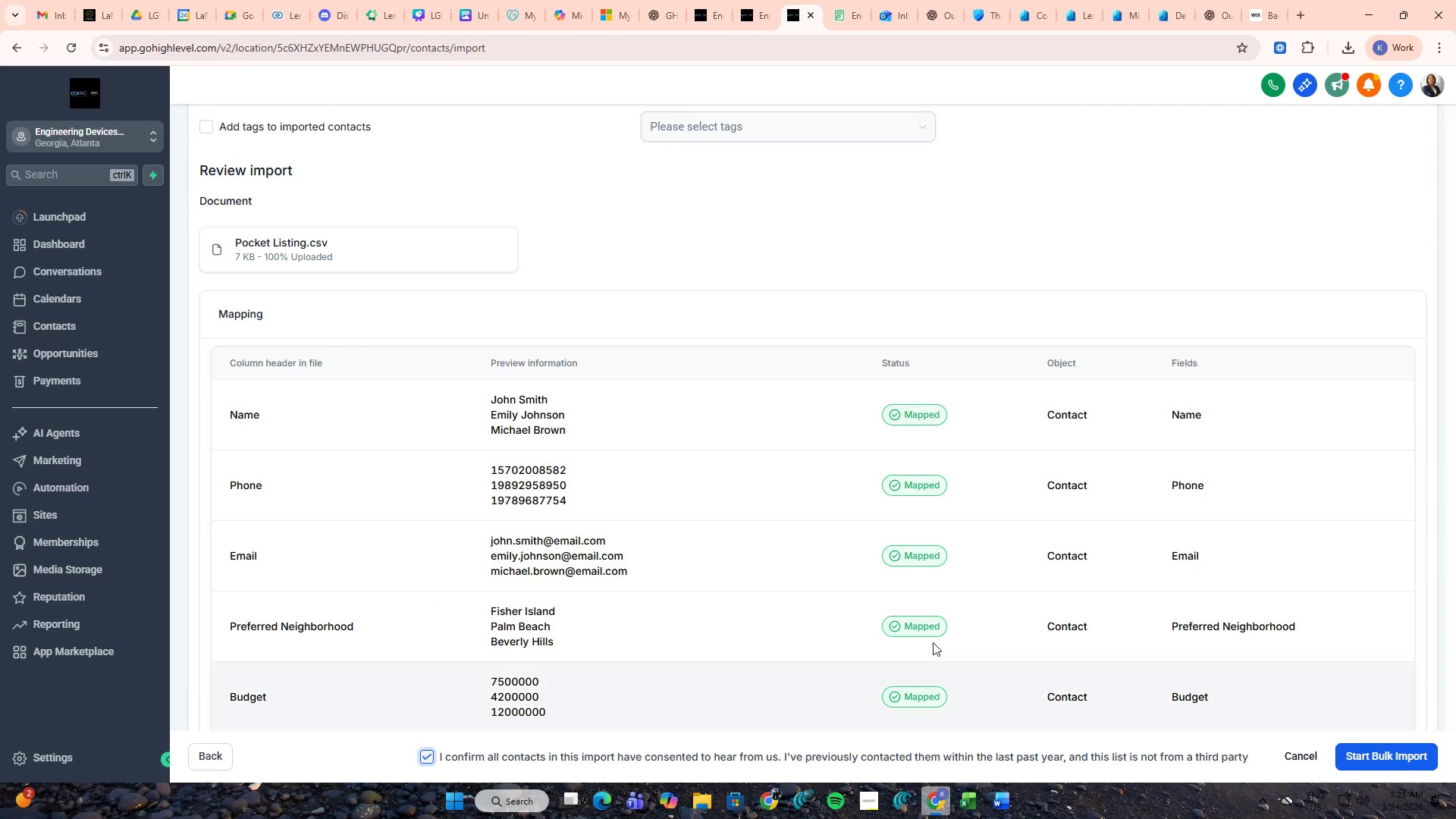 
scroll: coordinate [1071, 639], scroll_direction: down, amount: 4.0
 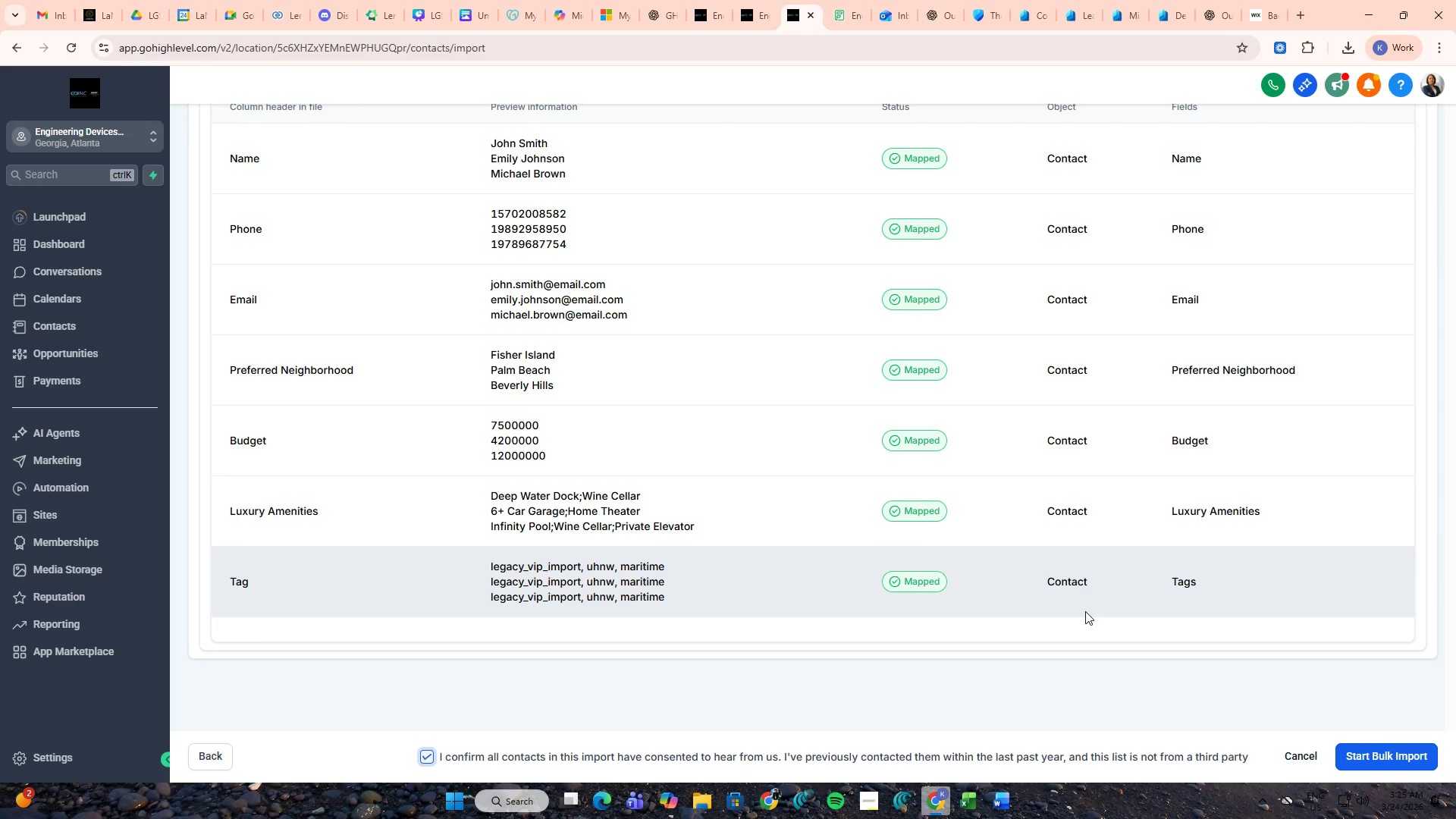 
scroll: coordinate [1085, 611], scroll_direction: up, amount: 2.0
 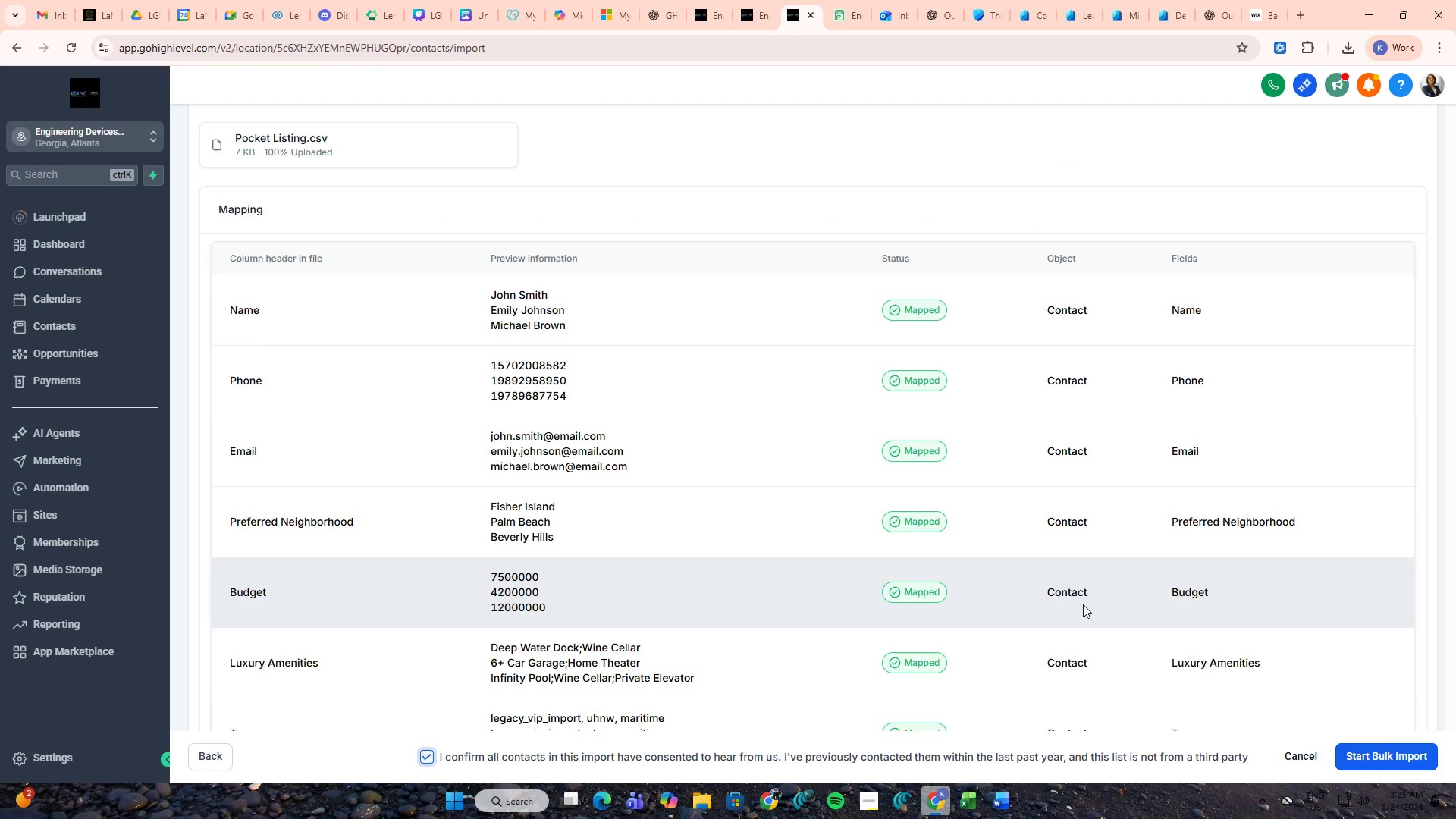 
scroll: coordinate [1079, 563], scroll_direction: down, amount: 5.0
 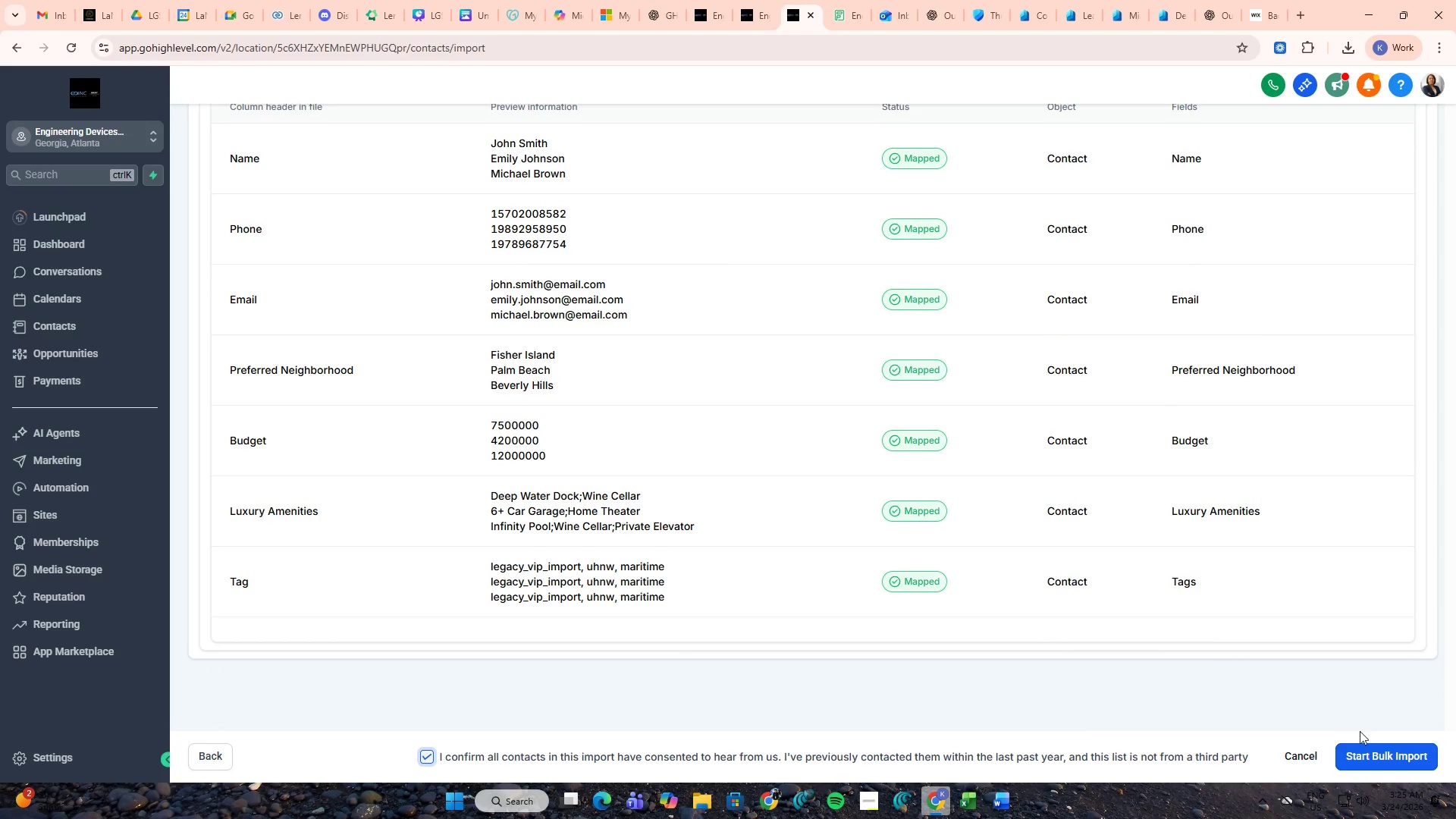 
left_click([1364, 752])
 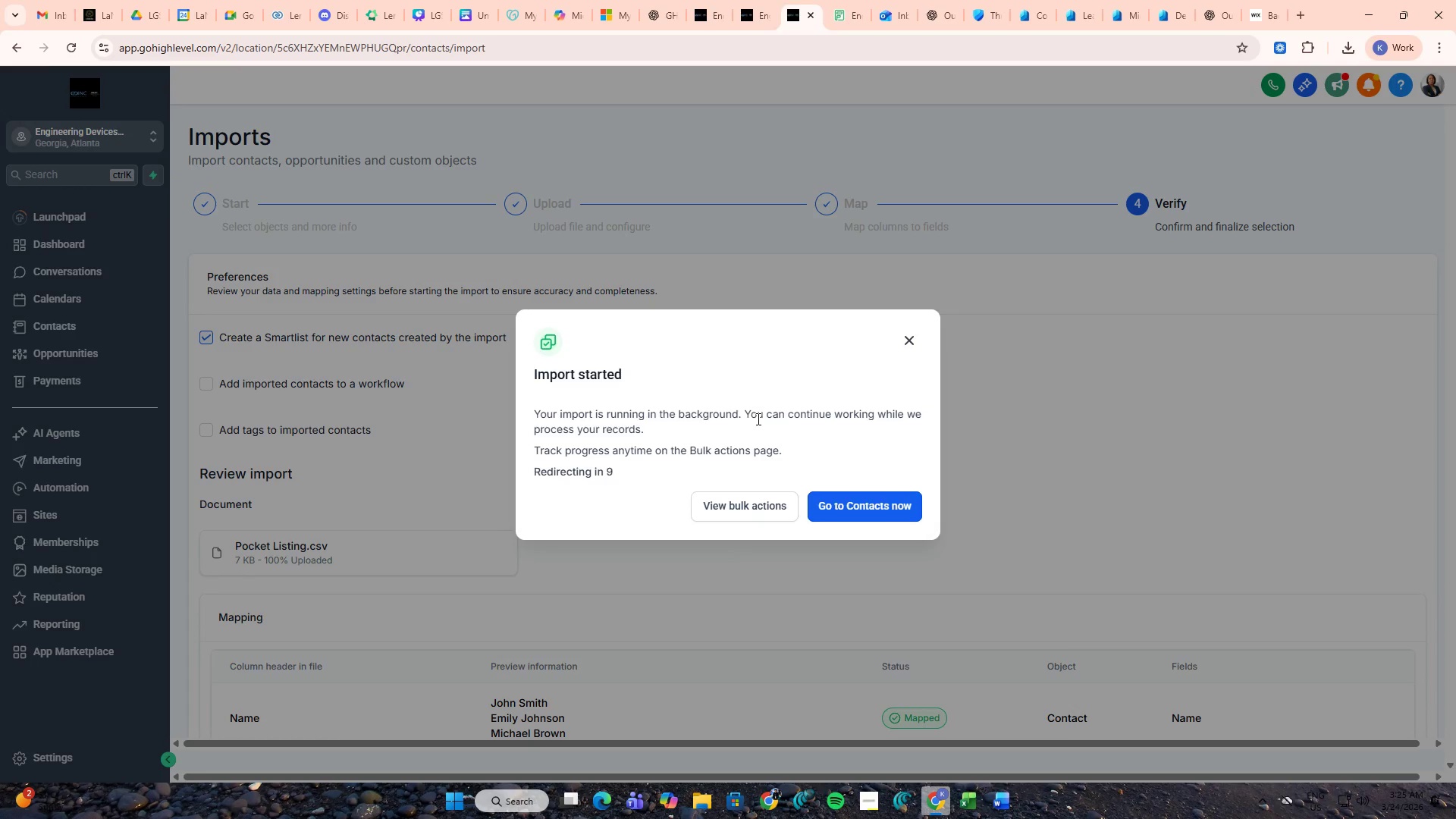 
left_click([768, 506])
 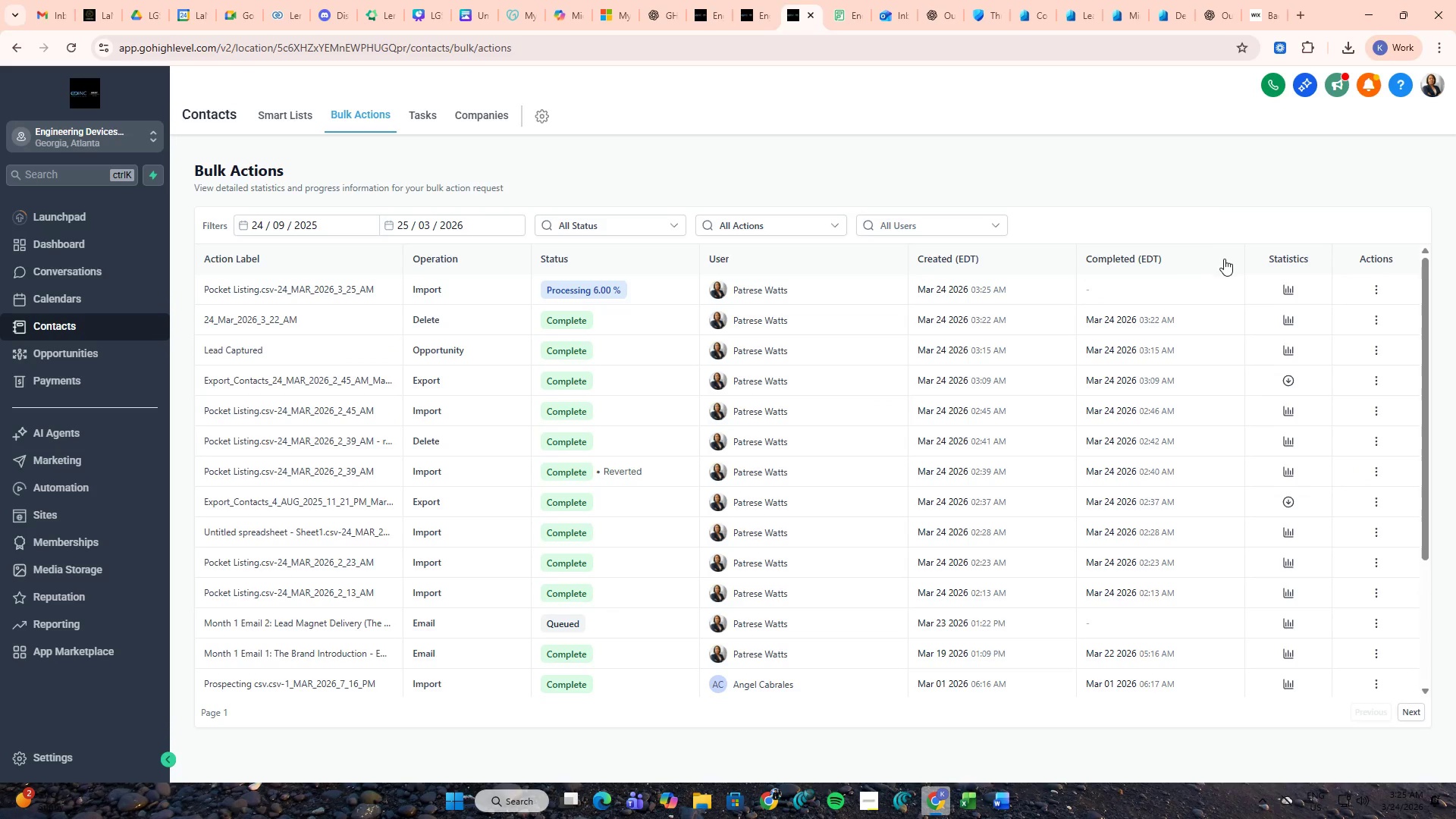 
left_click([1288, 291])
 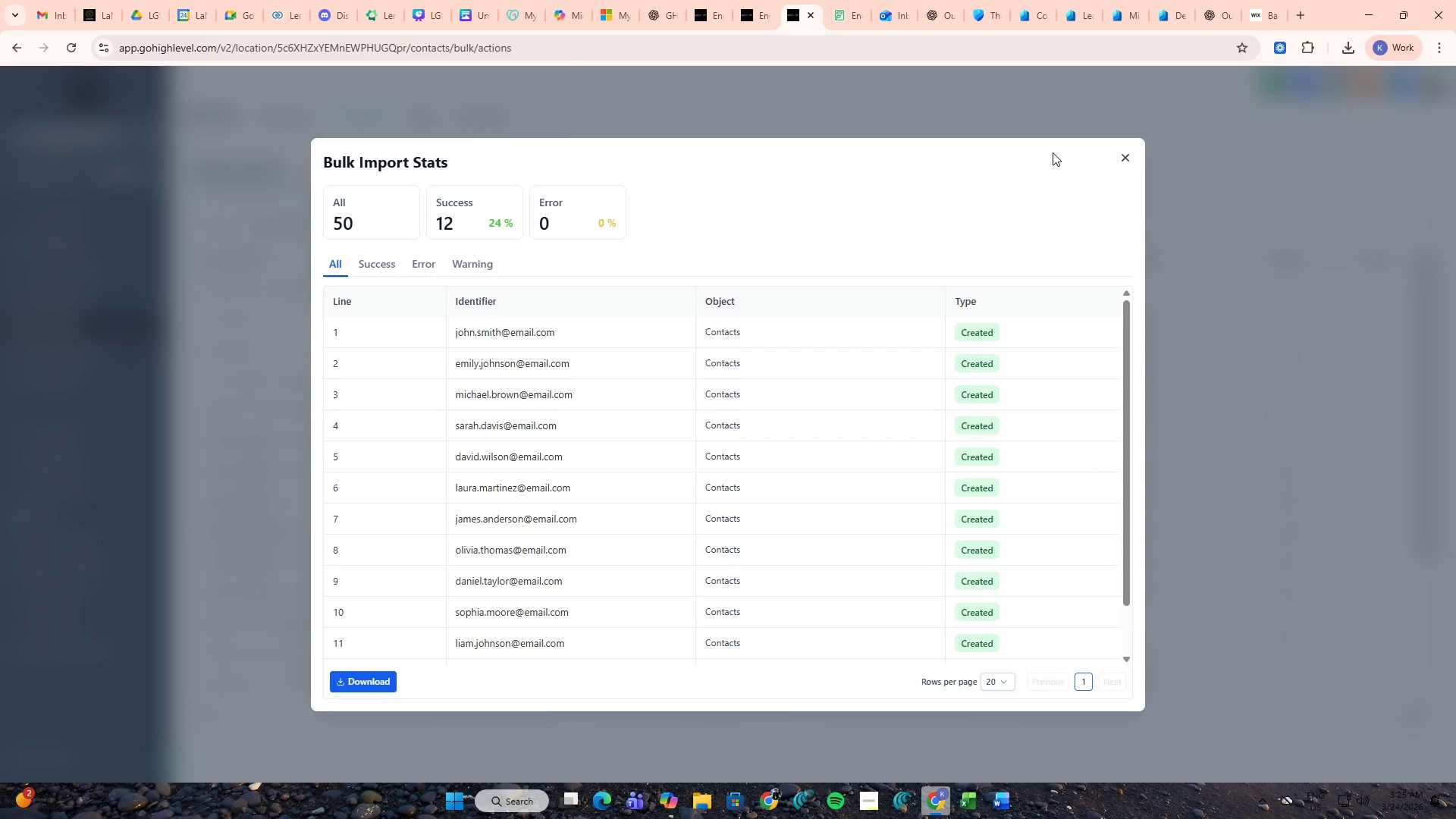 
left_click([1131, 158])
 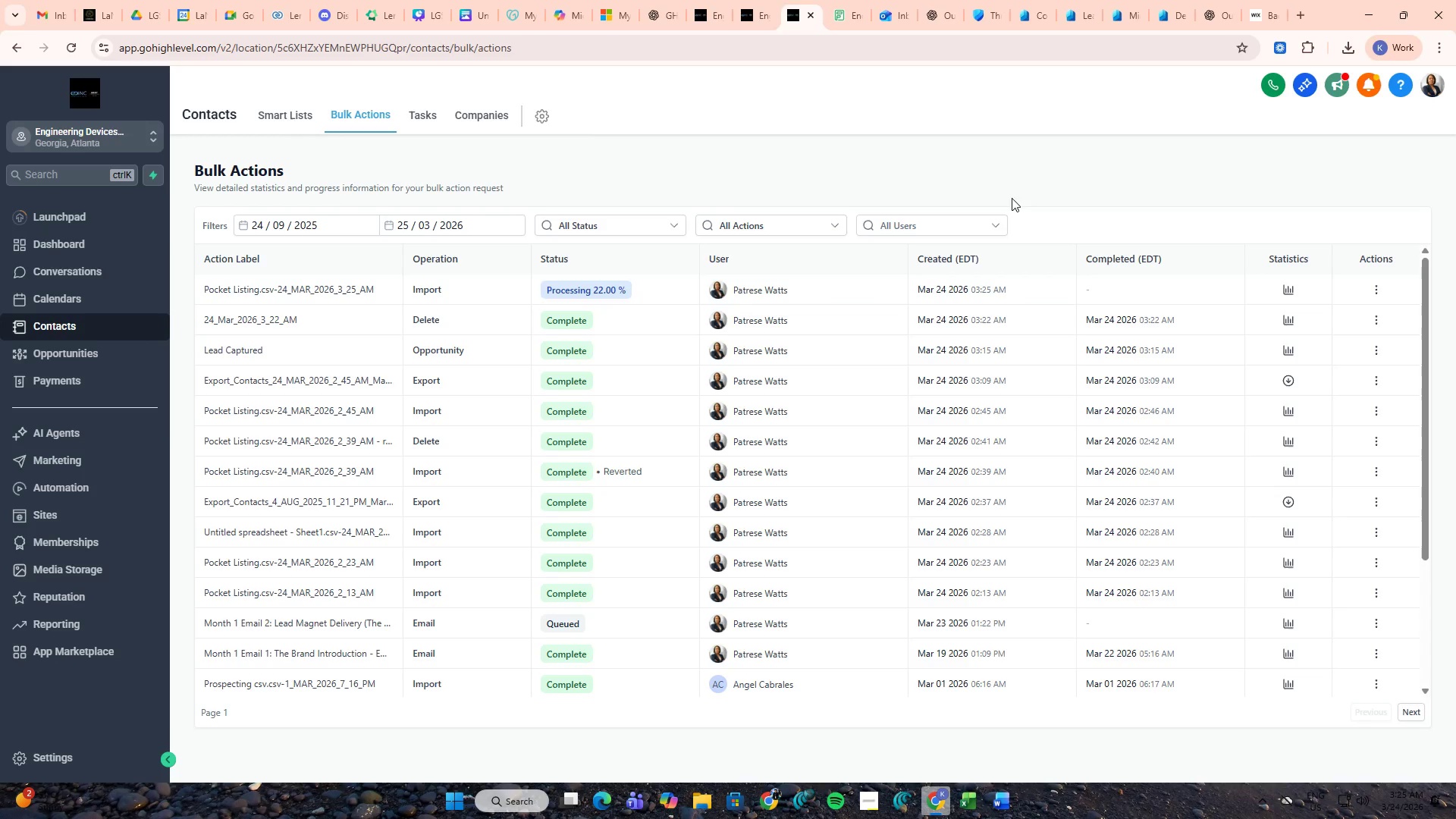 
wait(7.34)
 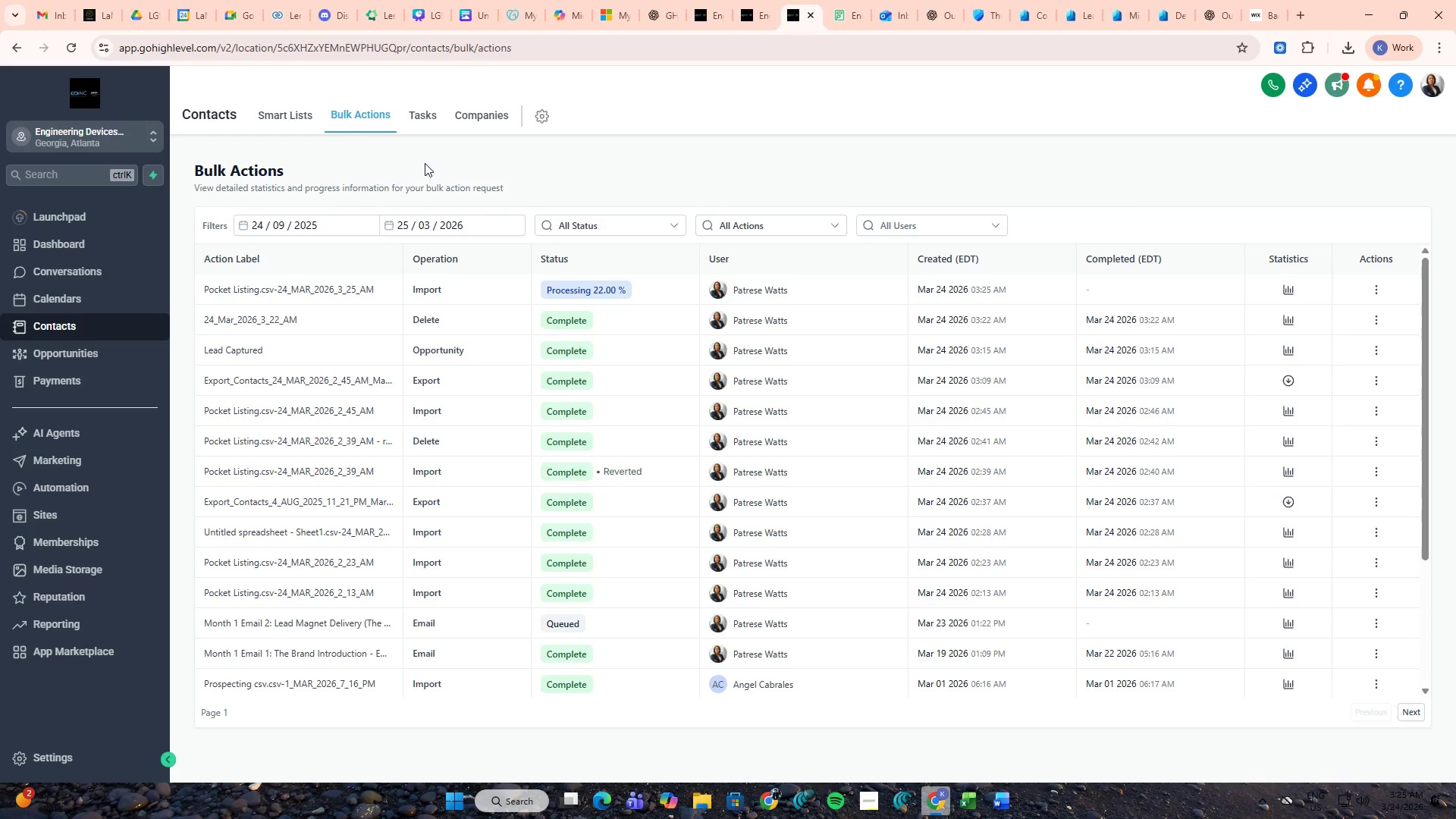 
left_click([1370, 94])
 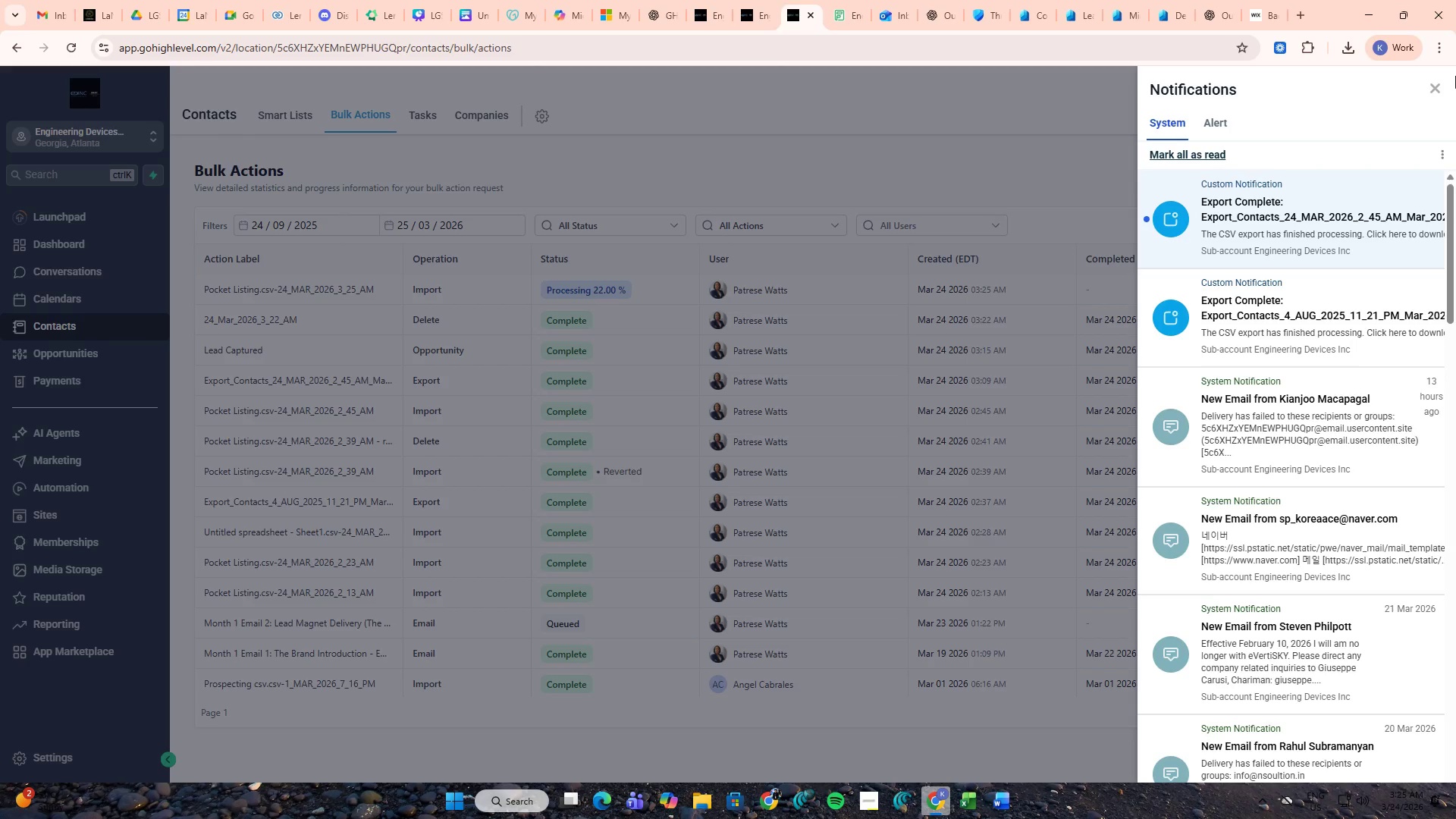 
left_click([1439, 80])
 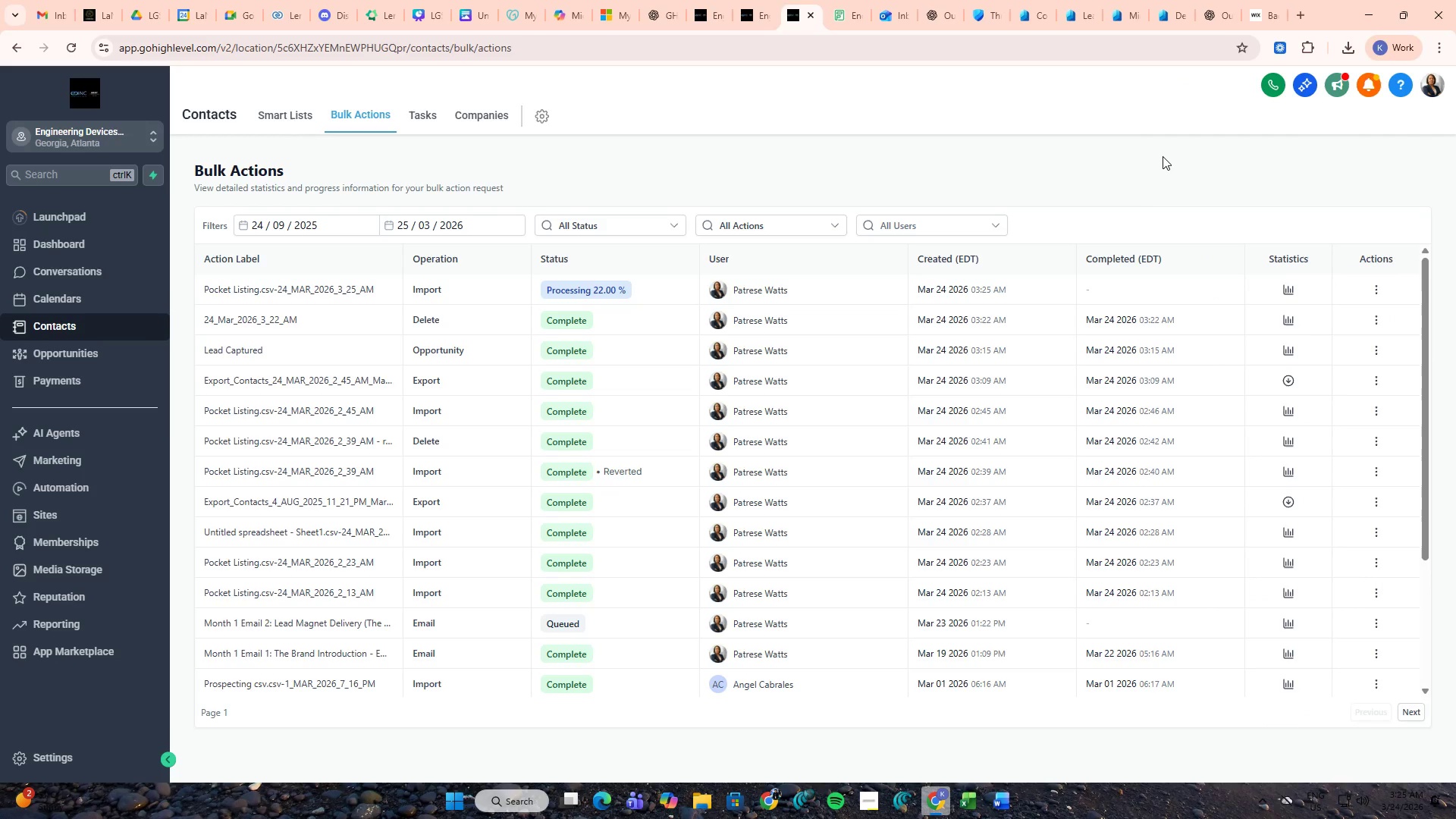 
wait(5.97)
 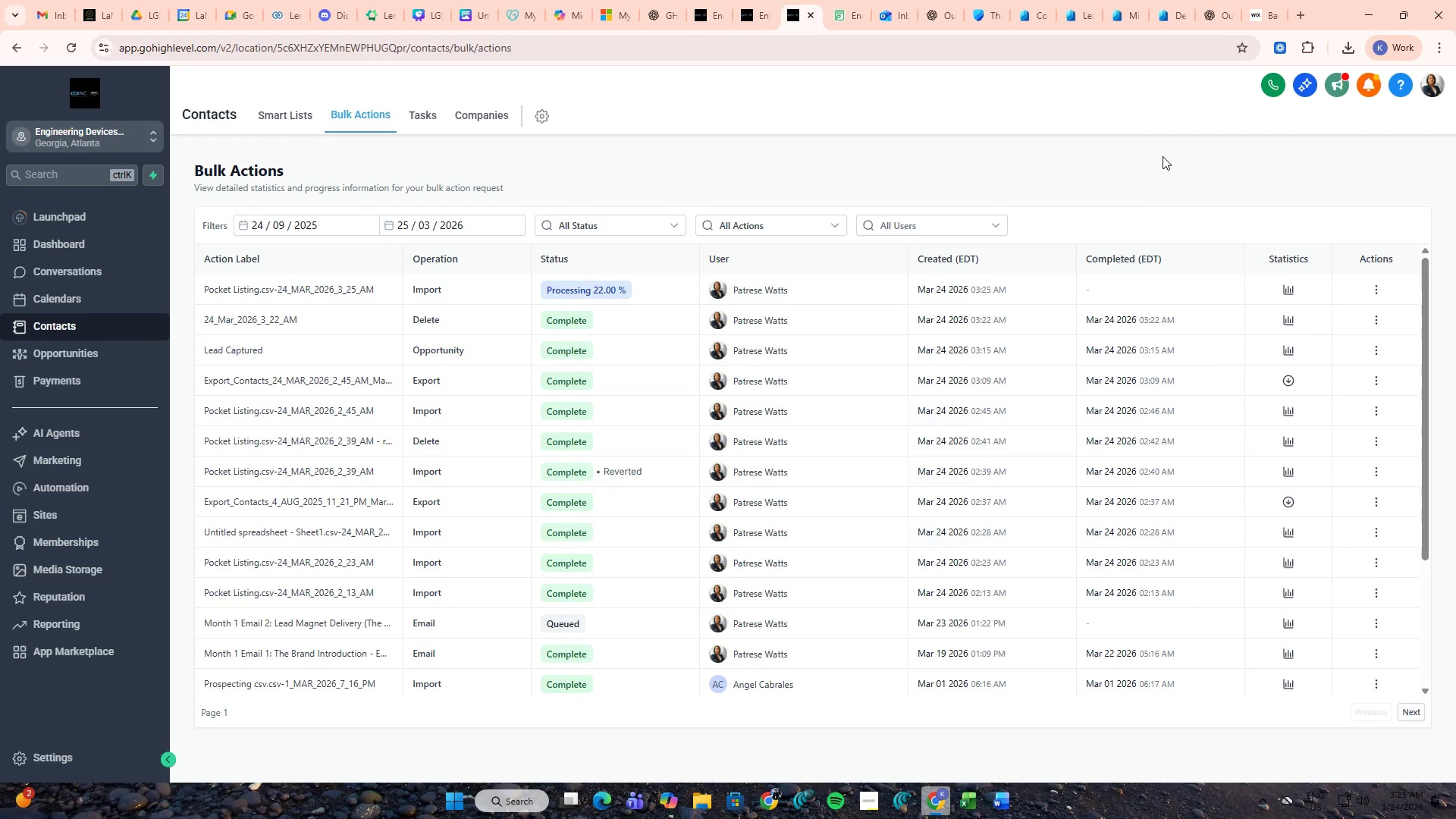 
left_click([293, 124])
 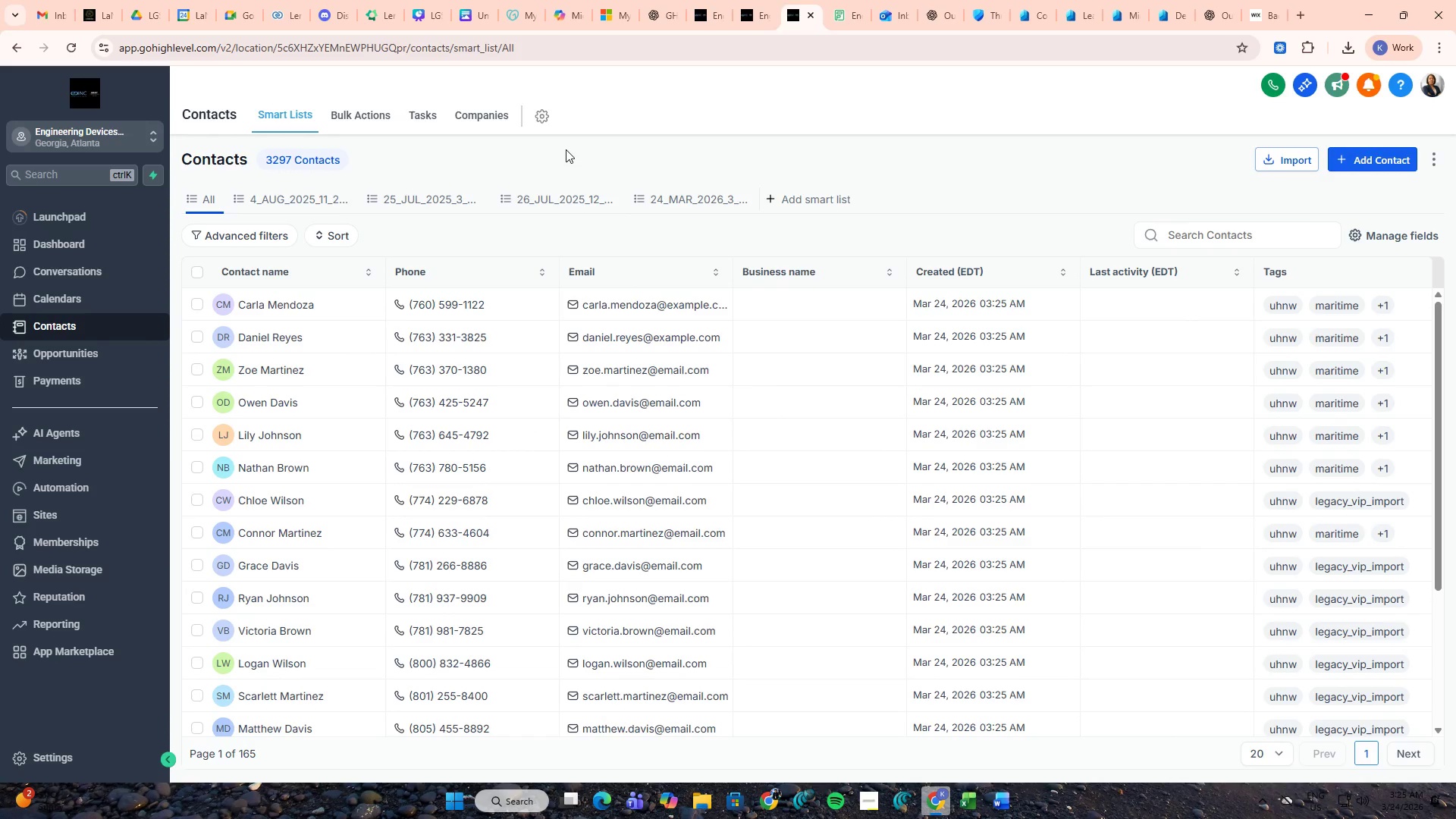 
wait(5.2)
 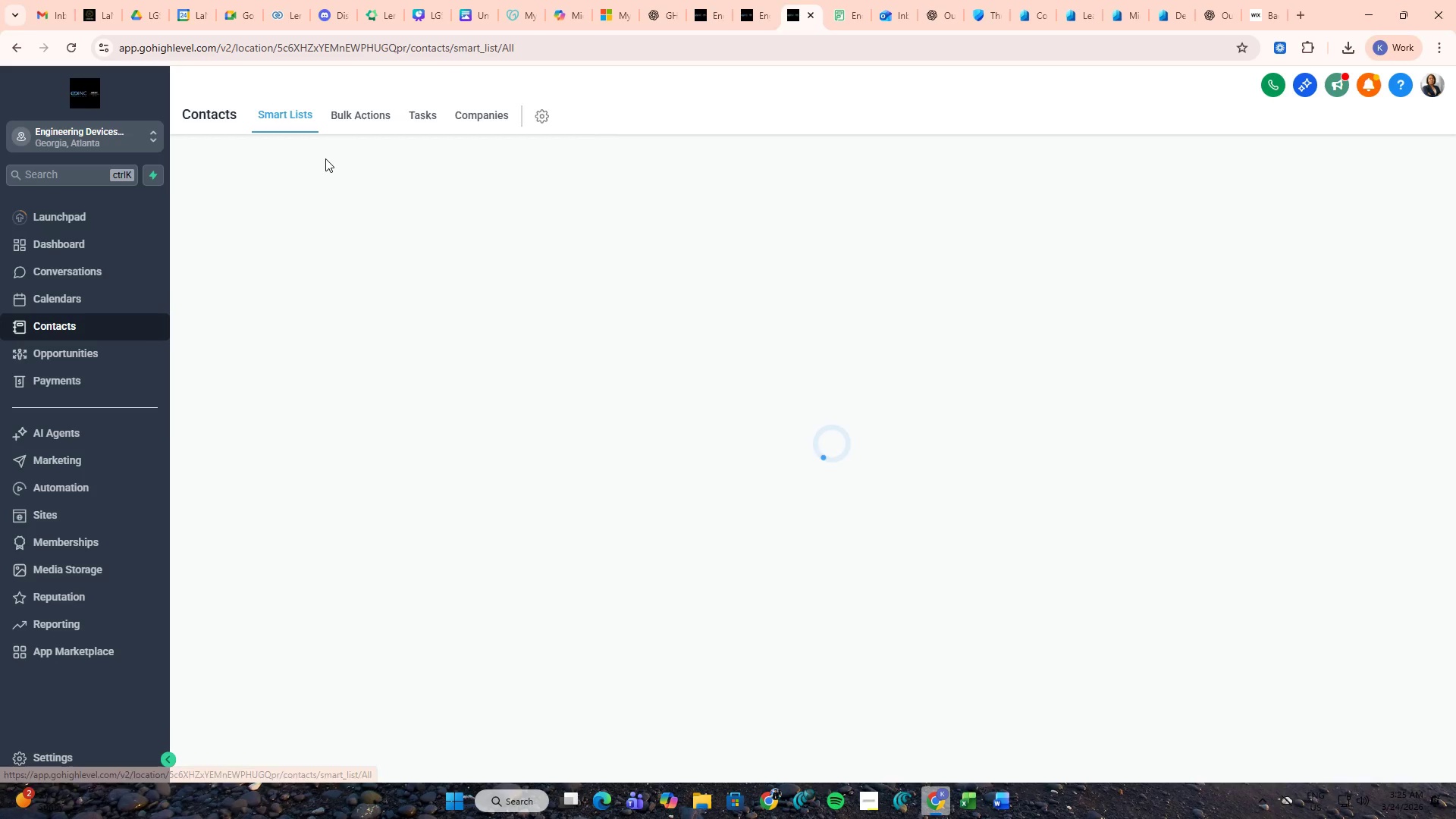 
left_click([662, 190])
 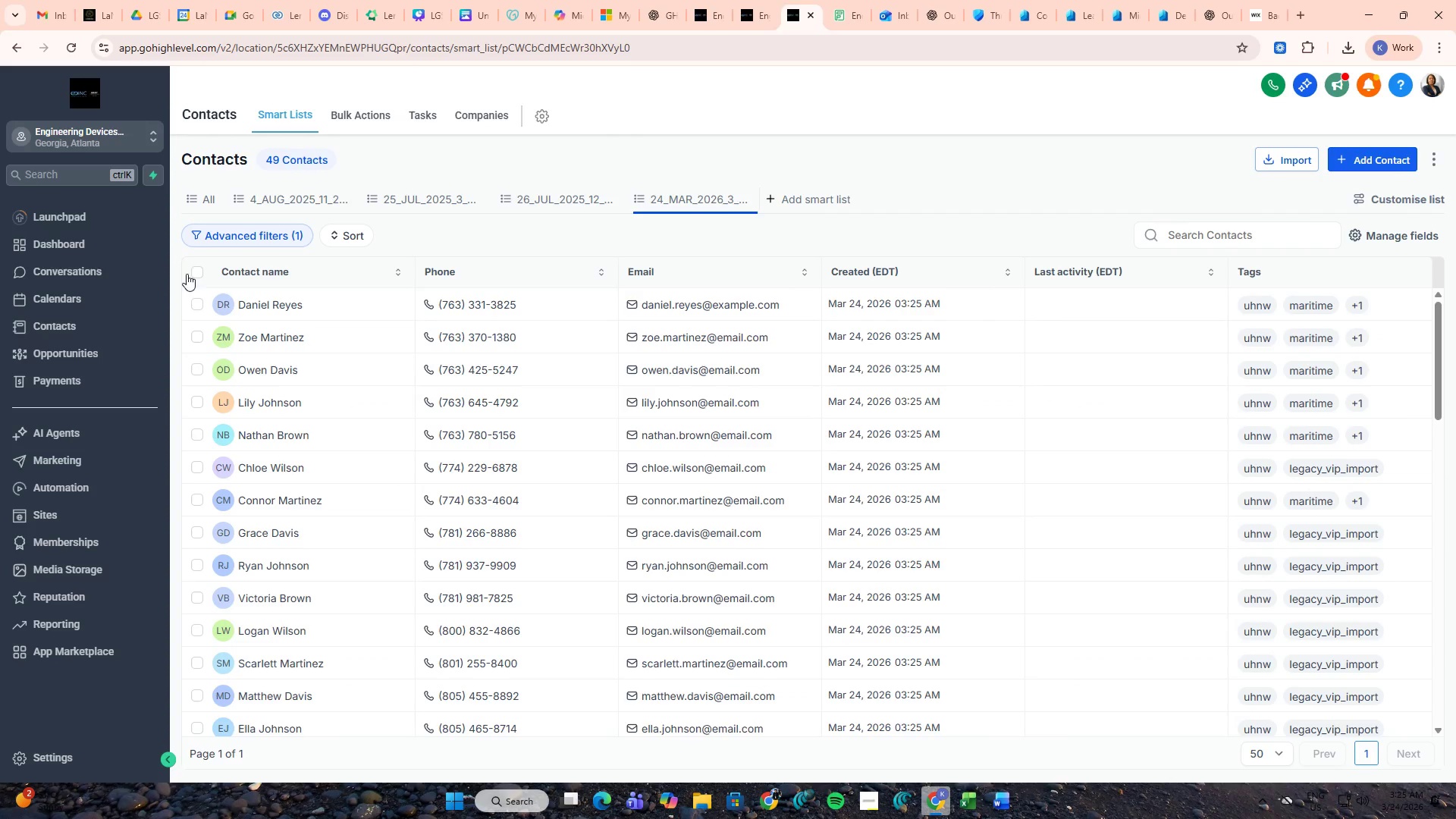 
double_click([204, 274])
 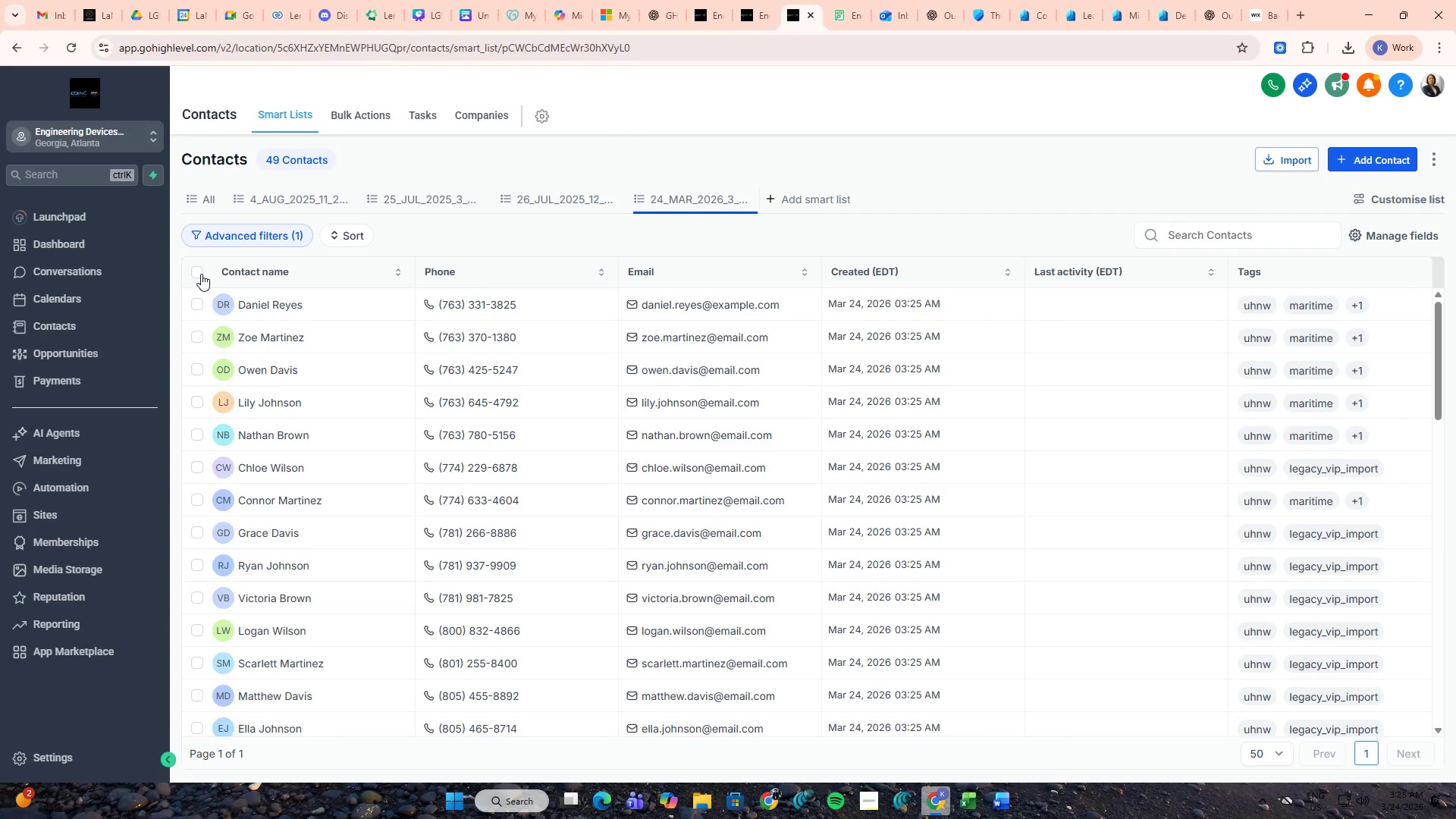 
triple_click([201, 274])
 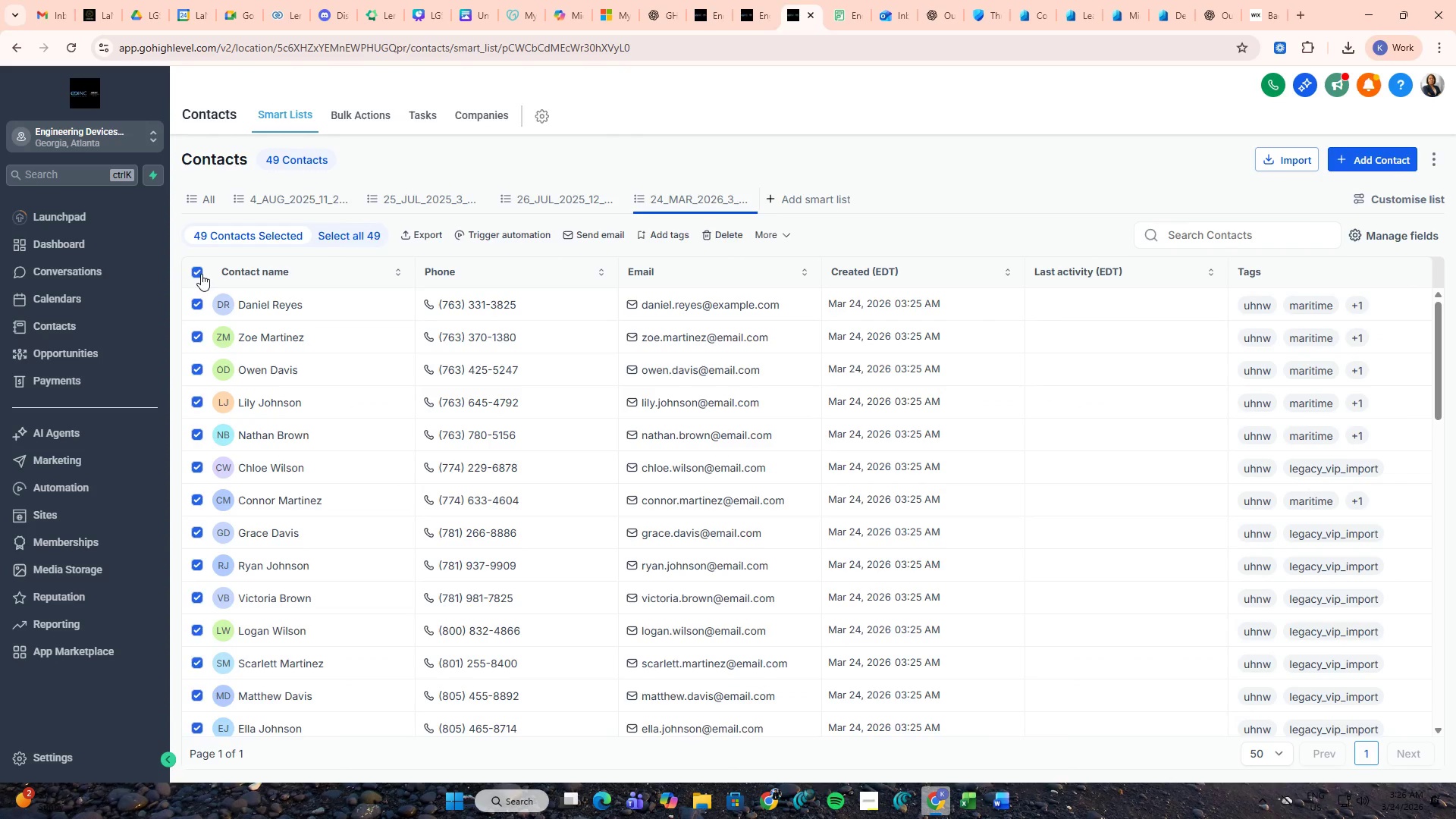 
double_click([201, 274])
 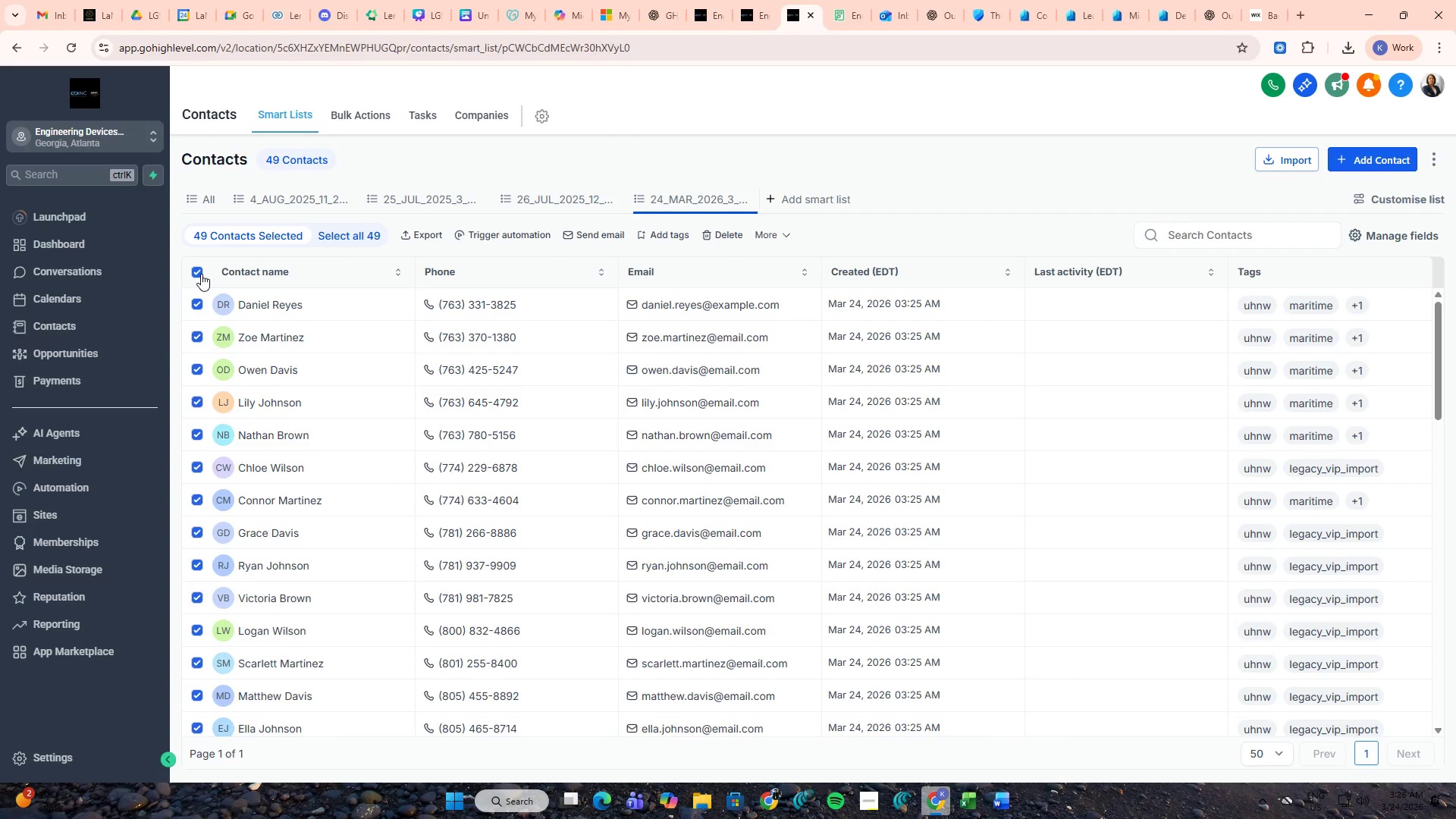 
left_click([201, 274])
 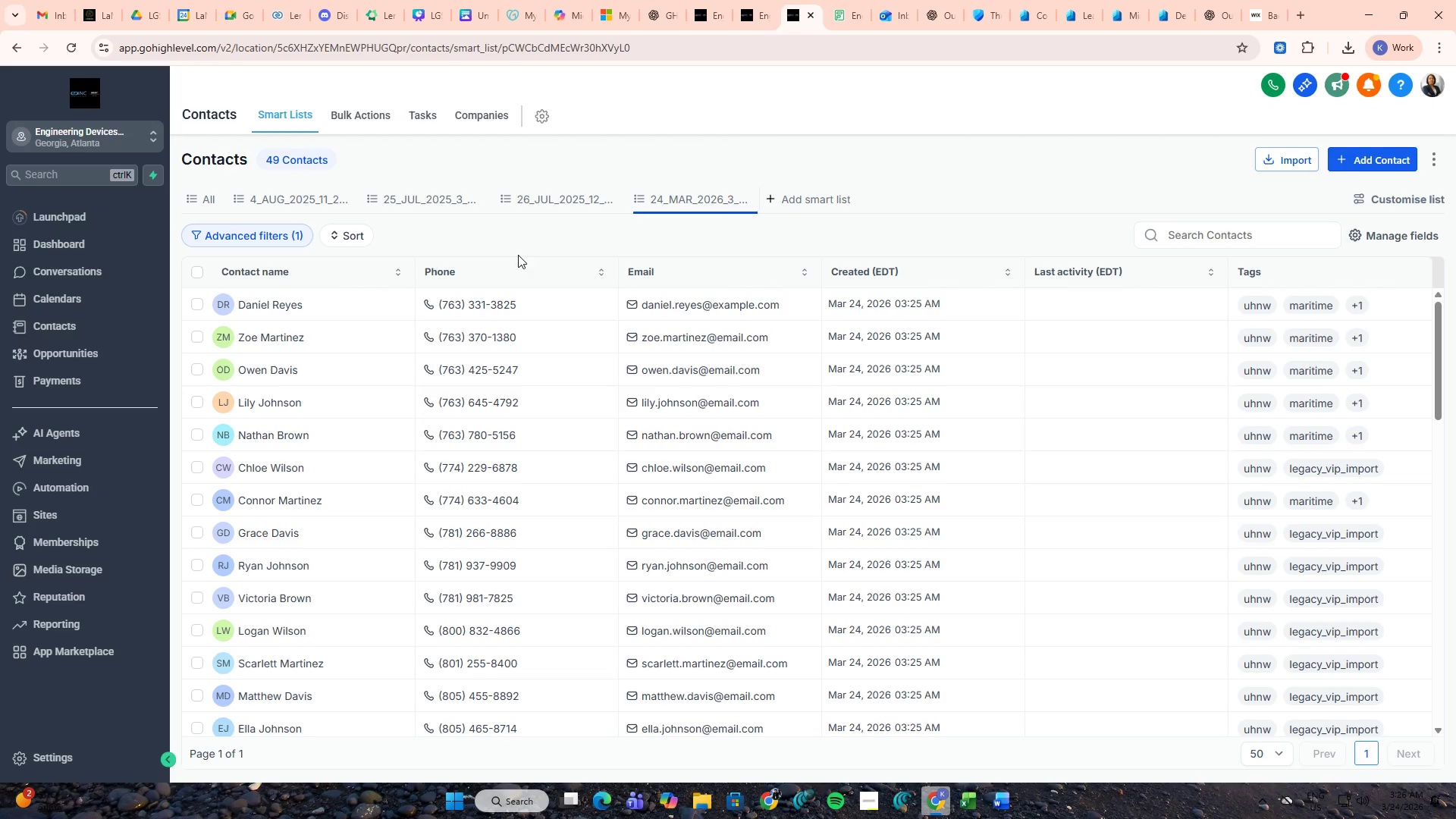 
scroll: coordinate [509, 346], scroll_direction: down, amount: 5.0
 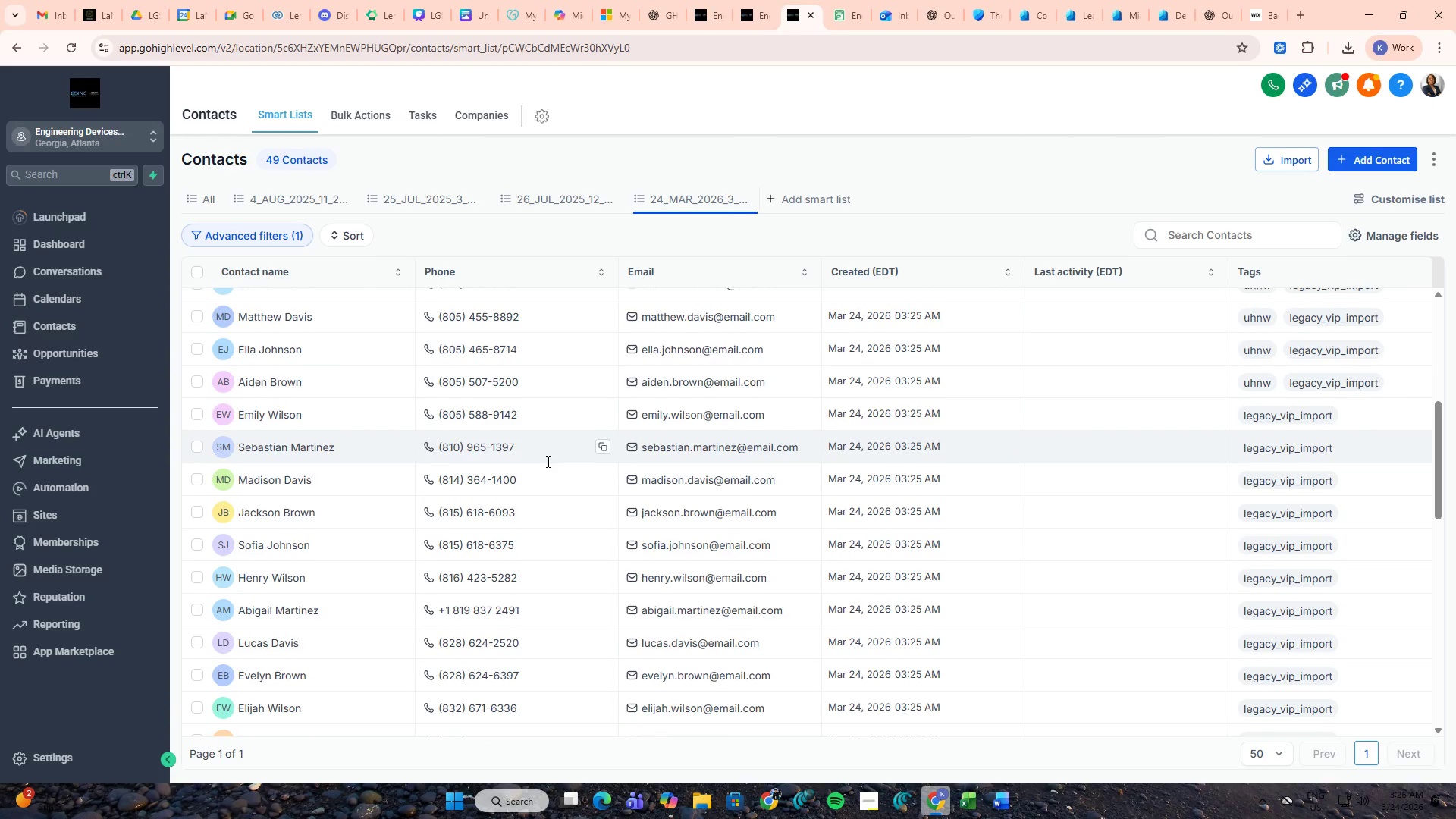 
scroll: coordinate [547, 461], scroll_direction: up, amount: 12.0
 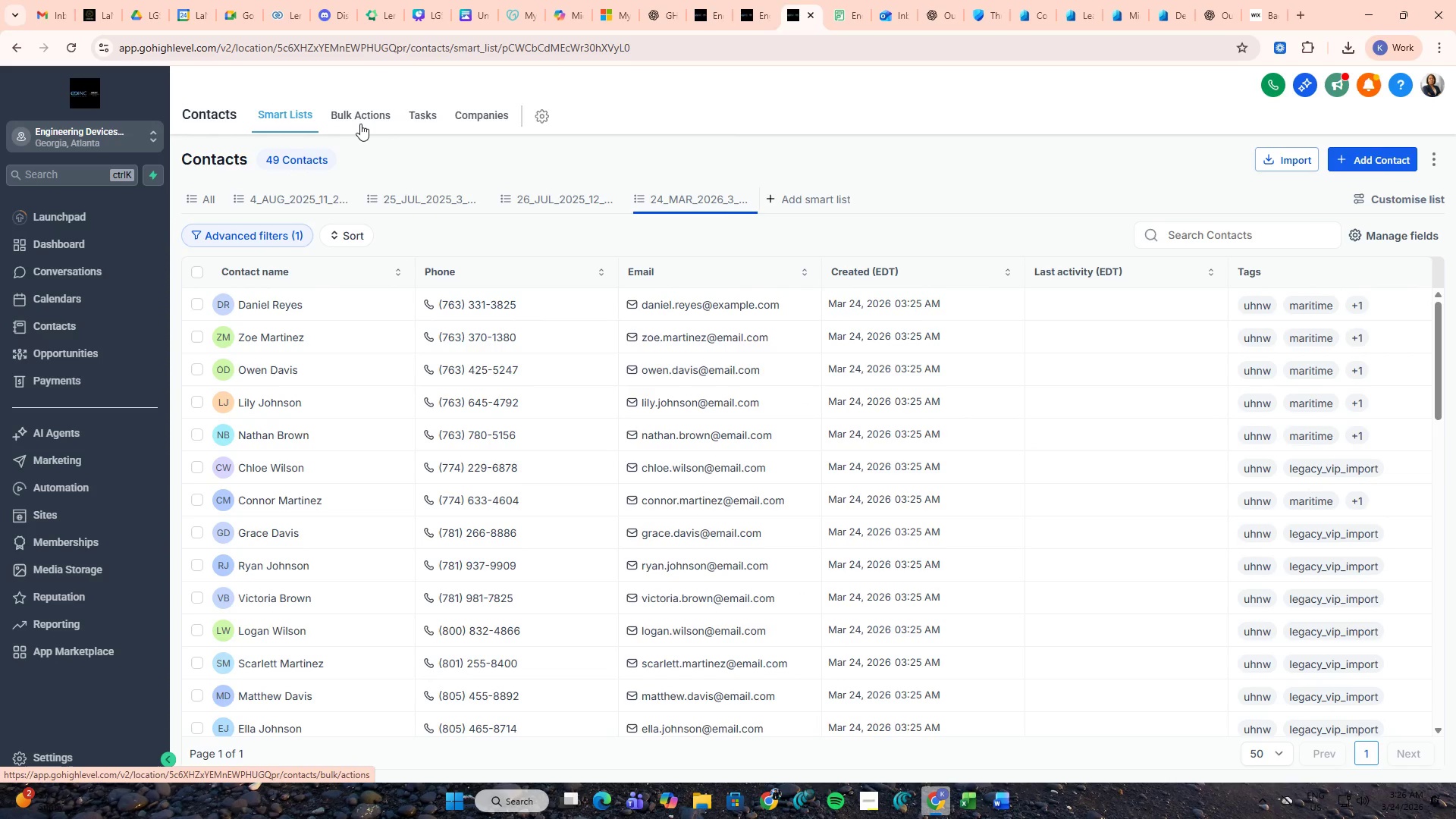 
left_click([360, 124])
 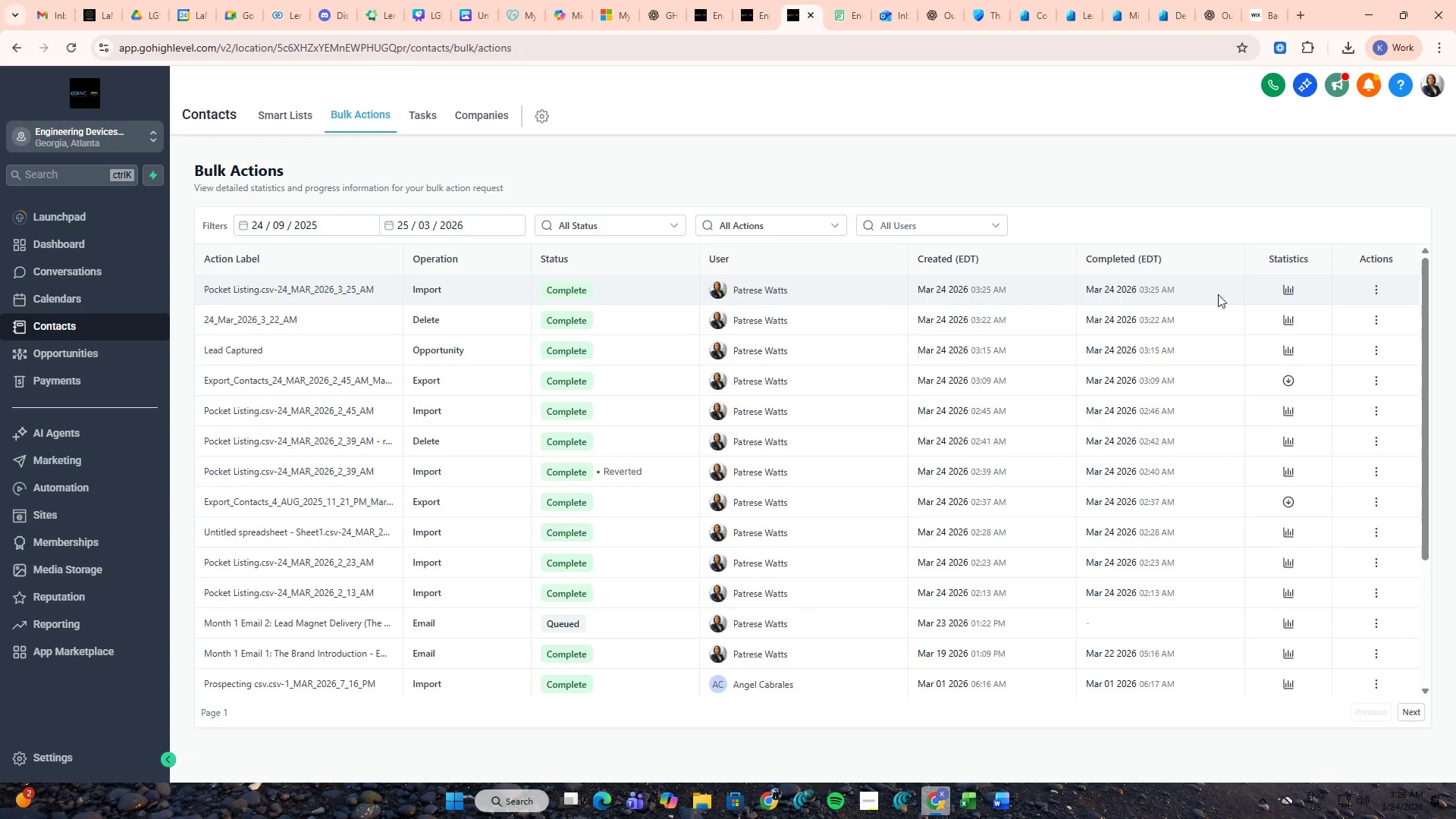 
left_click([1285, 290])
 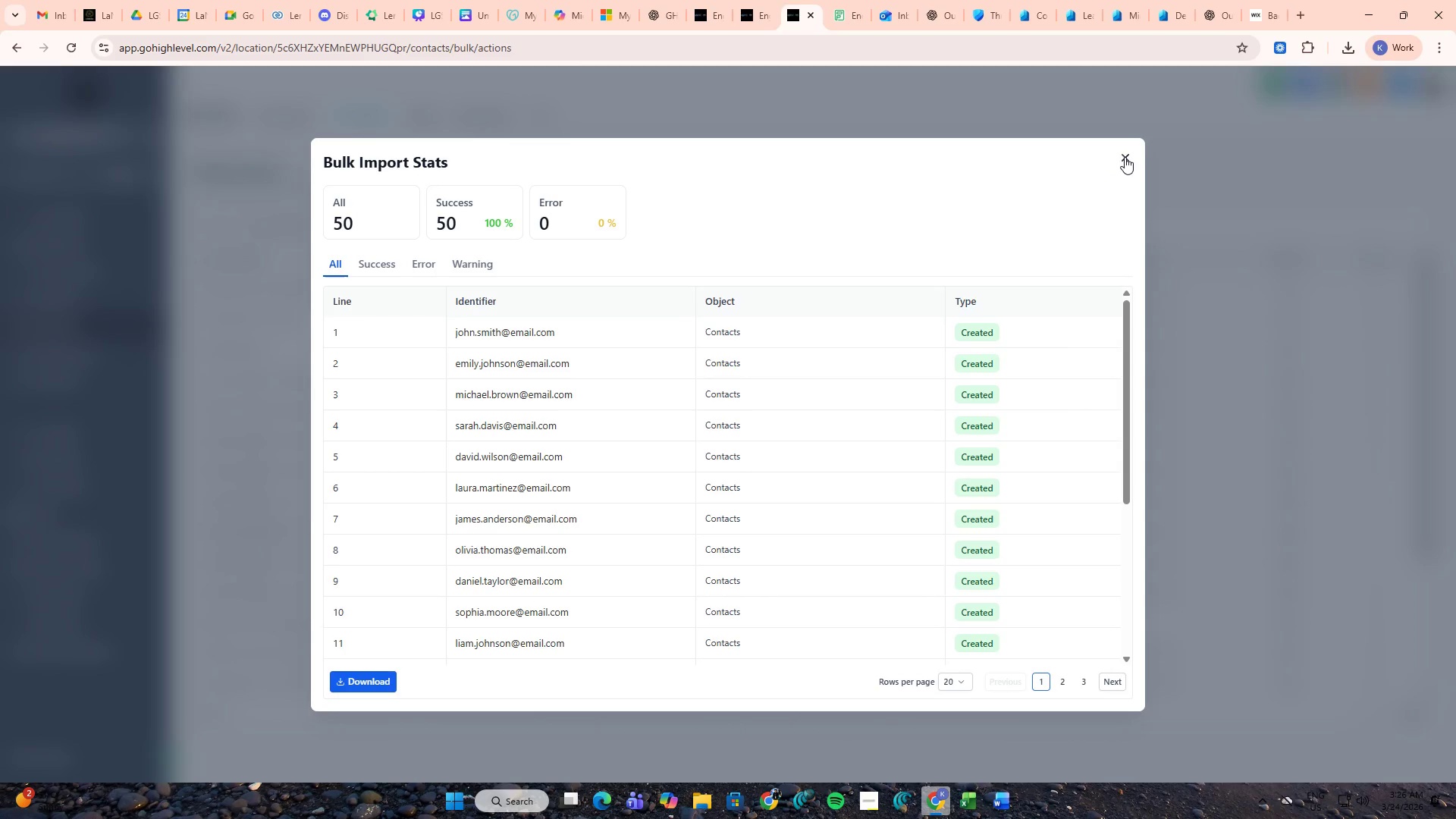 
scroll: coordinate [852, 398], scroll_direction: down, amount: 9.0
 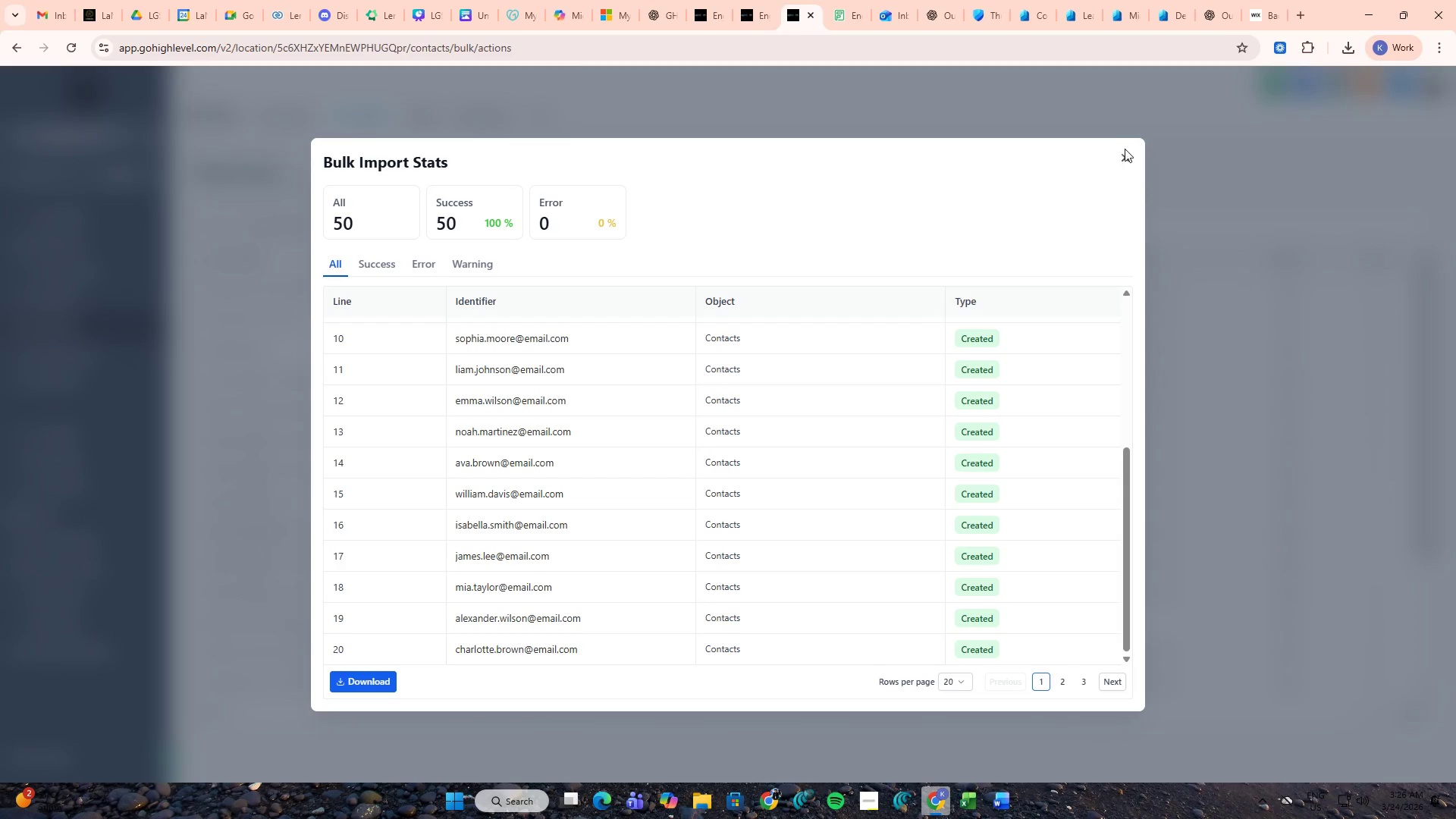 
double_click([1125, 155])
 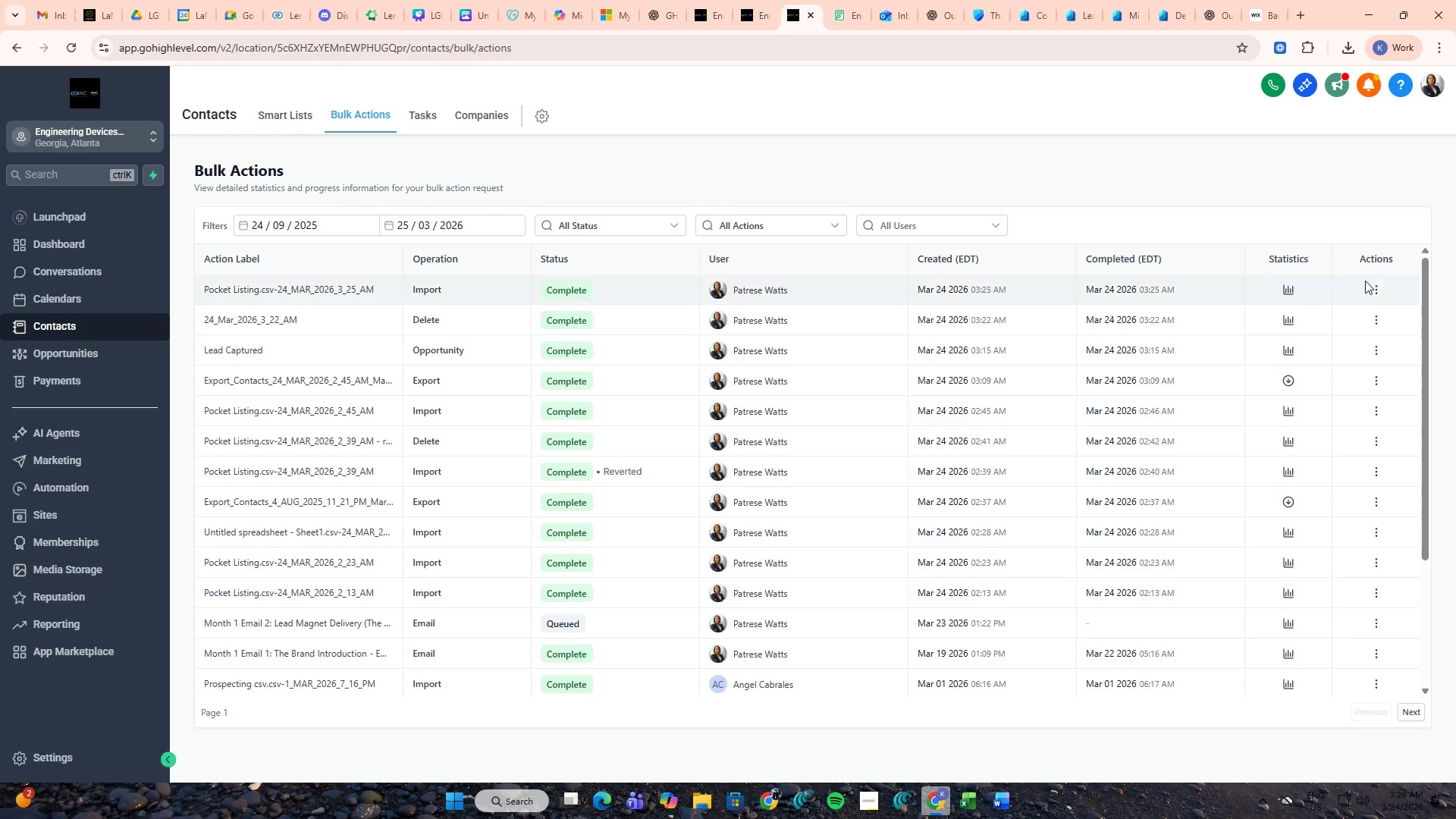 
left_click([1373, 288])
 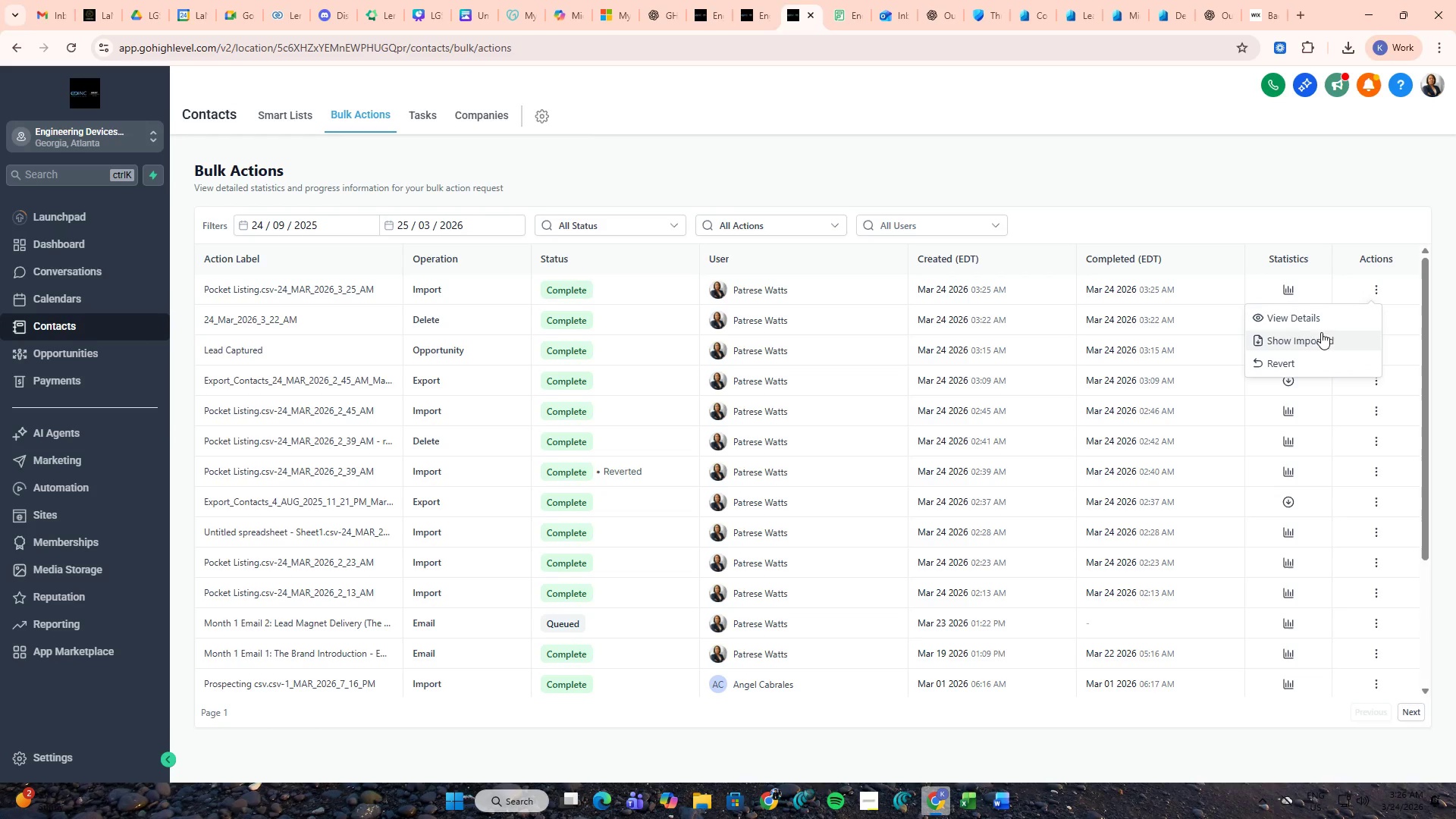 
left_click([1321, 334])
 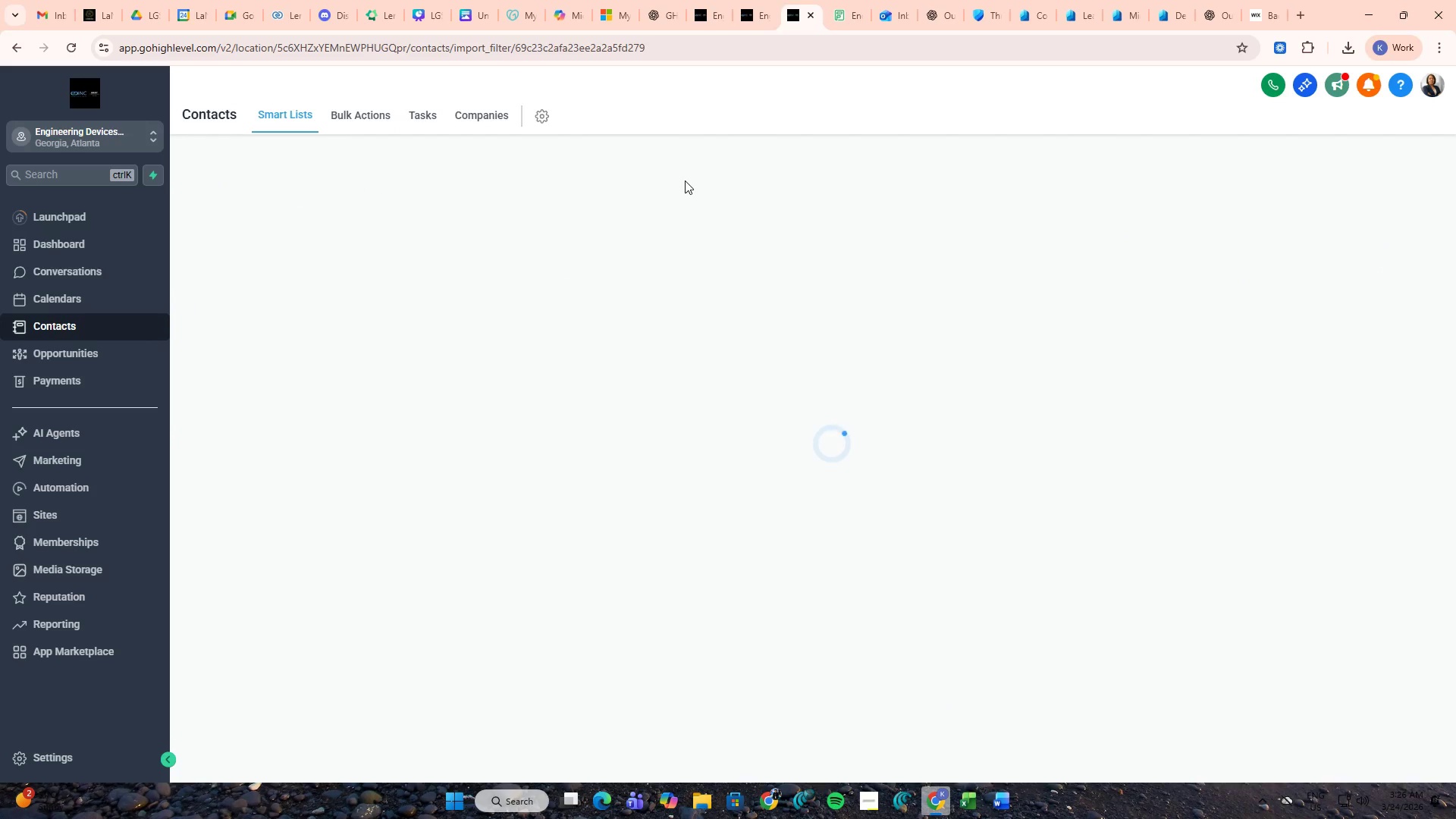 
mouse_move([615, 167])
 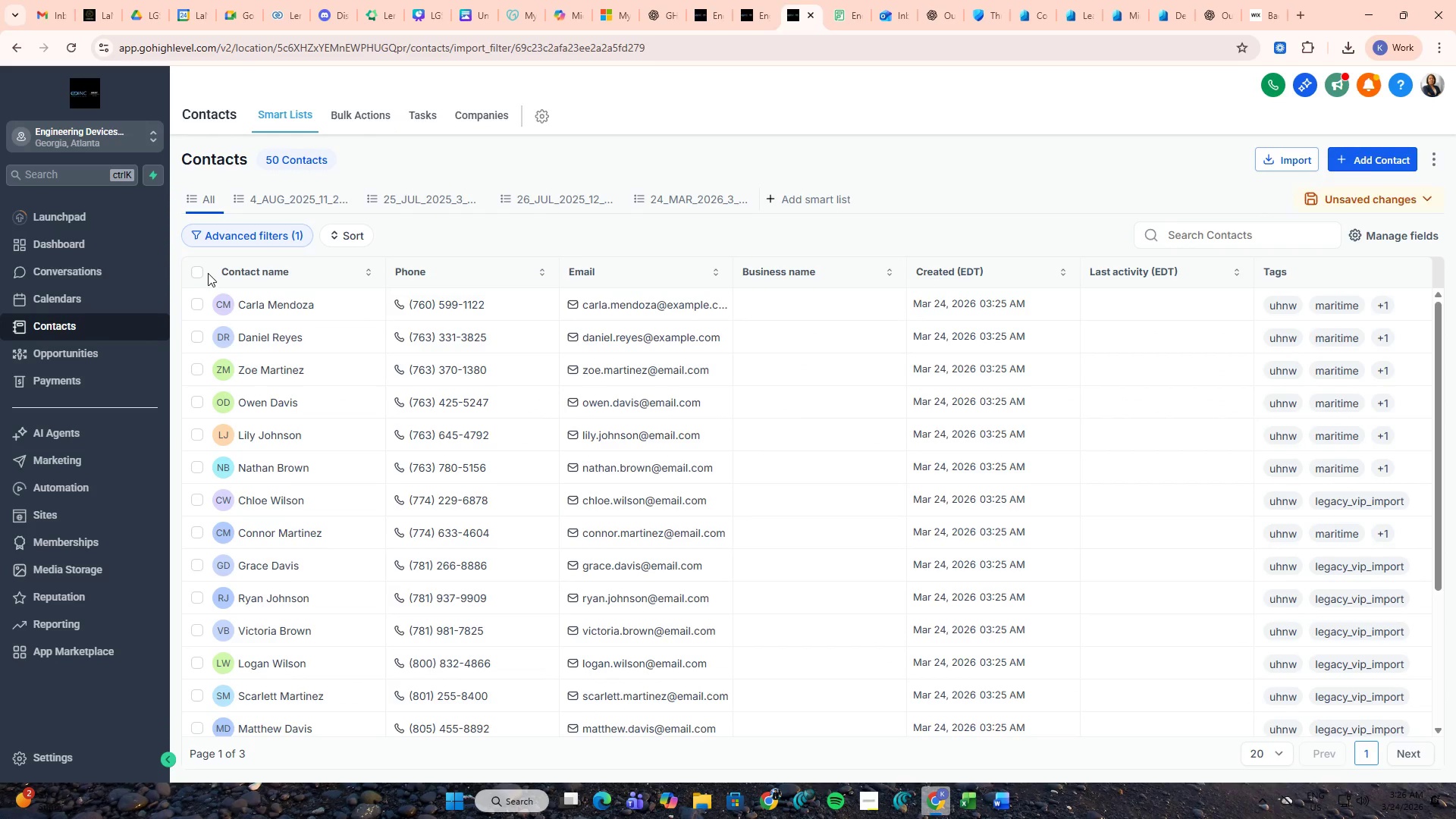 
left_click([201, 273])
 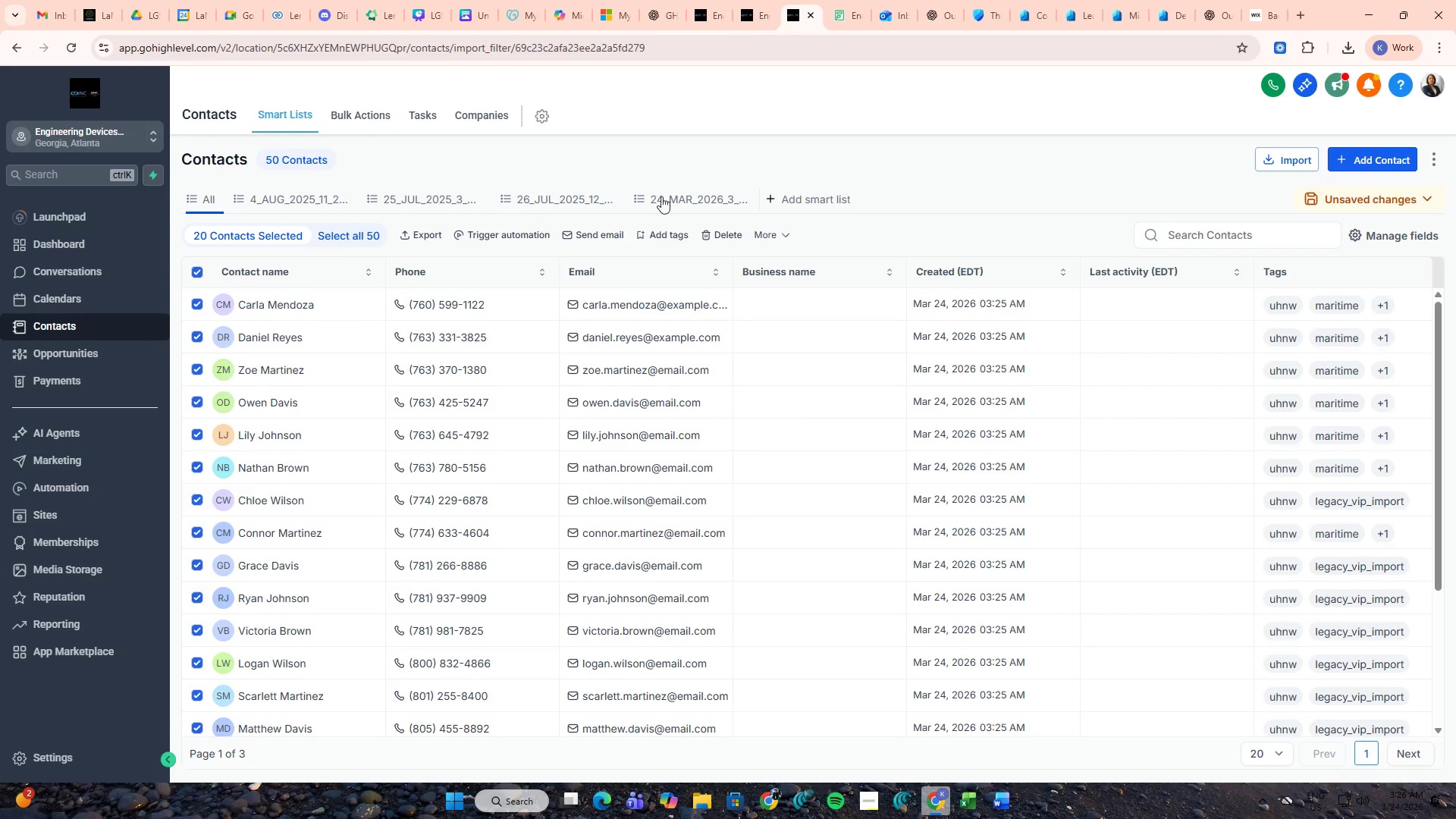 
left_click([902, 224])
 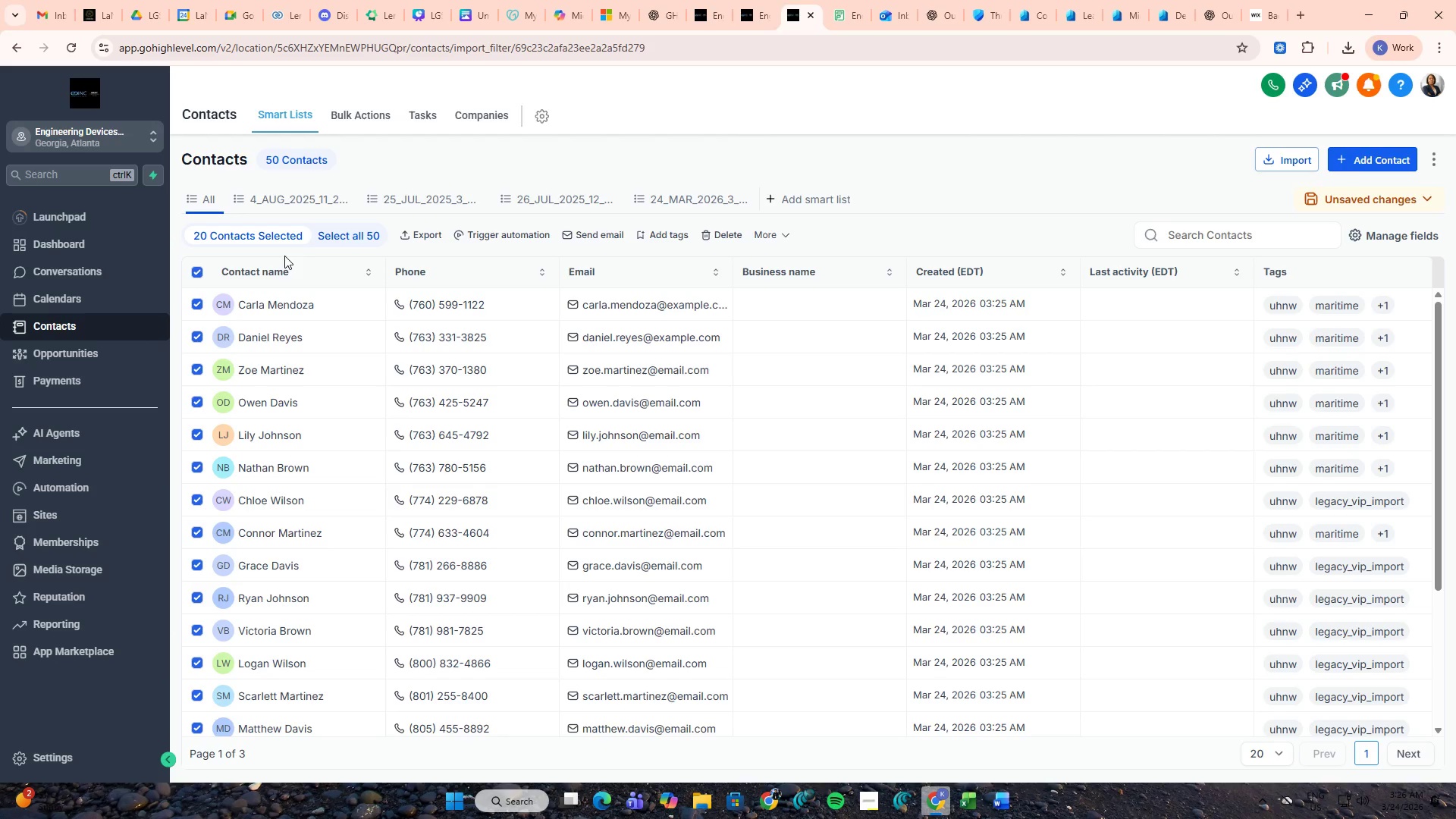 
left_click([330, 235])
 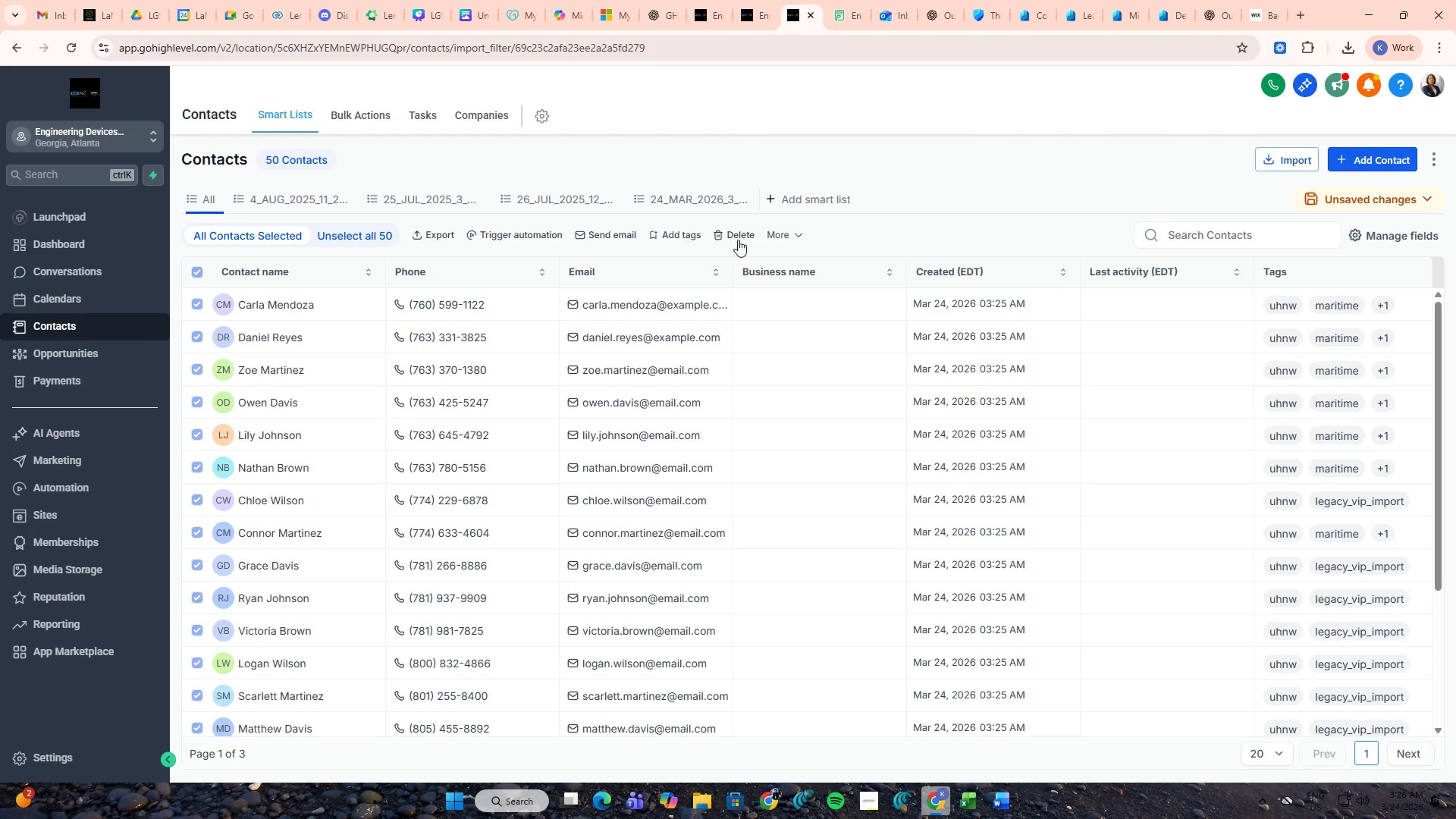 
left_click([795, 230])
 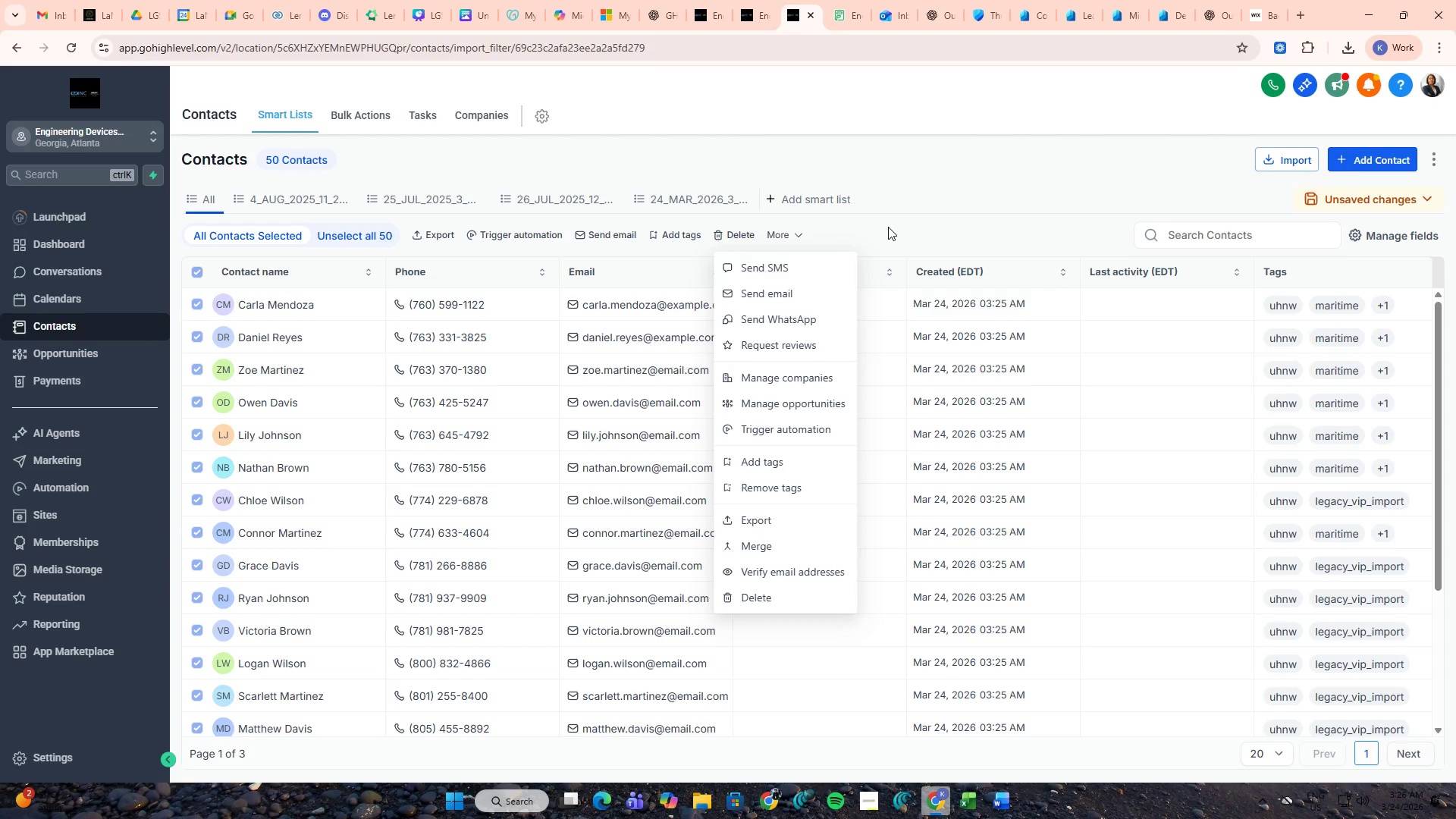 
mouse_move([1341, 309])
 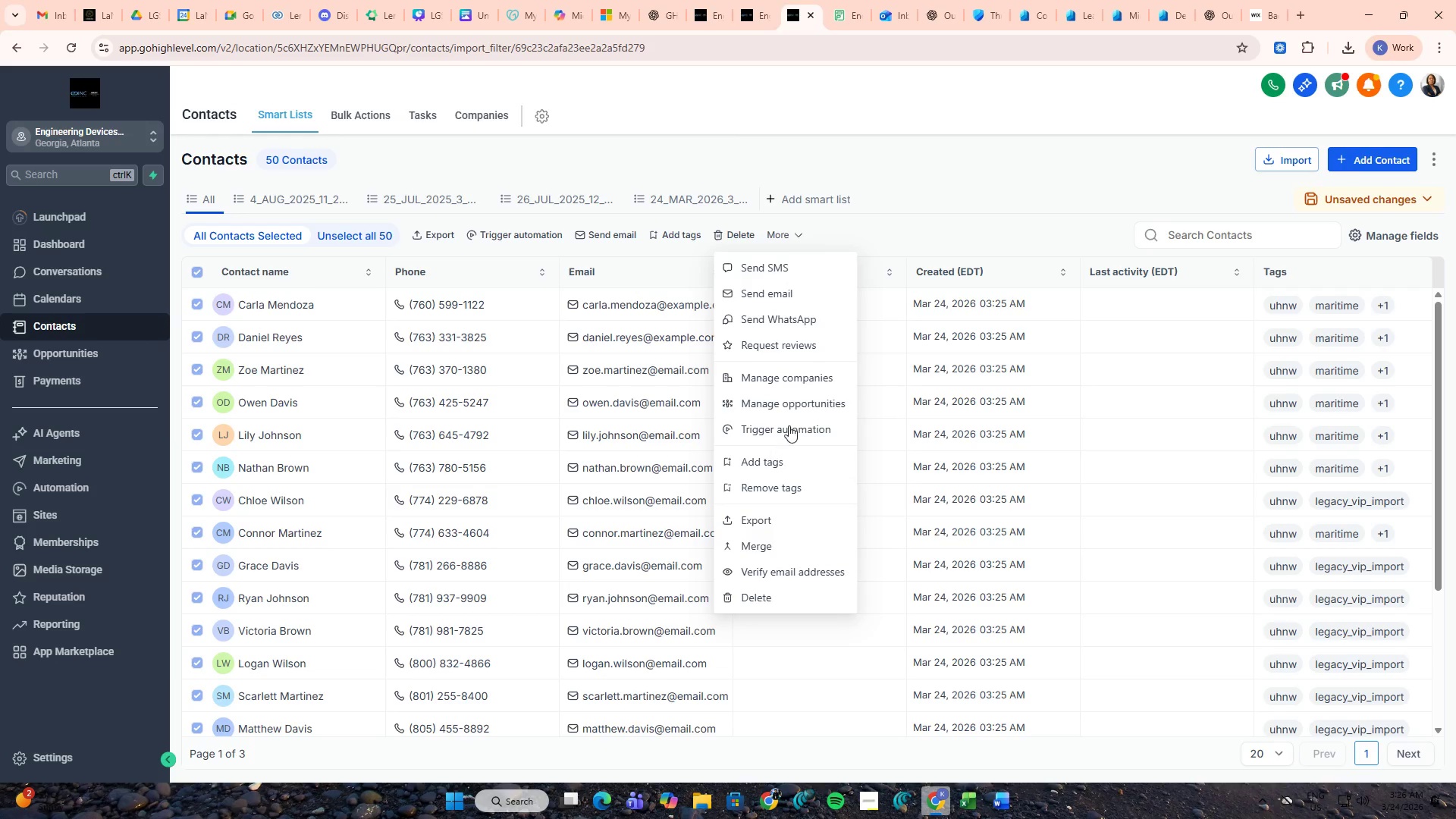 
left_click([804, 403])
 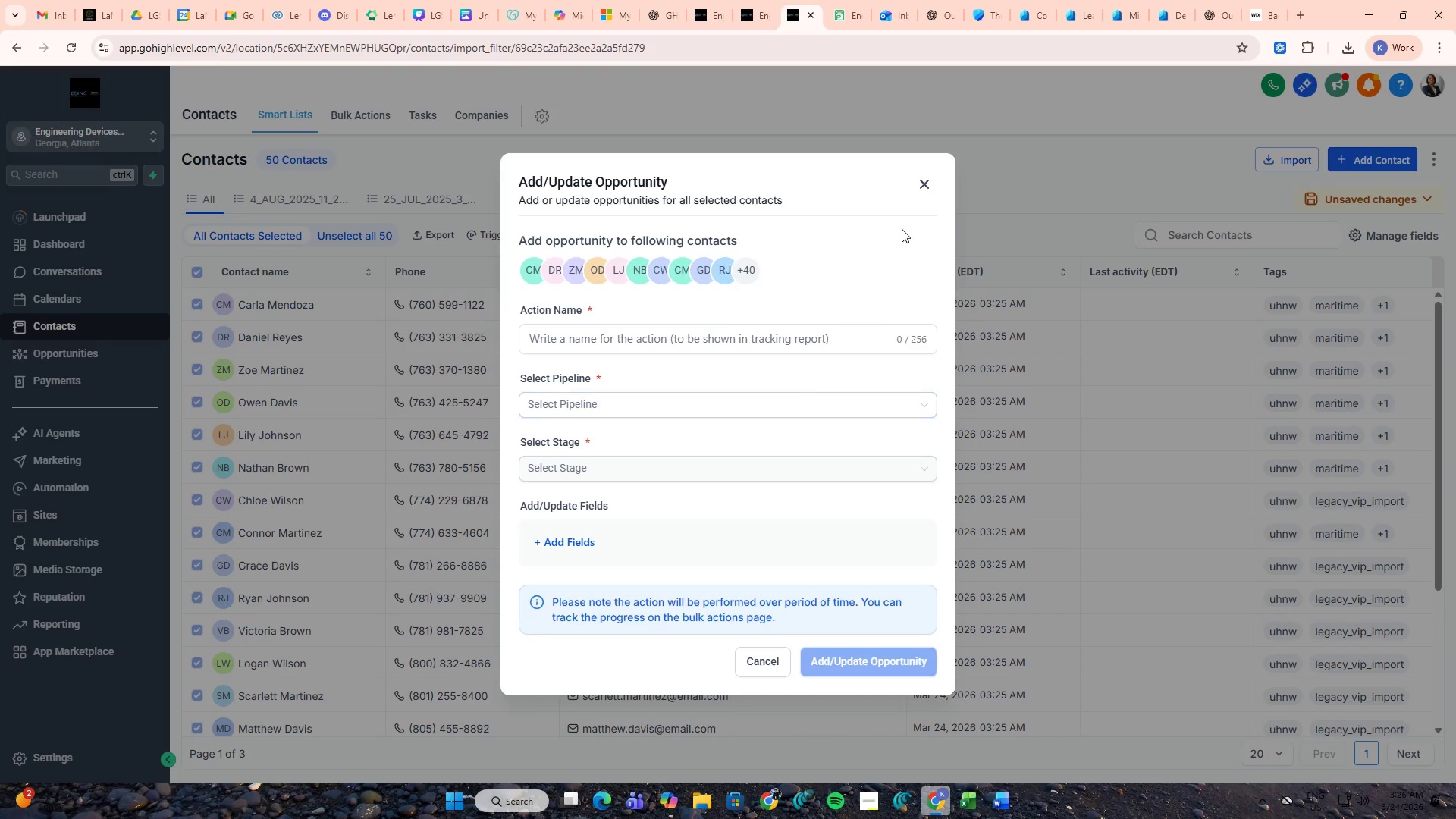 
left_click([928, 188])
 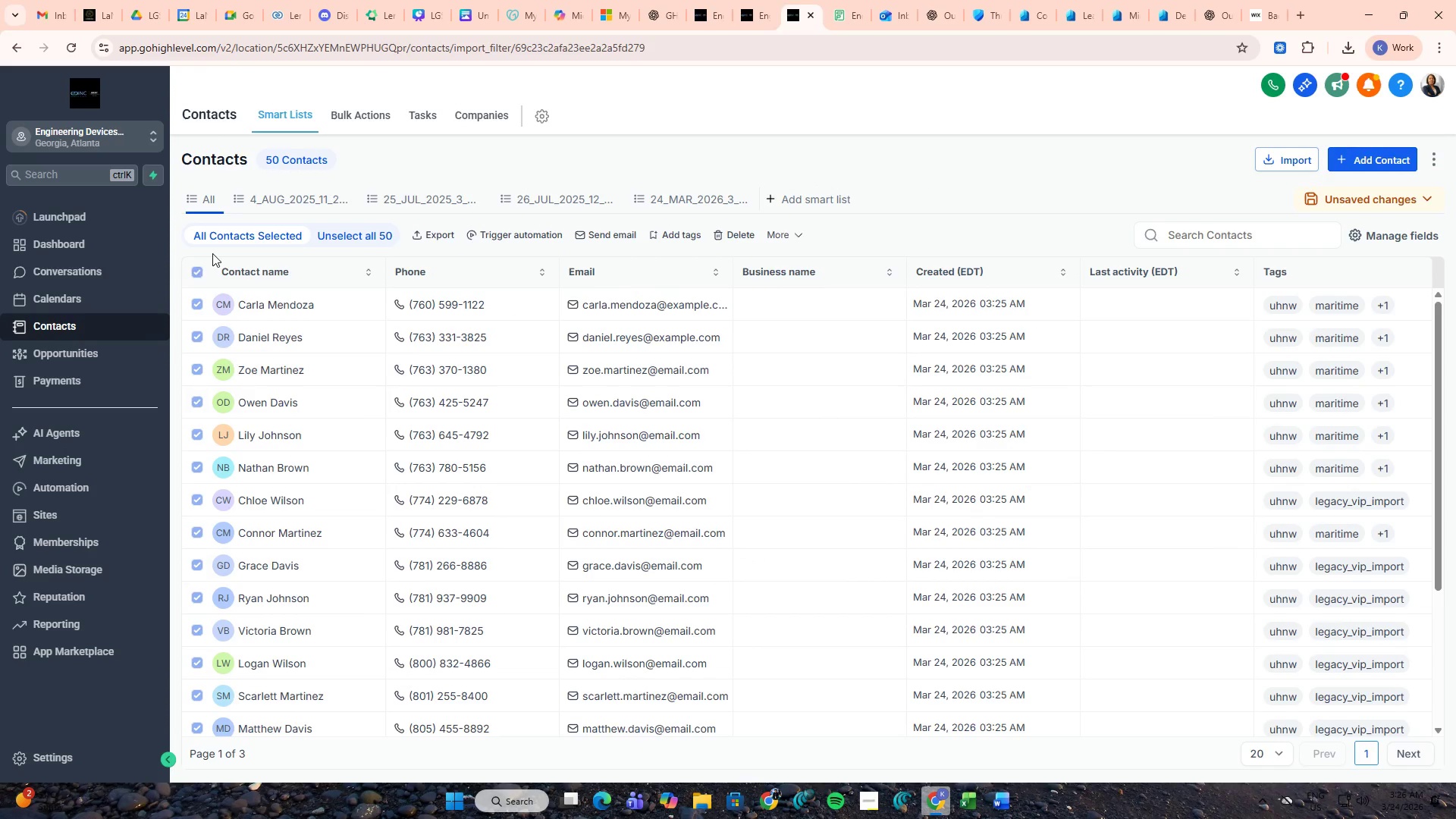 
left_click([337, 237])
 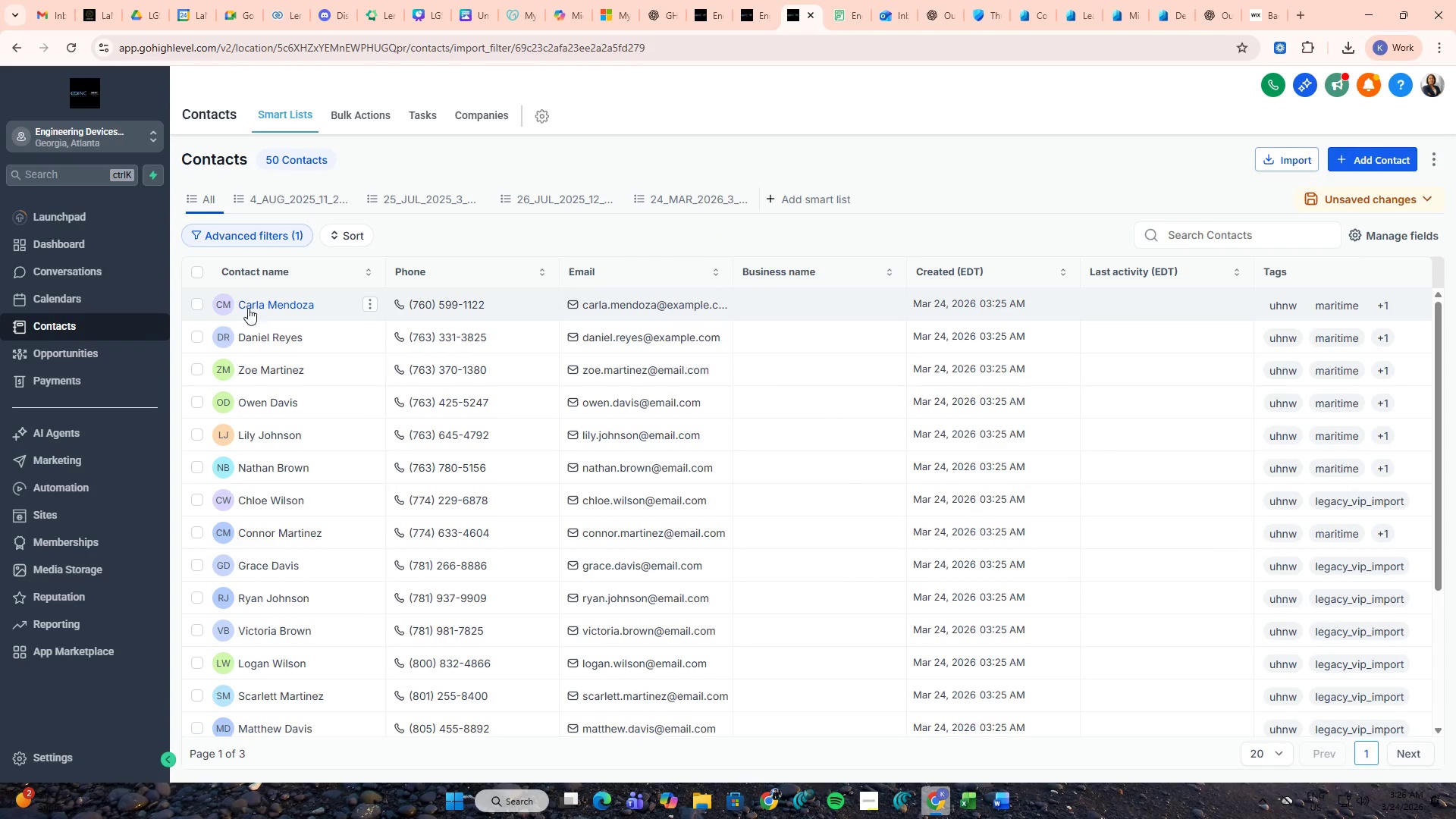 
middle_click([253, 306])
 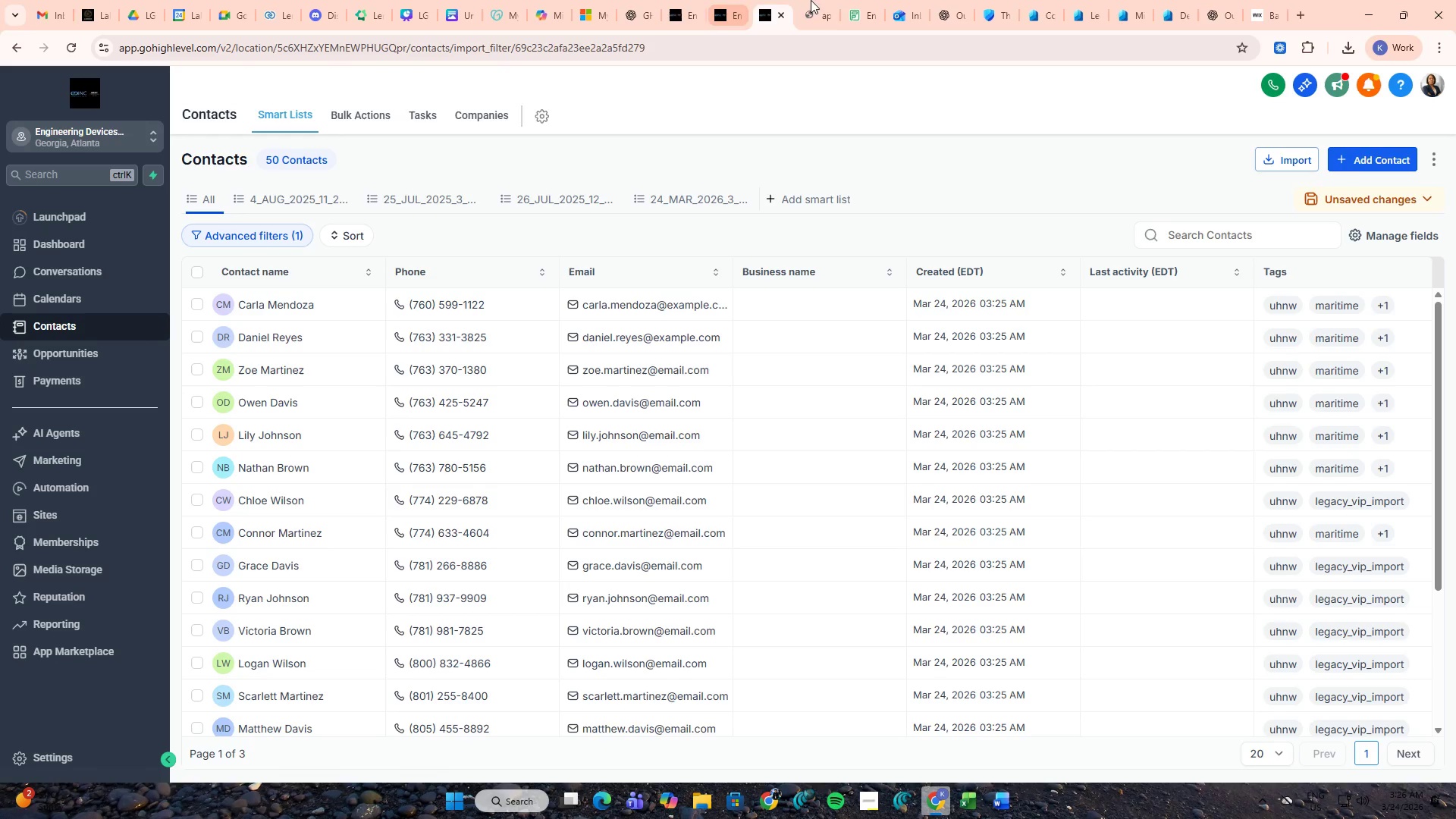 
left_click([821, 0])
 